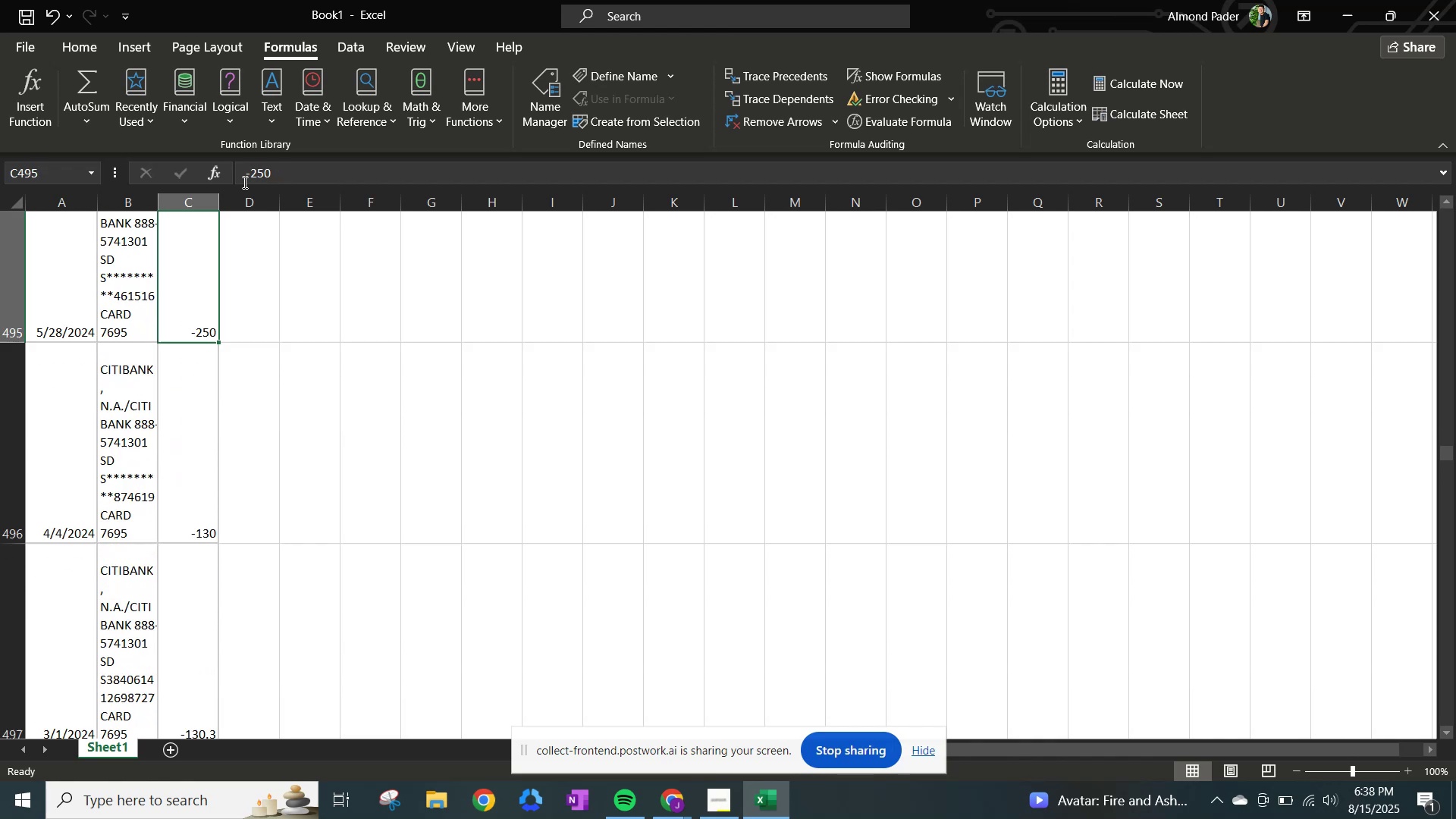 
key(ArrowUp)
 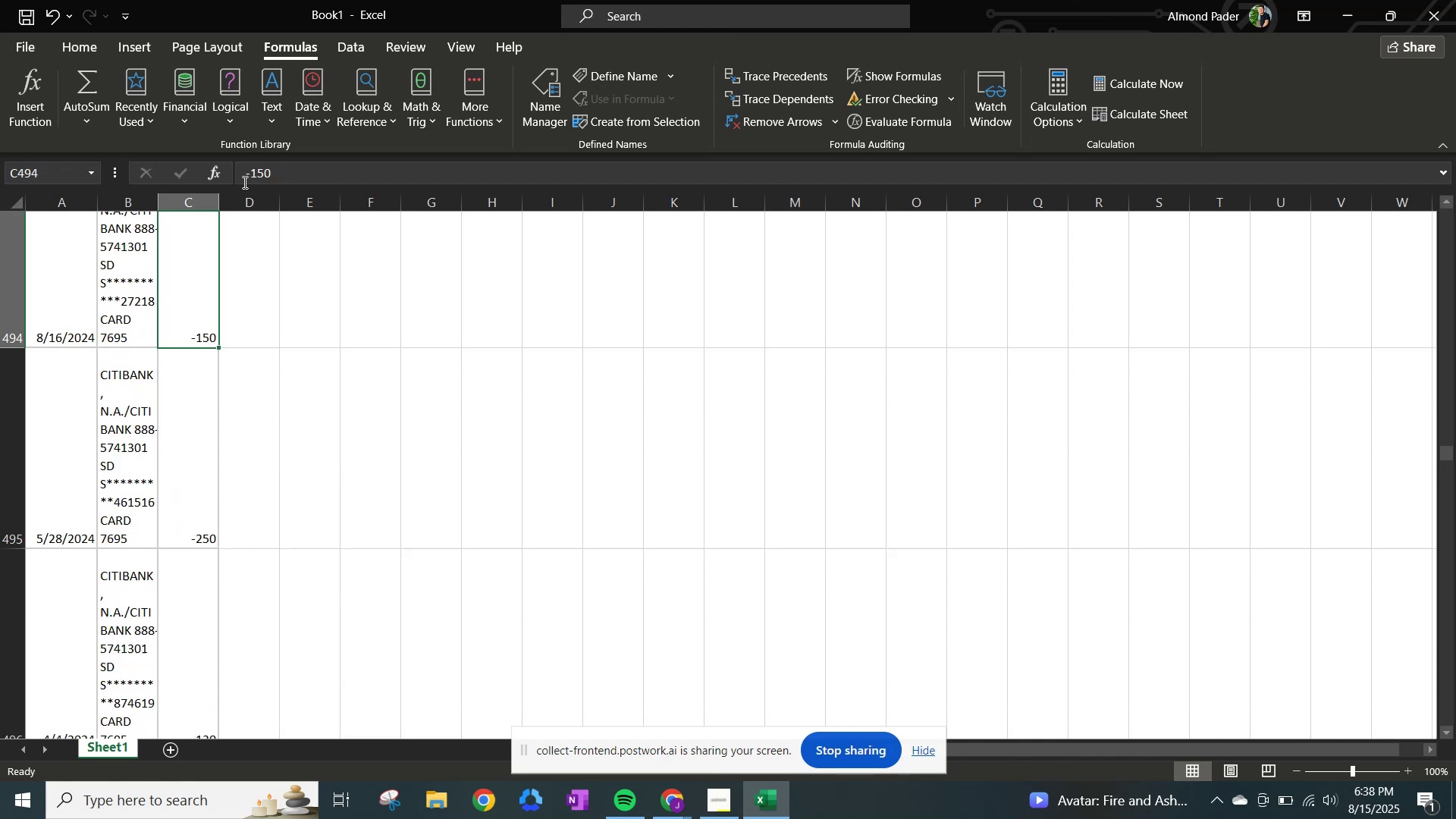 
key(ArrowUp)
 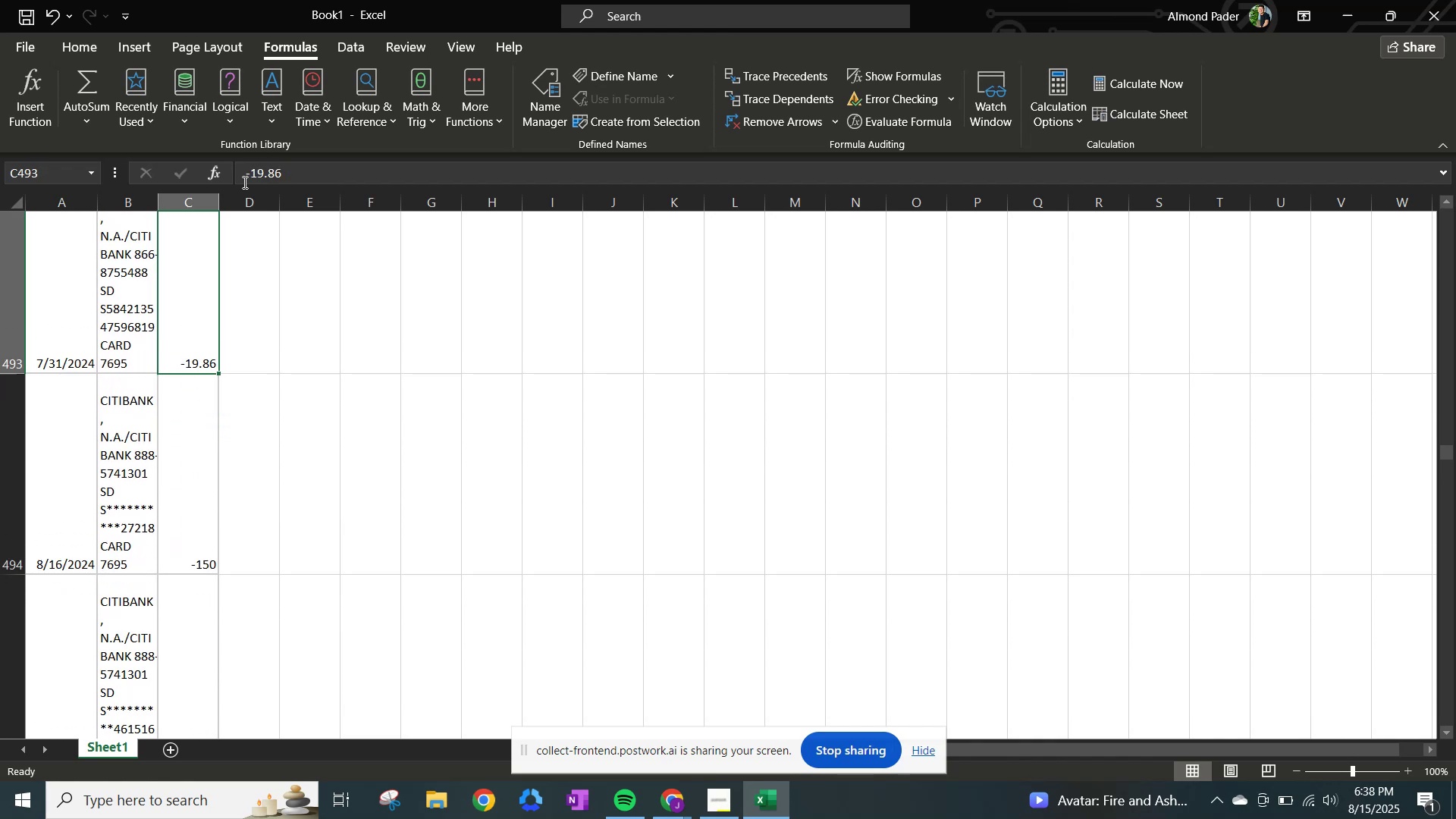 
key(ArrowDown)
 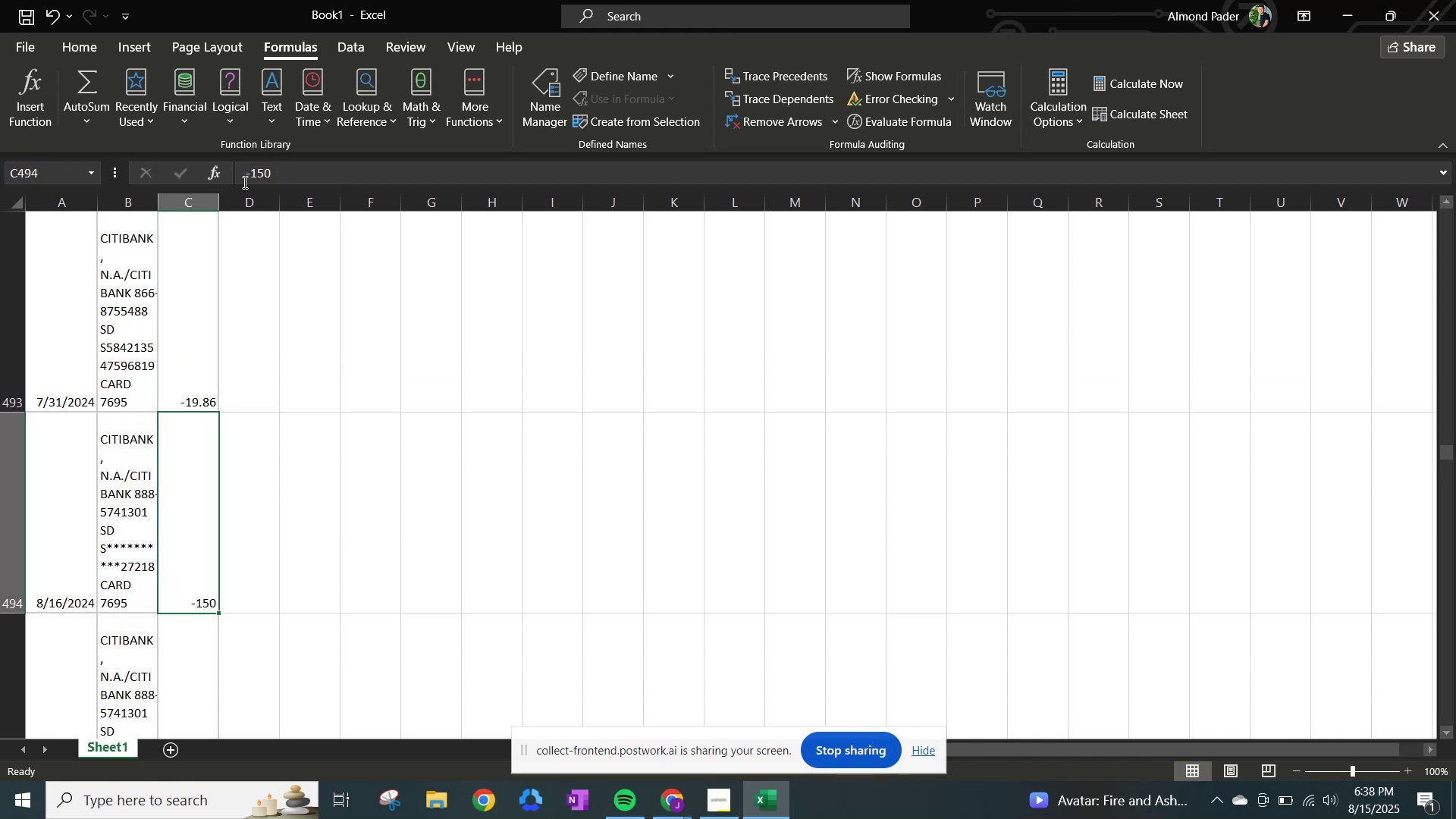 
key(ArrowDown)
 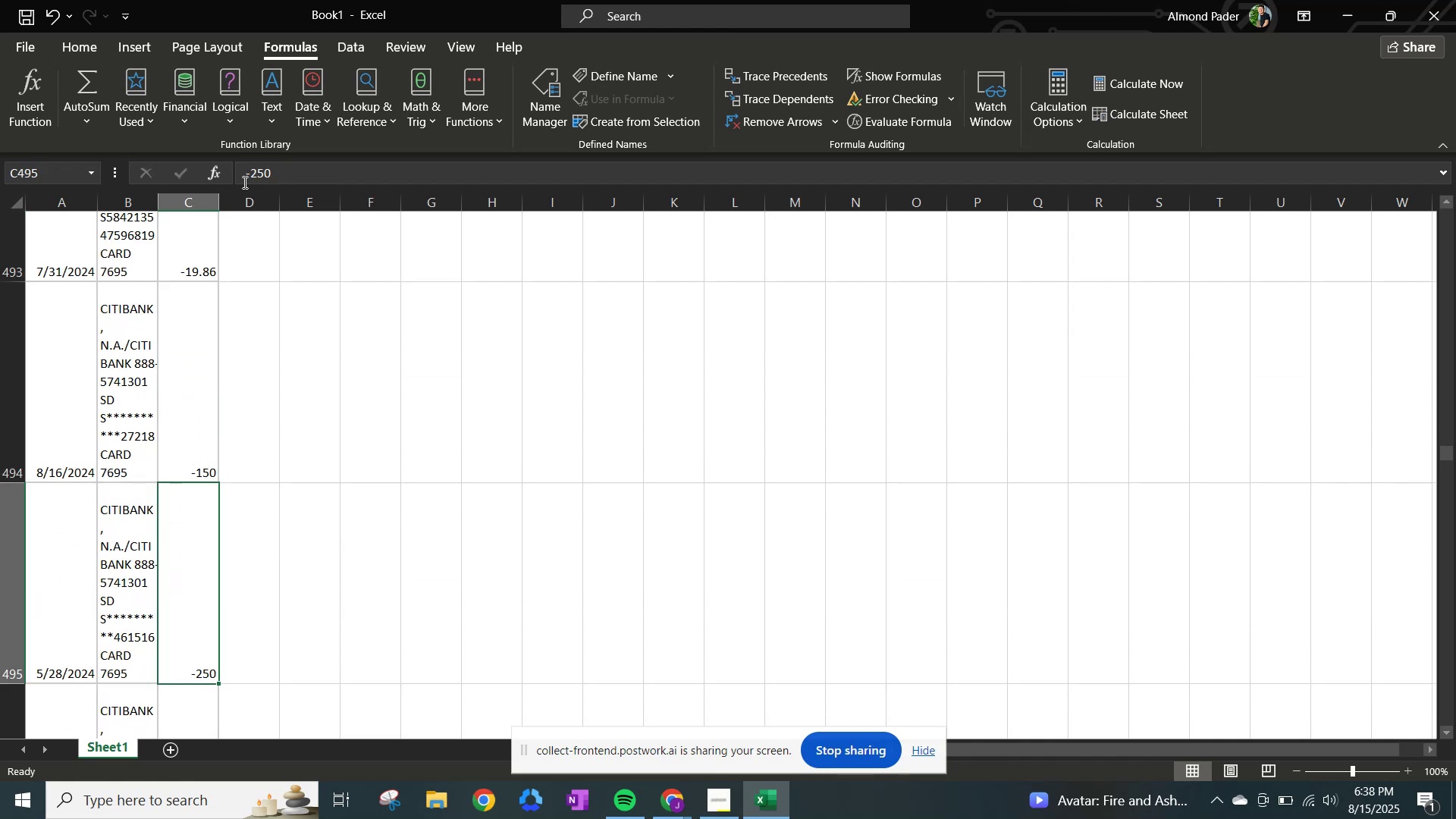 
key(ArrowDown)
 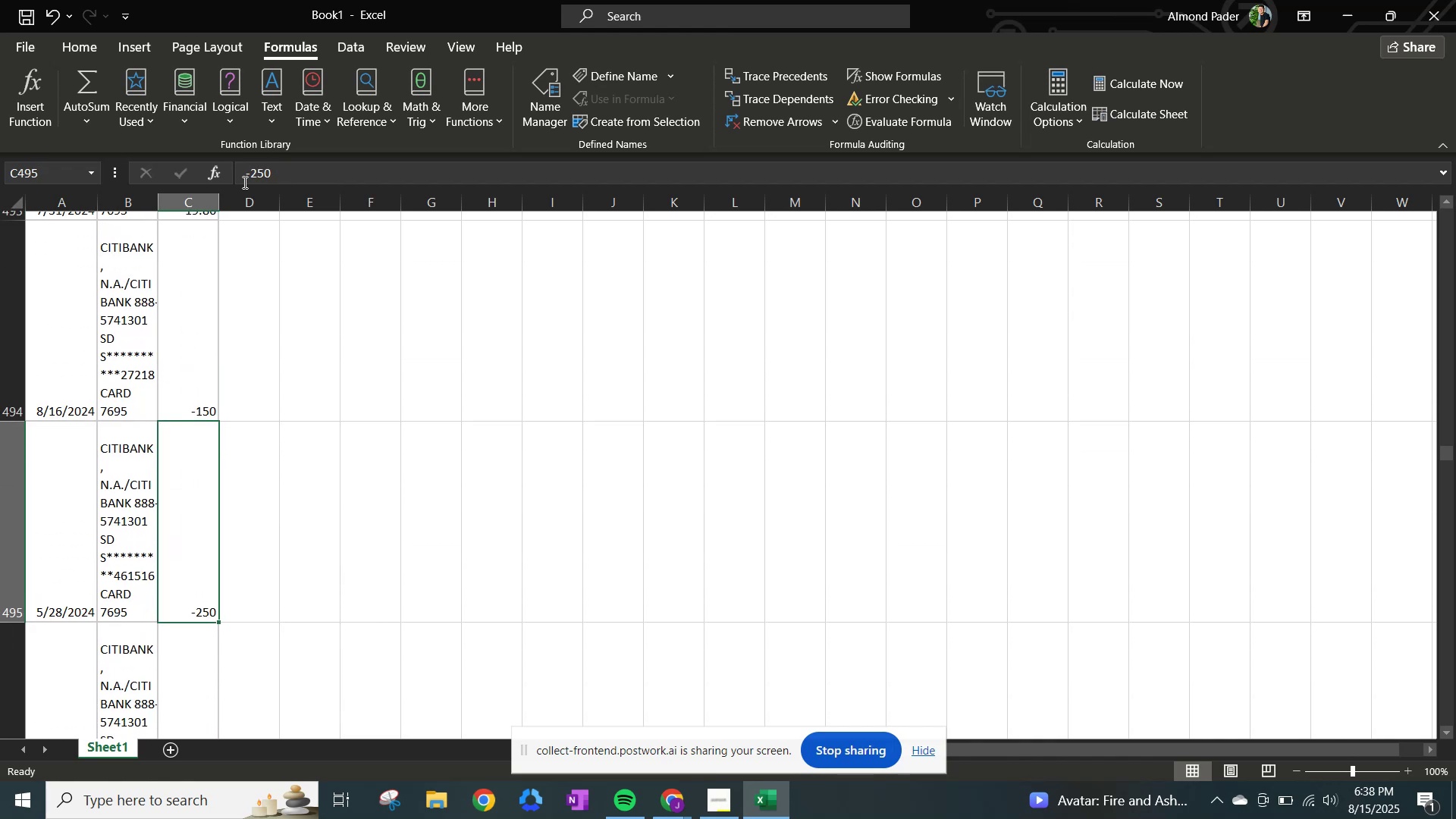 
key(ArrowDown)
 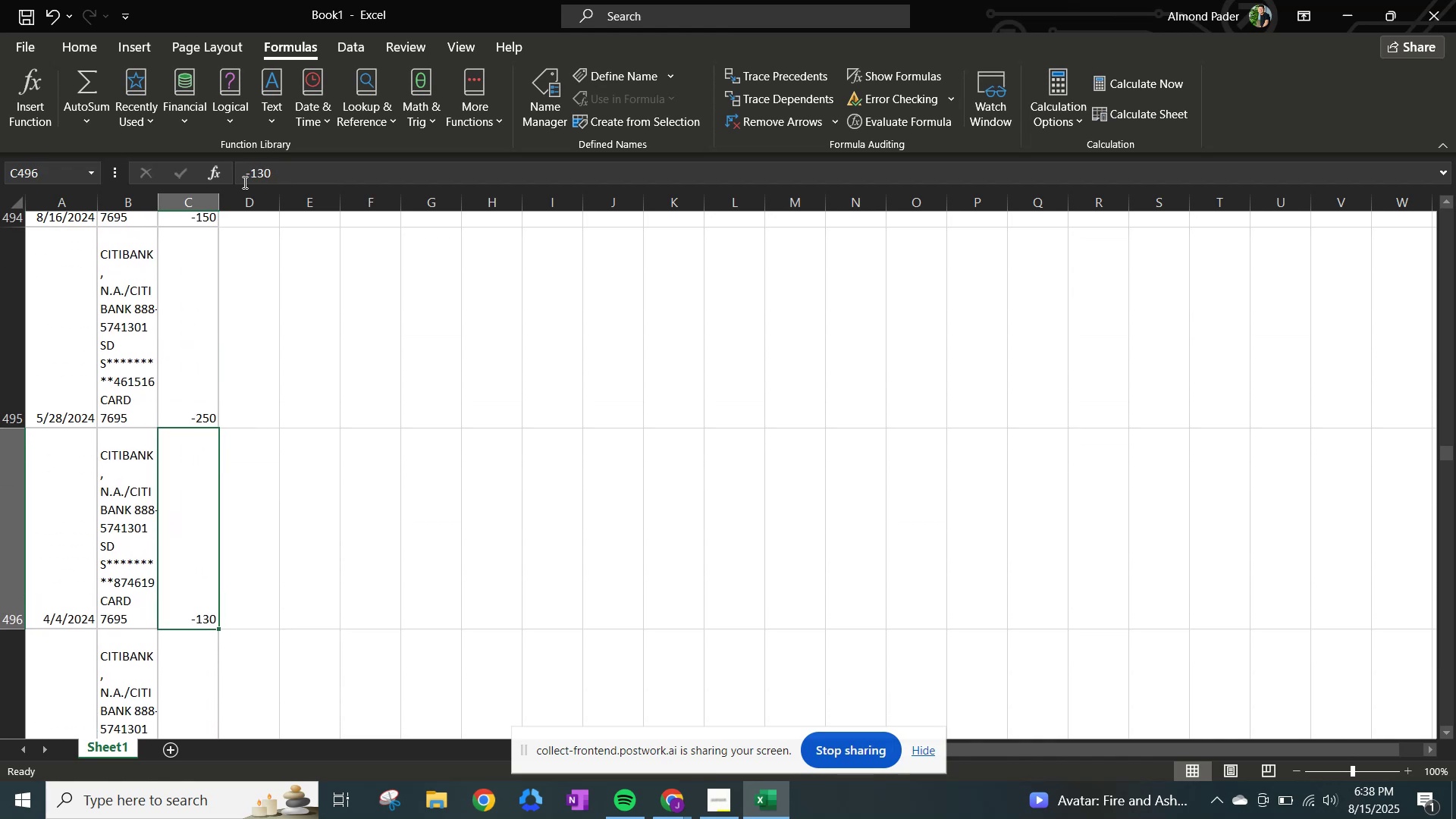 
key(ArrowDown)
 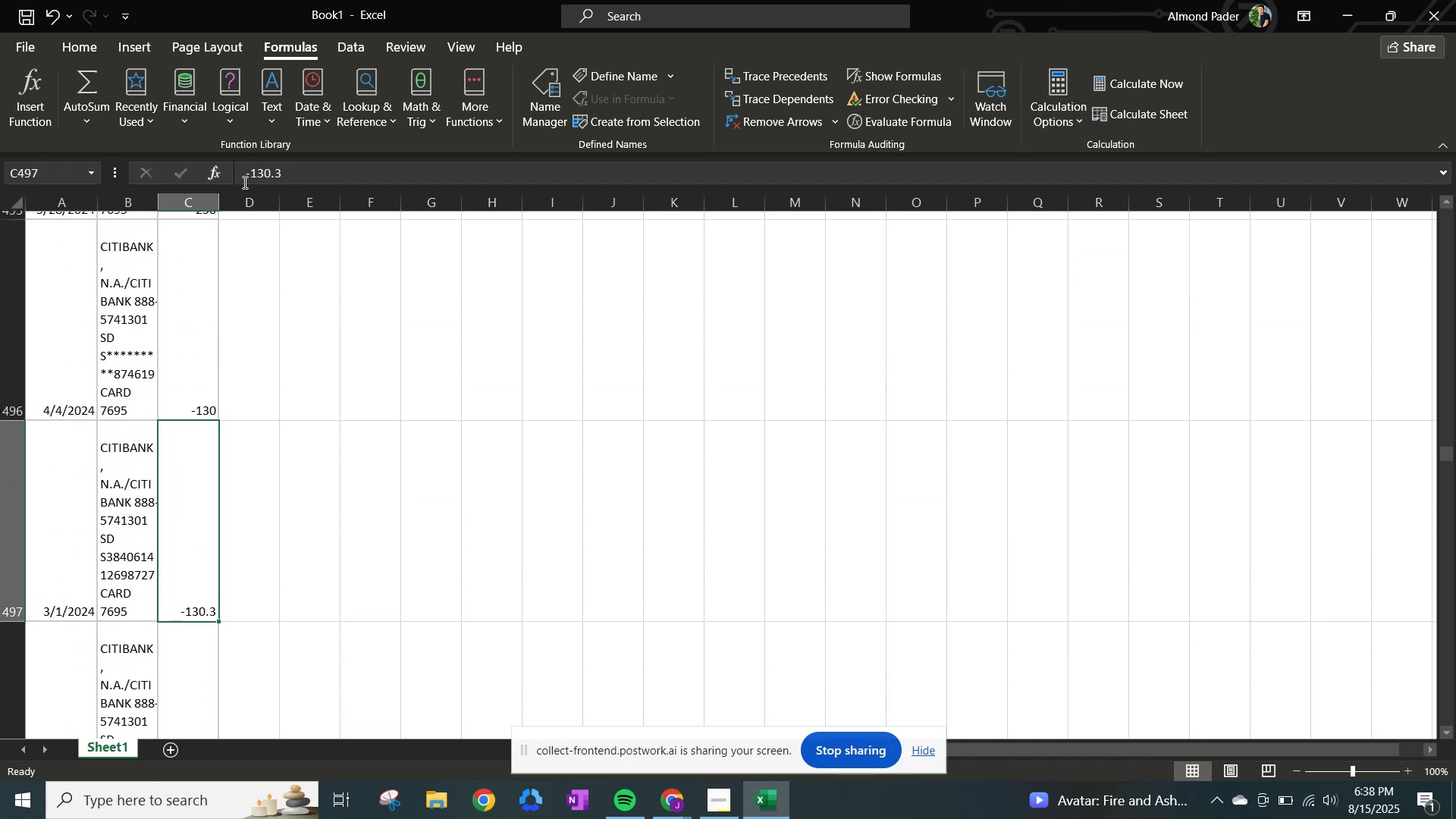 
key(ArrowDown)
 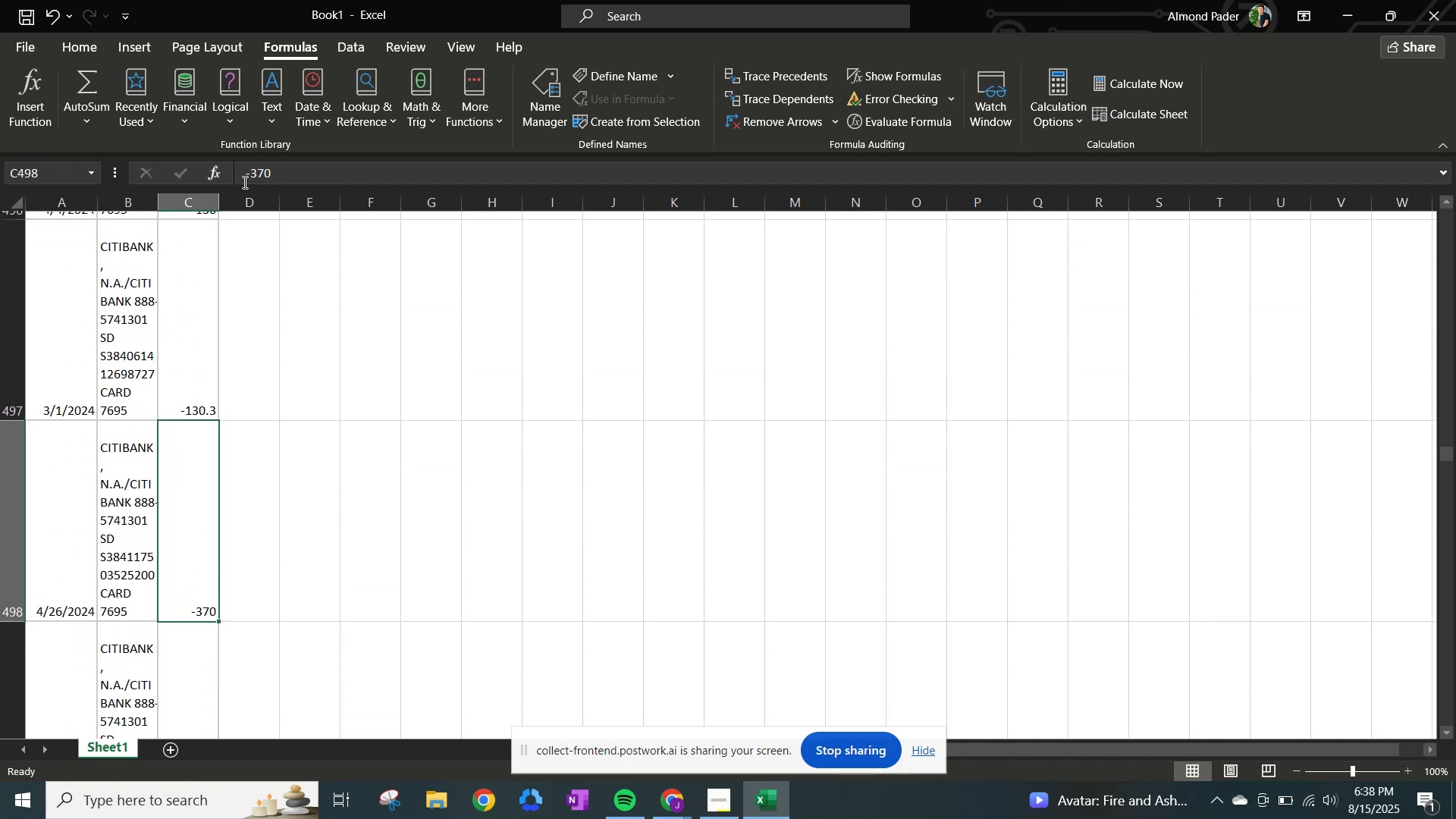 
key(ArrowDown)
 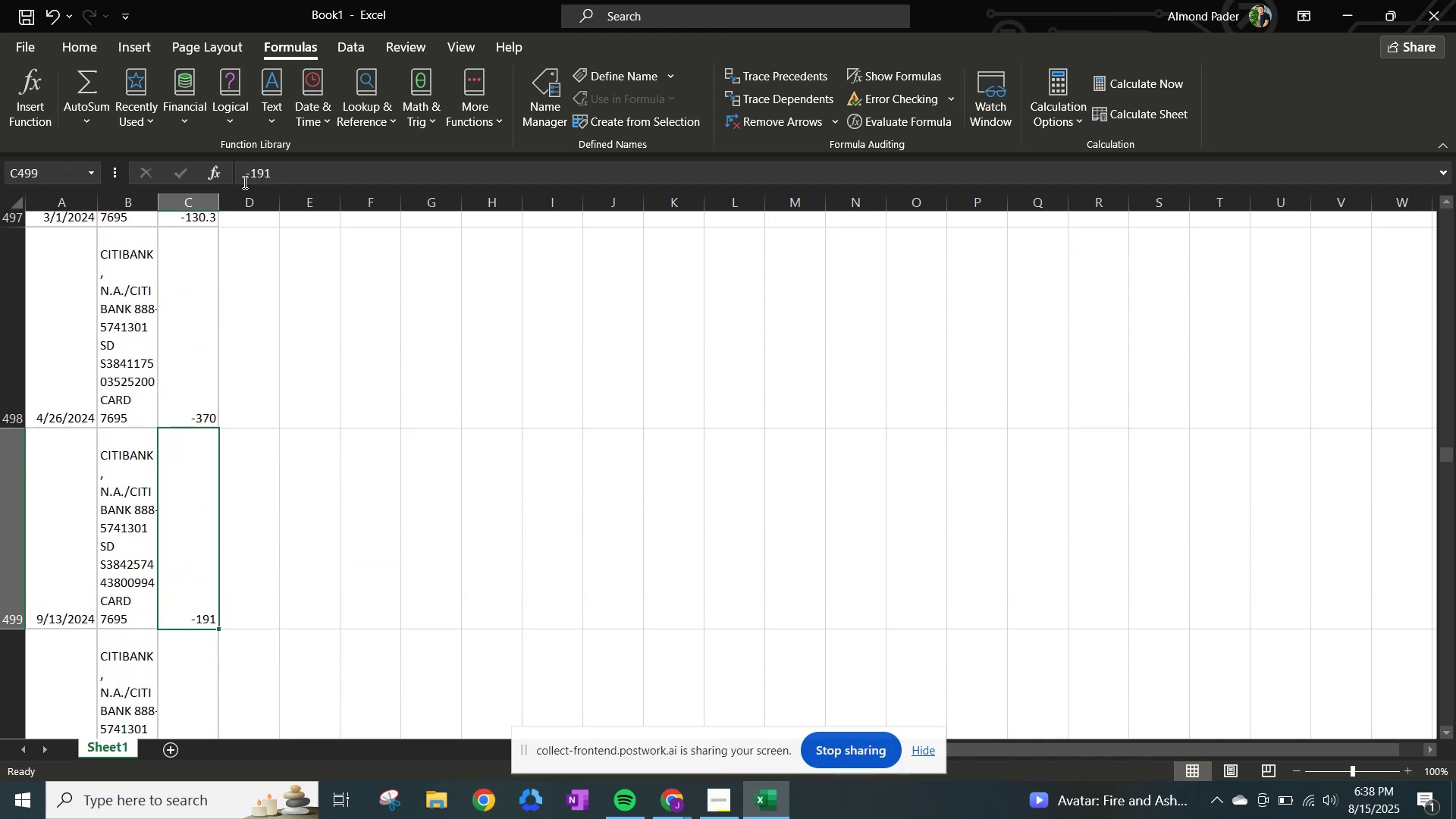 
key(ArrowDown)
 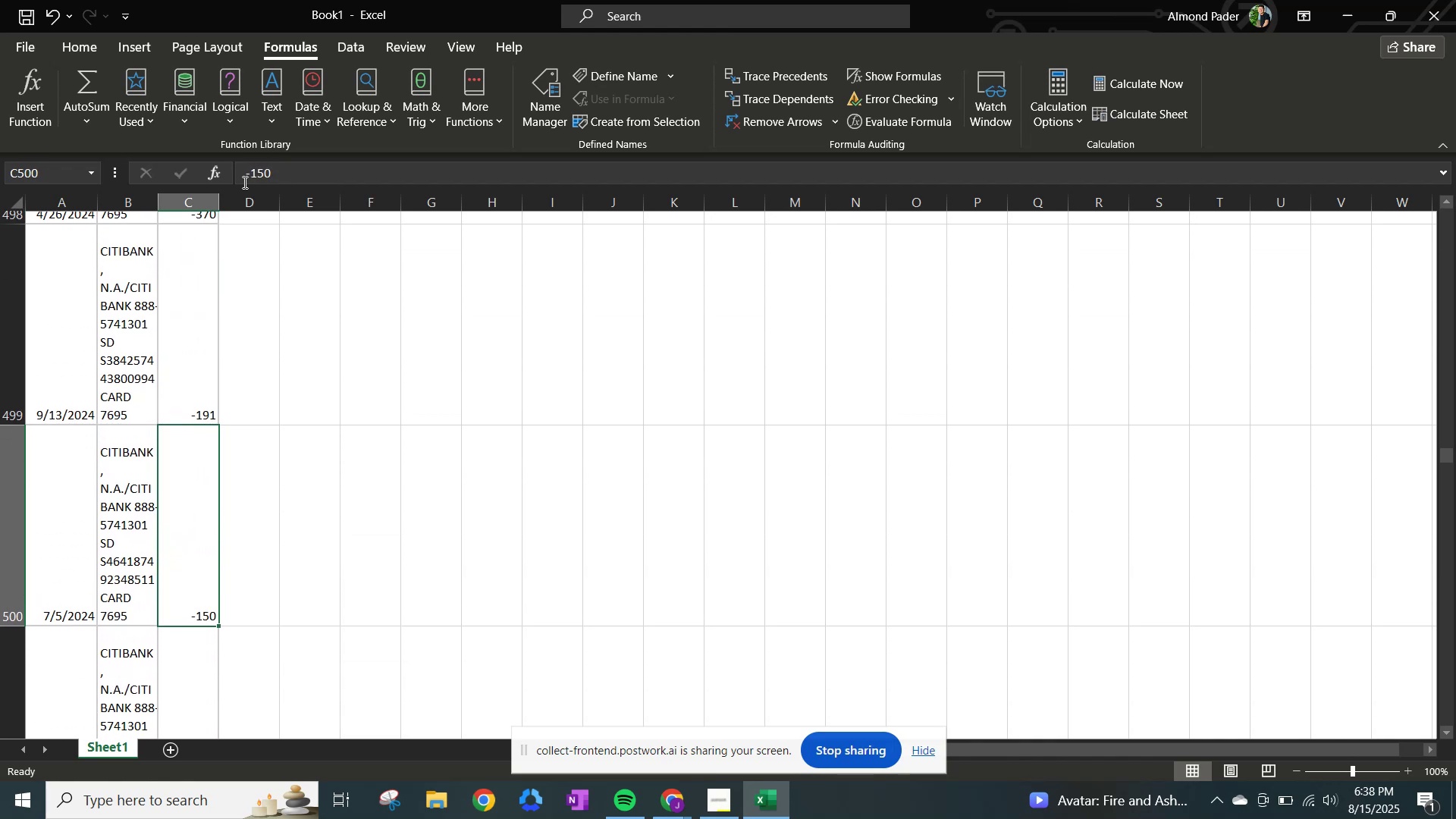 
key(ArrowDown)
 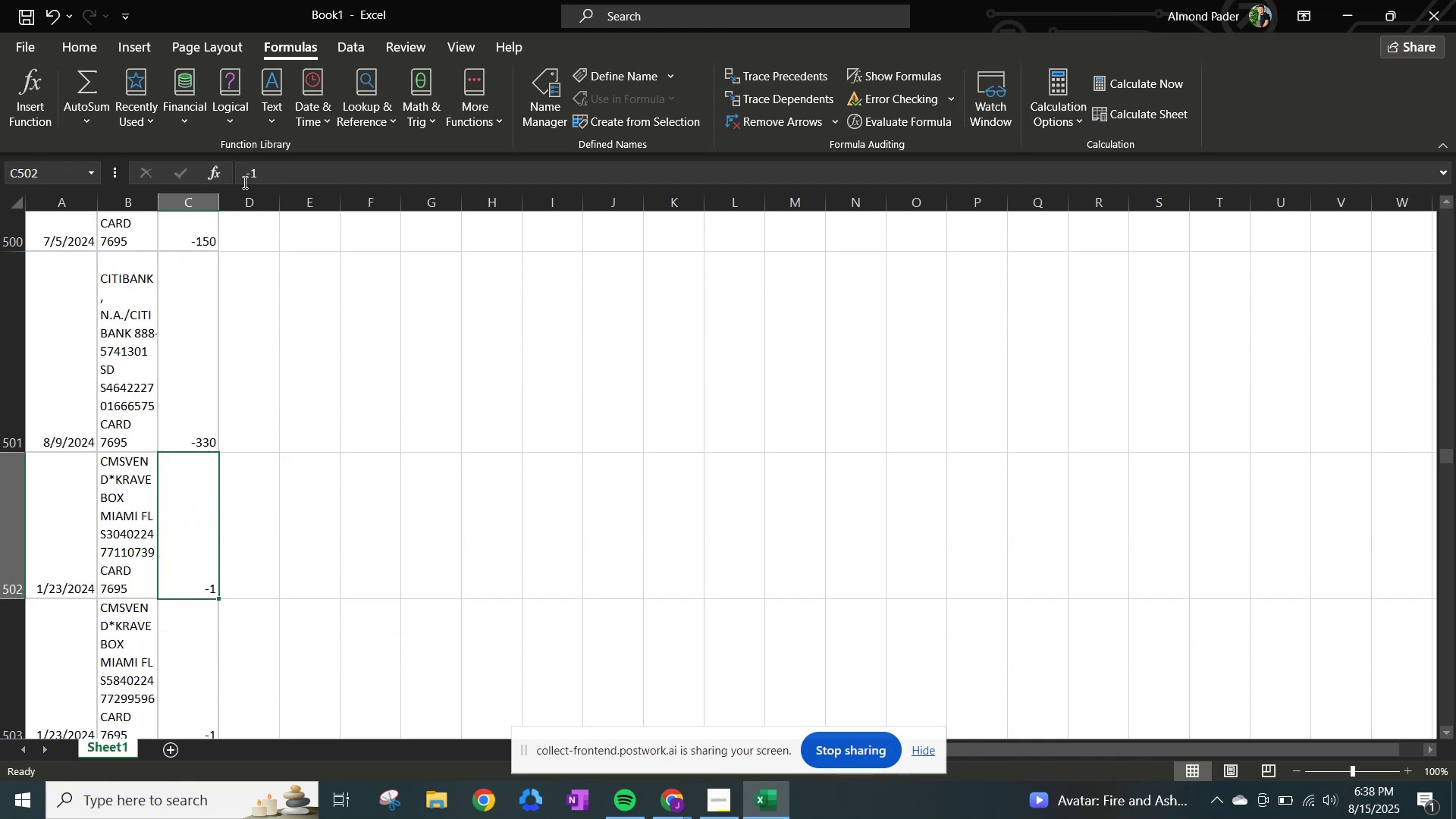 
key(ArrowDown)
 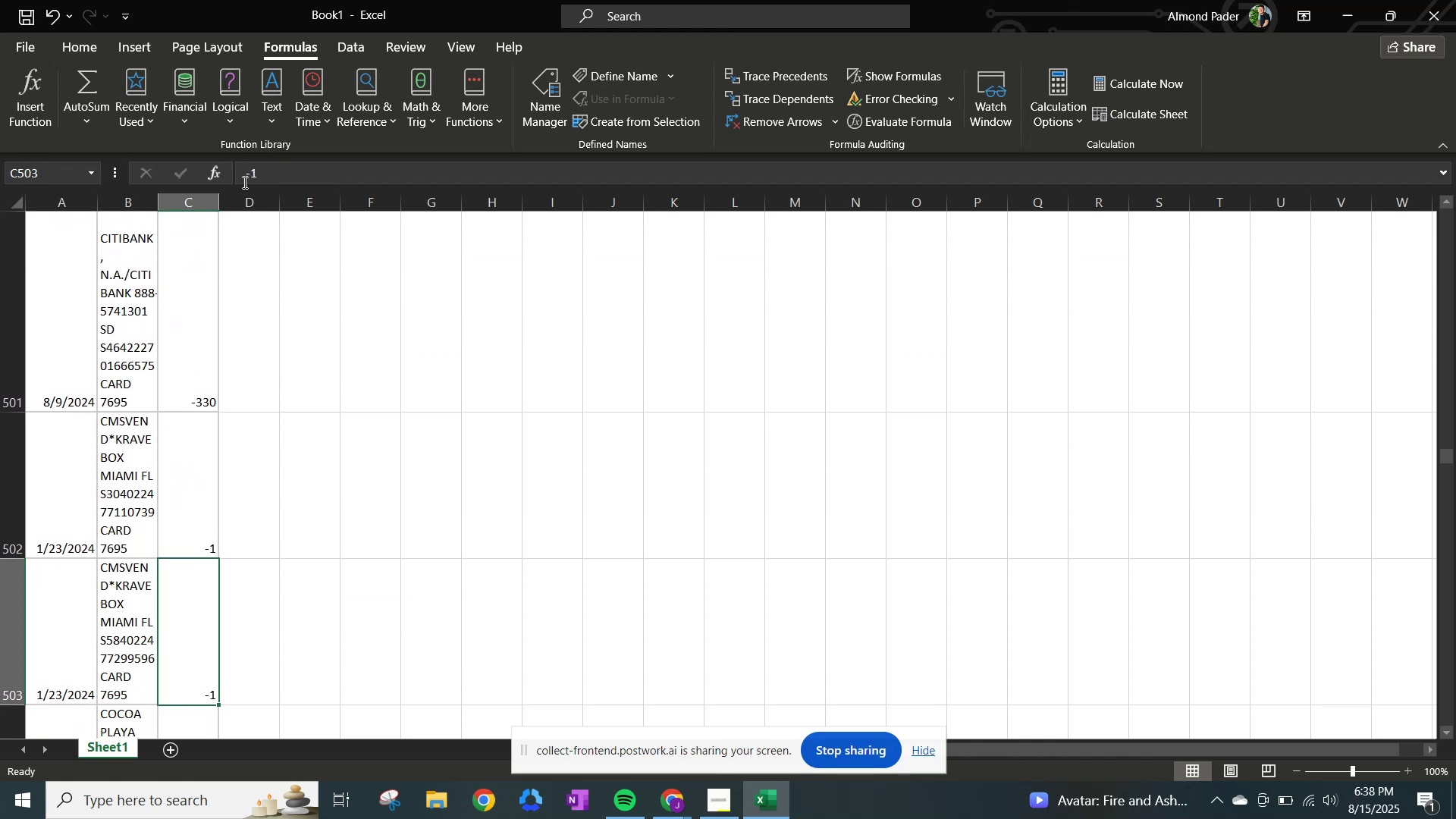 
key(ArrowDown)
 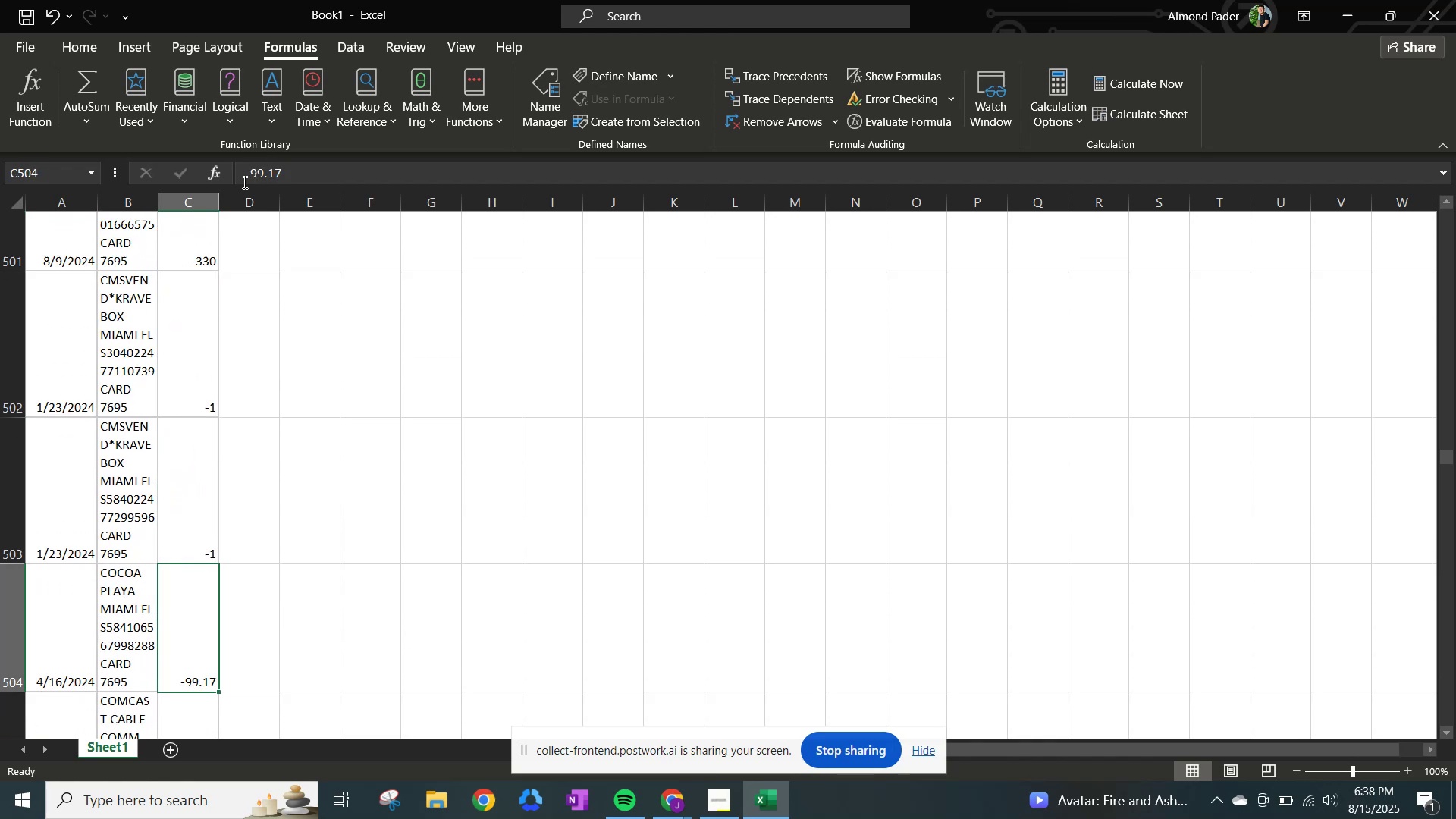 
key(ArrowDown)
 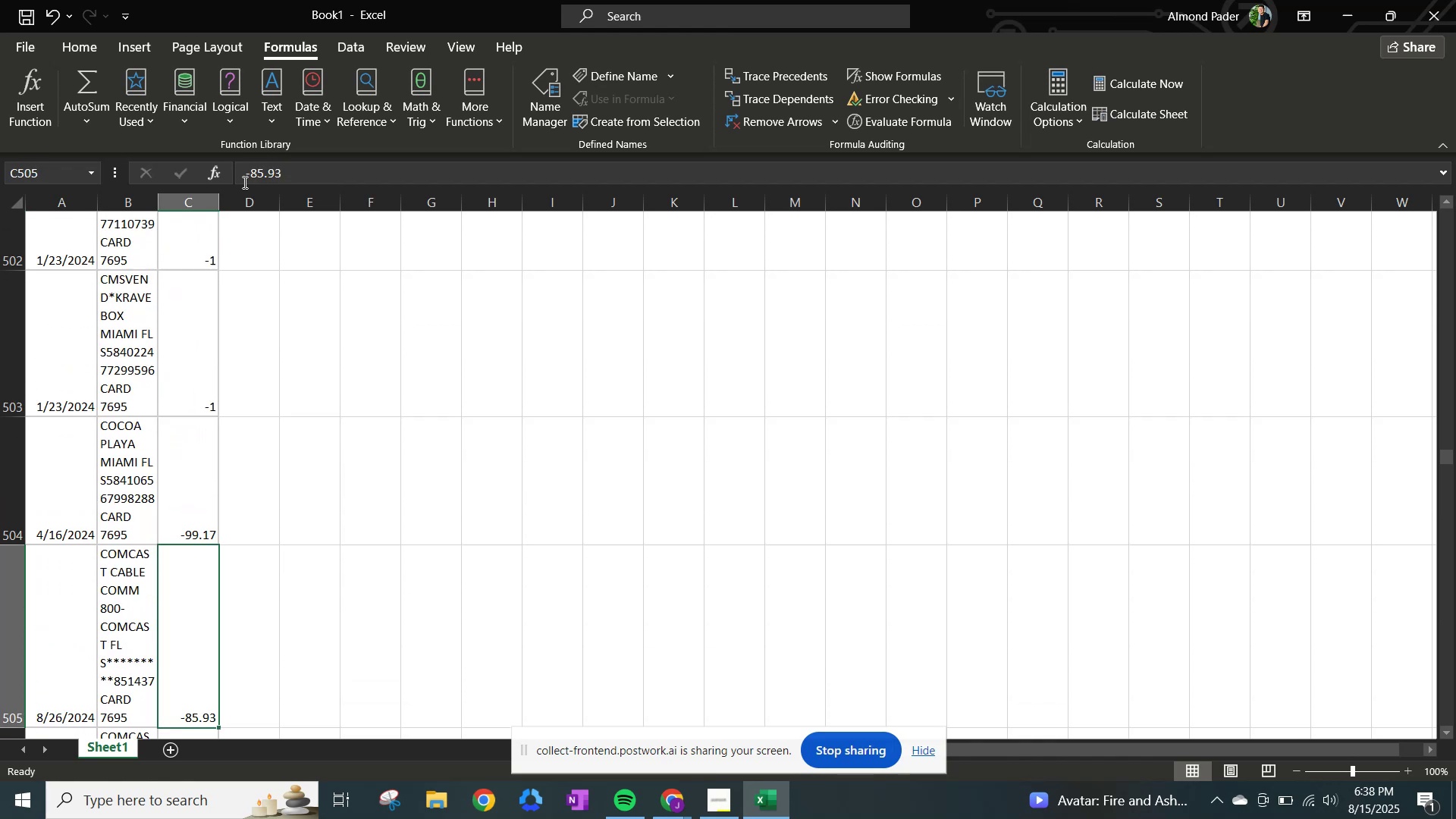 
key(ArrowDown)
 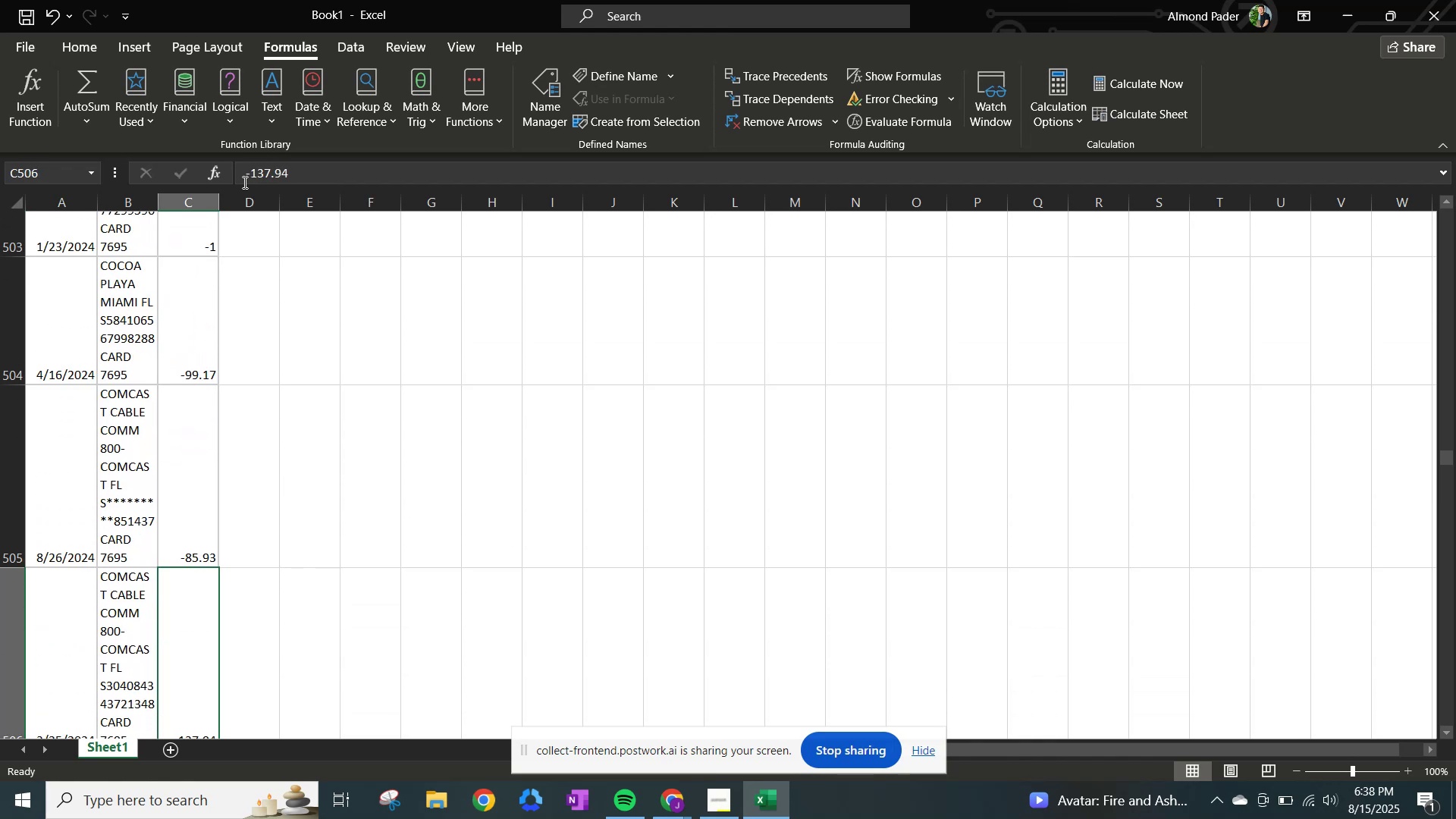 
key(ArrowDown)
 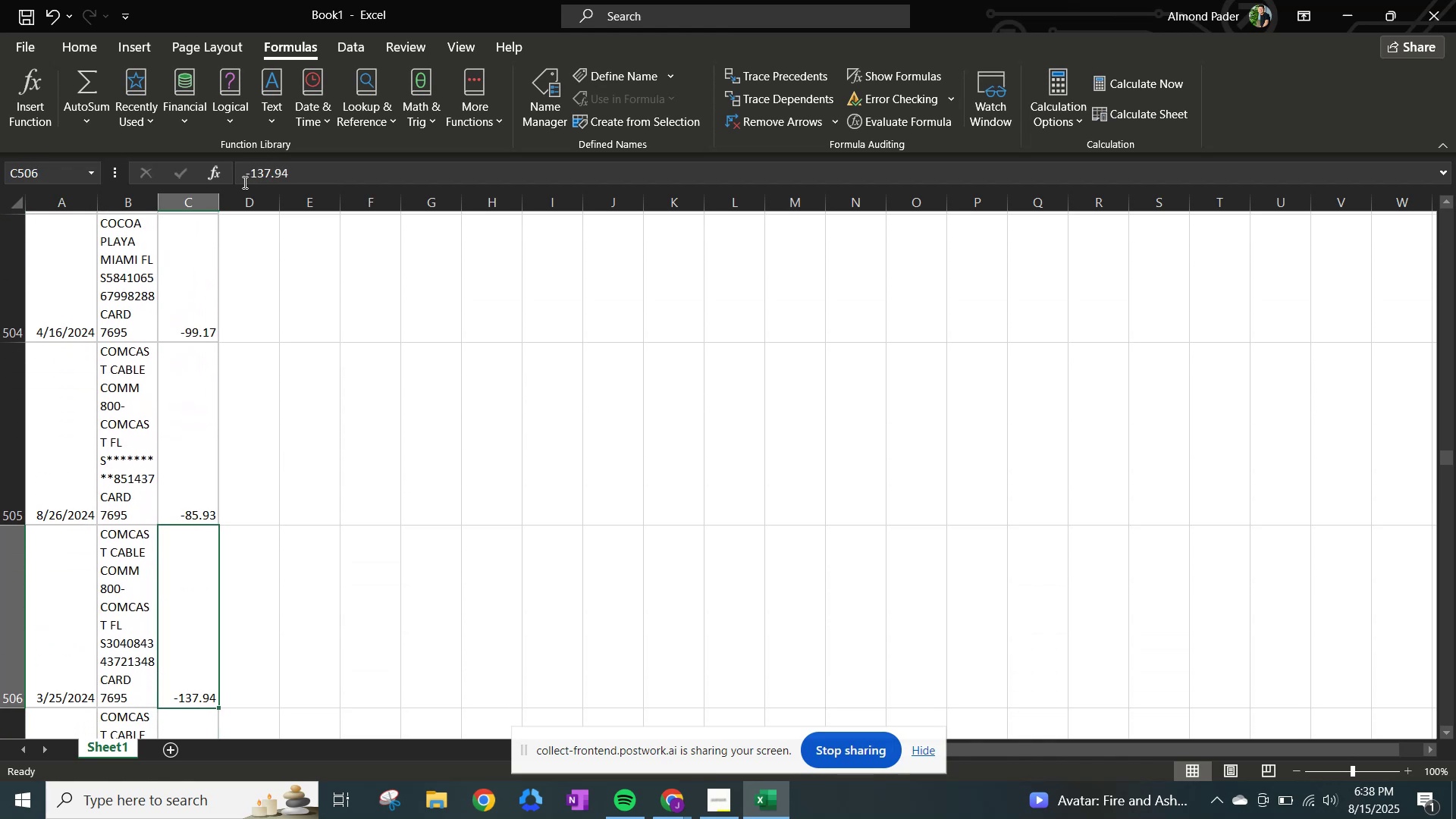 
key(ArrowDown)
 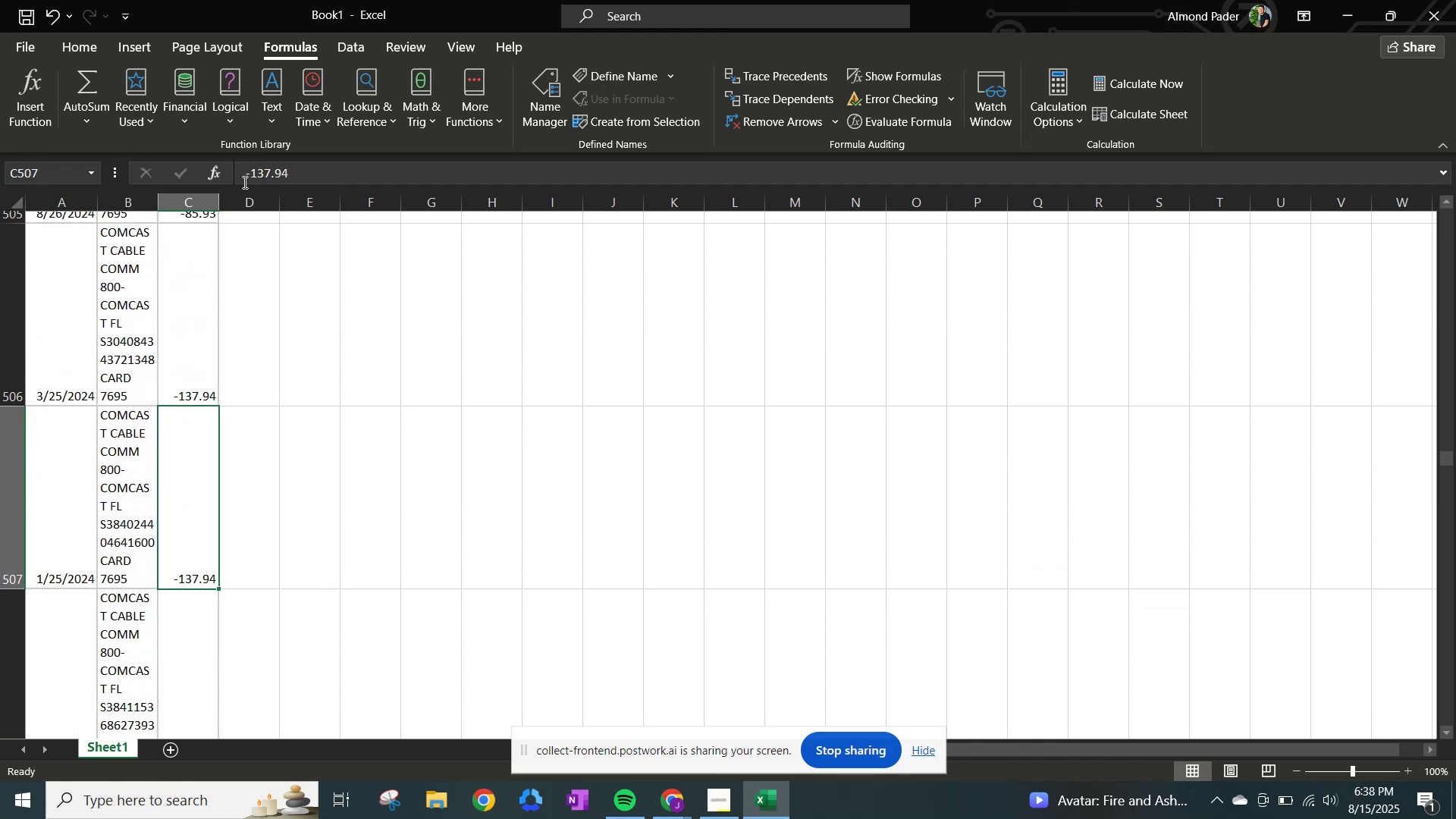 
key(ArrowDown)
 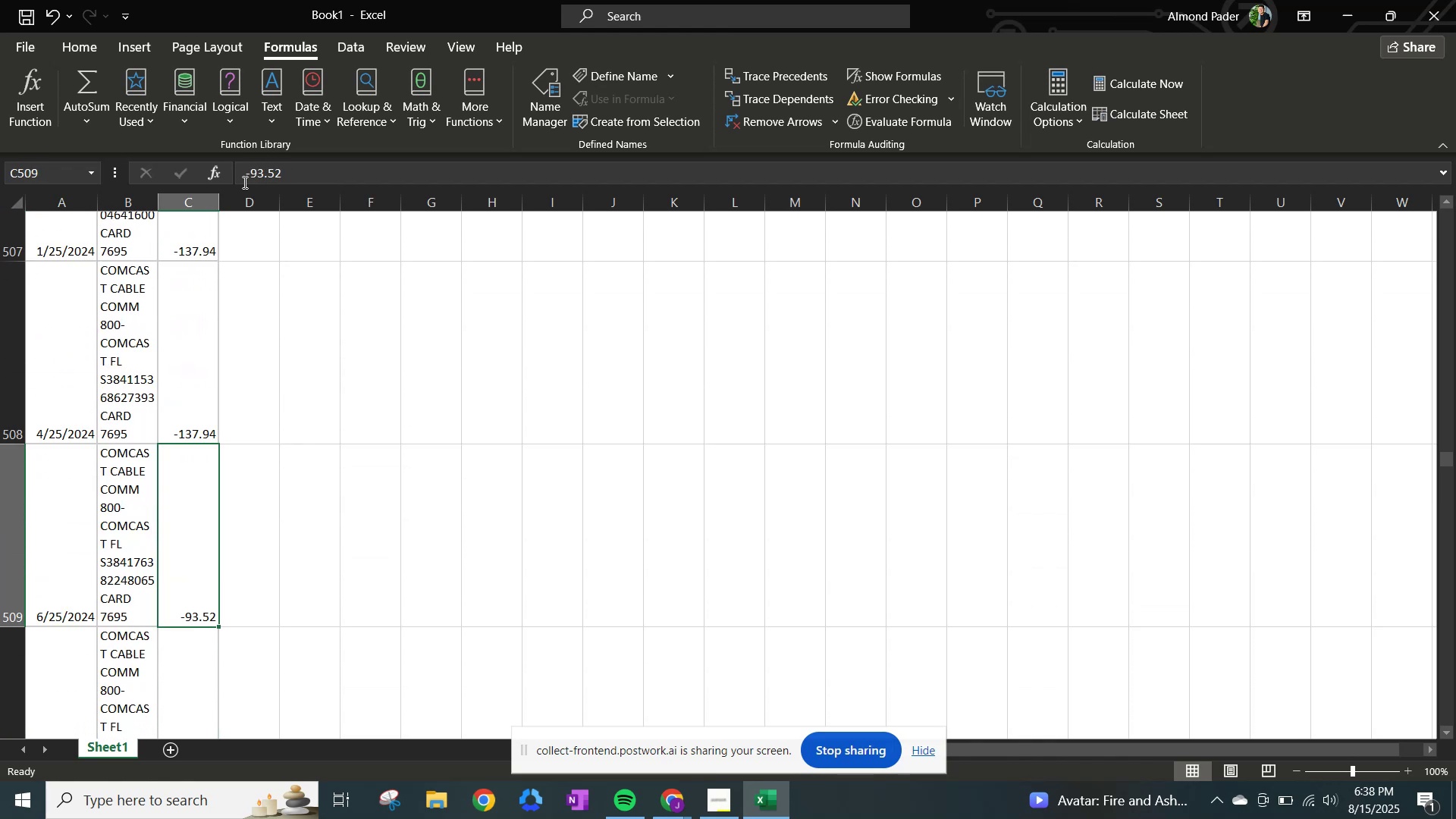 
key(ArrowDown)
 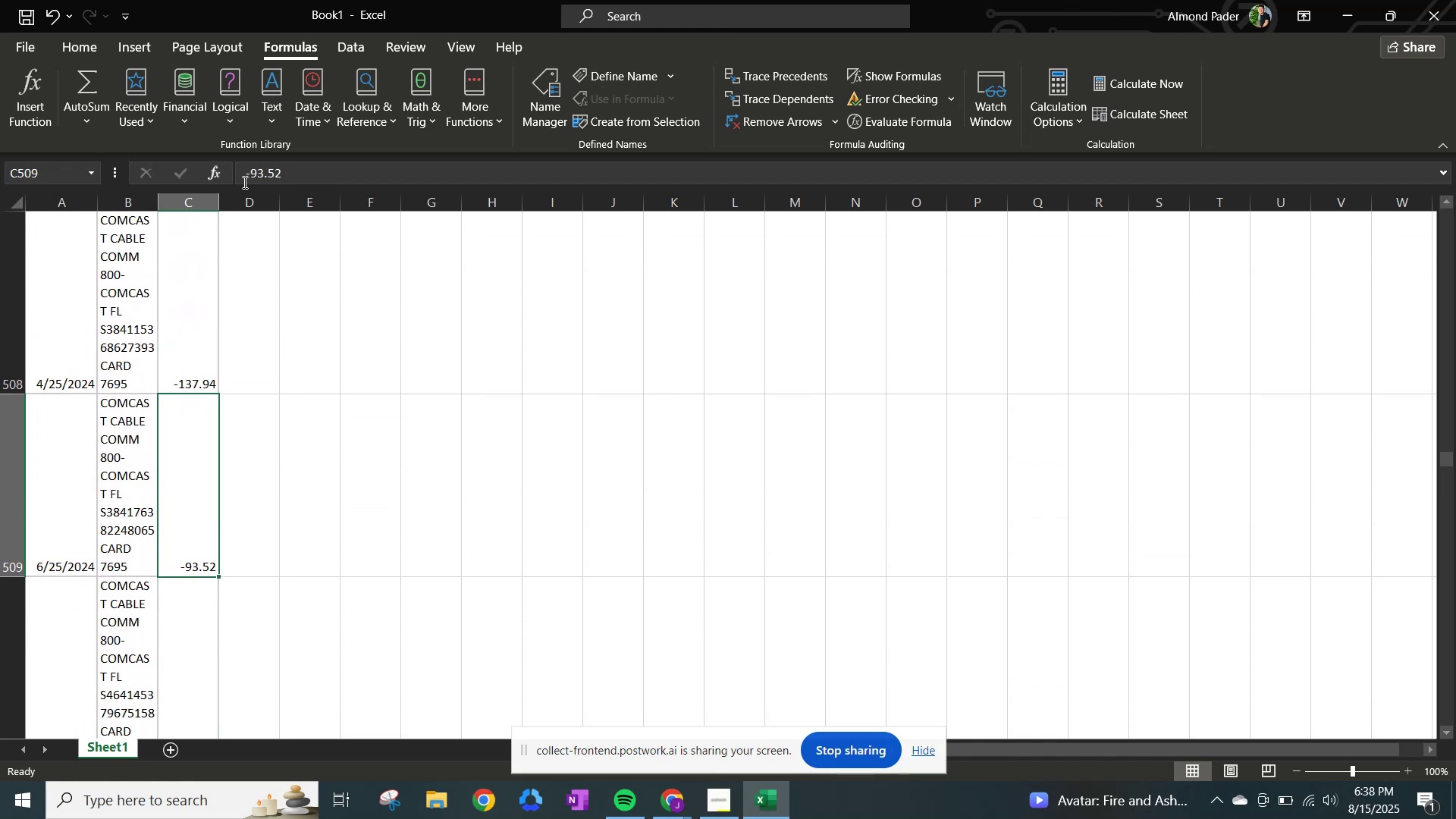 
key(ArrowDown)
 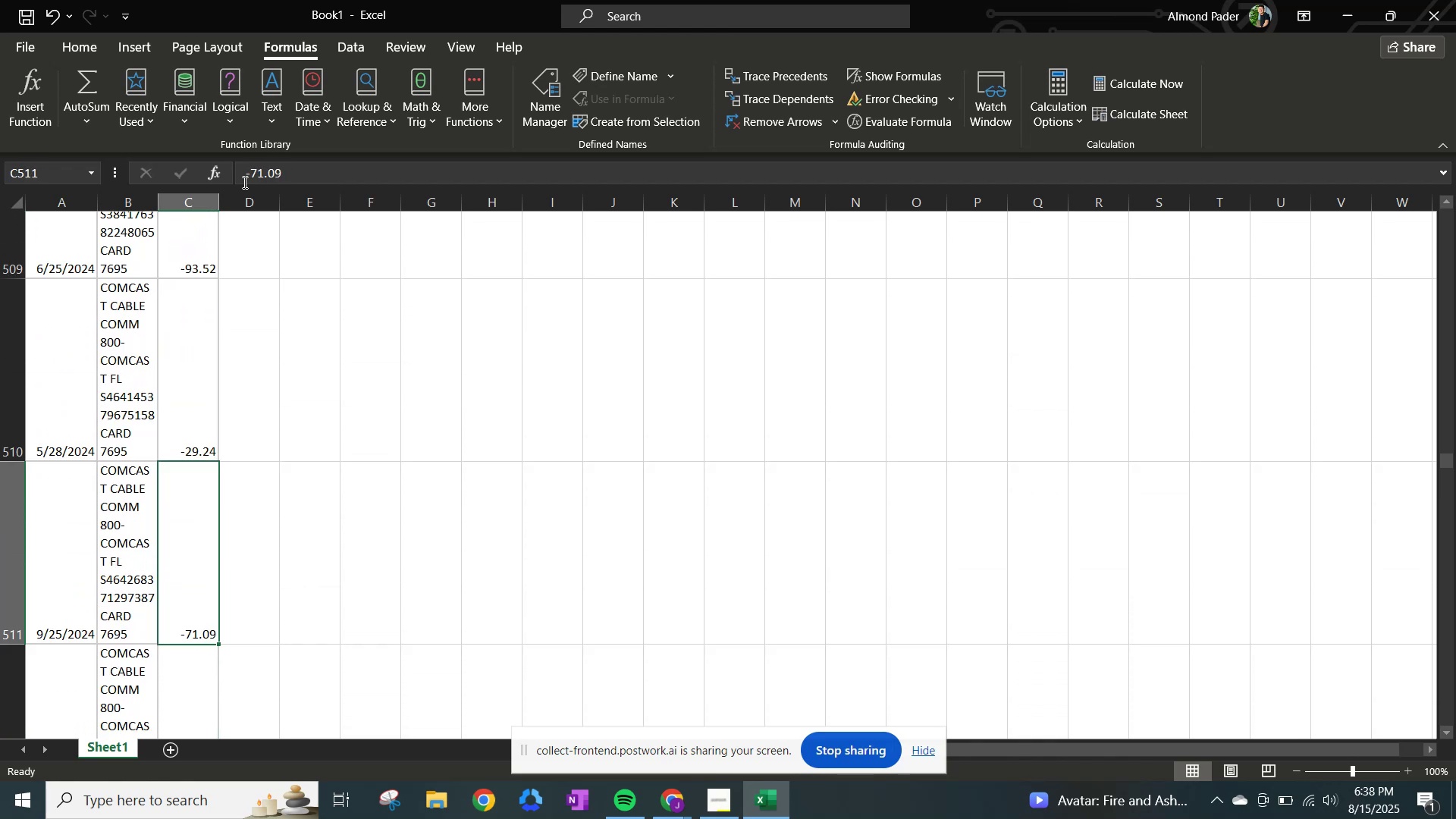 
key(ArrowDown)
 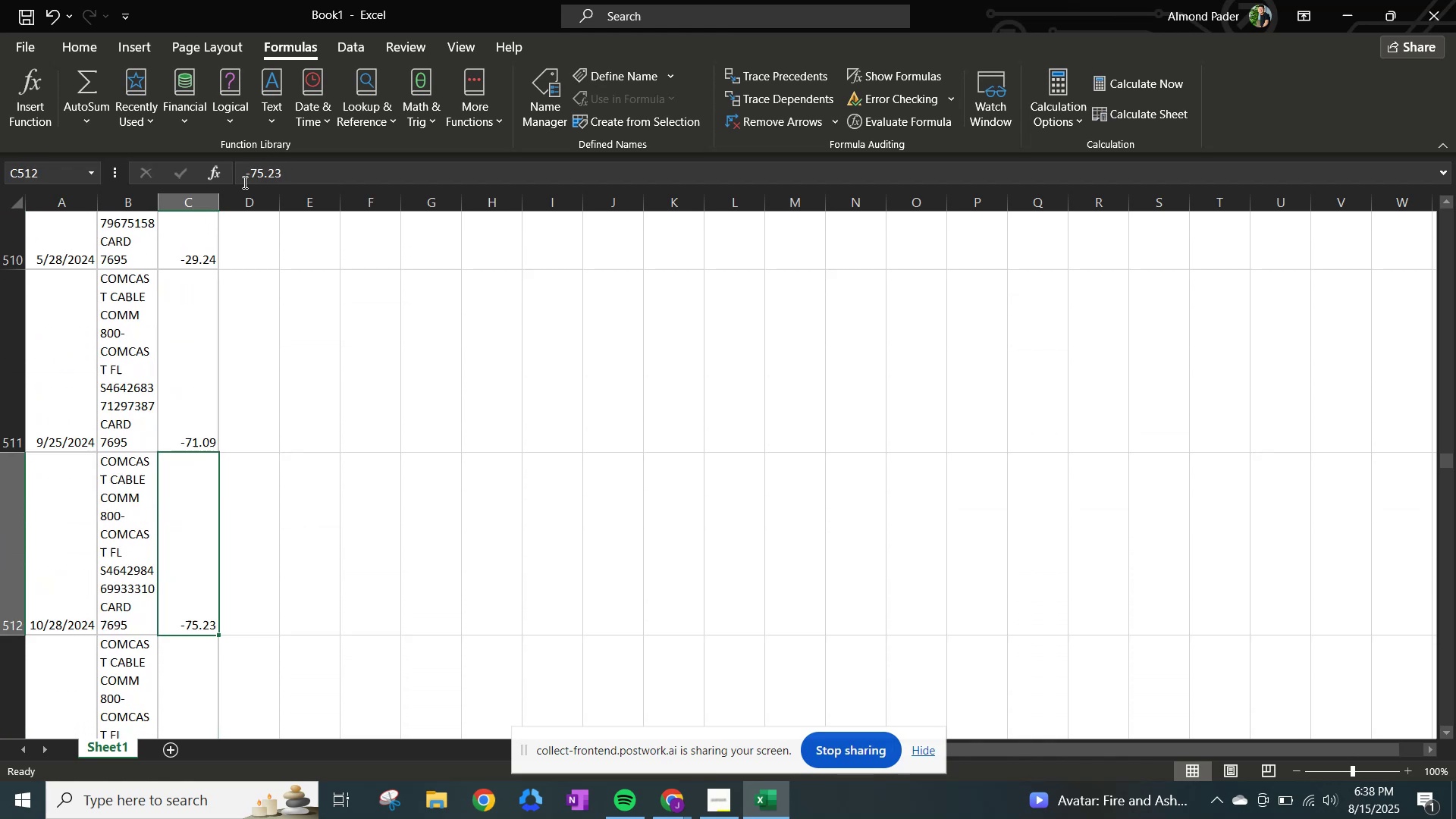 
key(ArrowDown)
 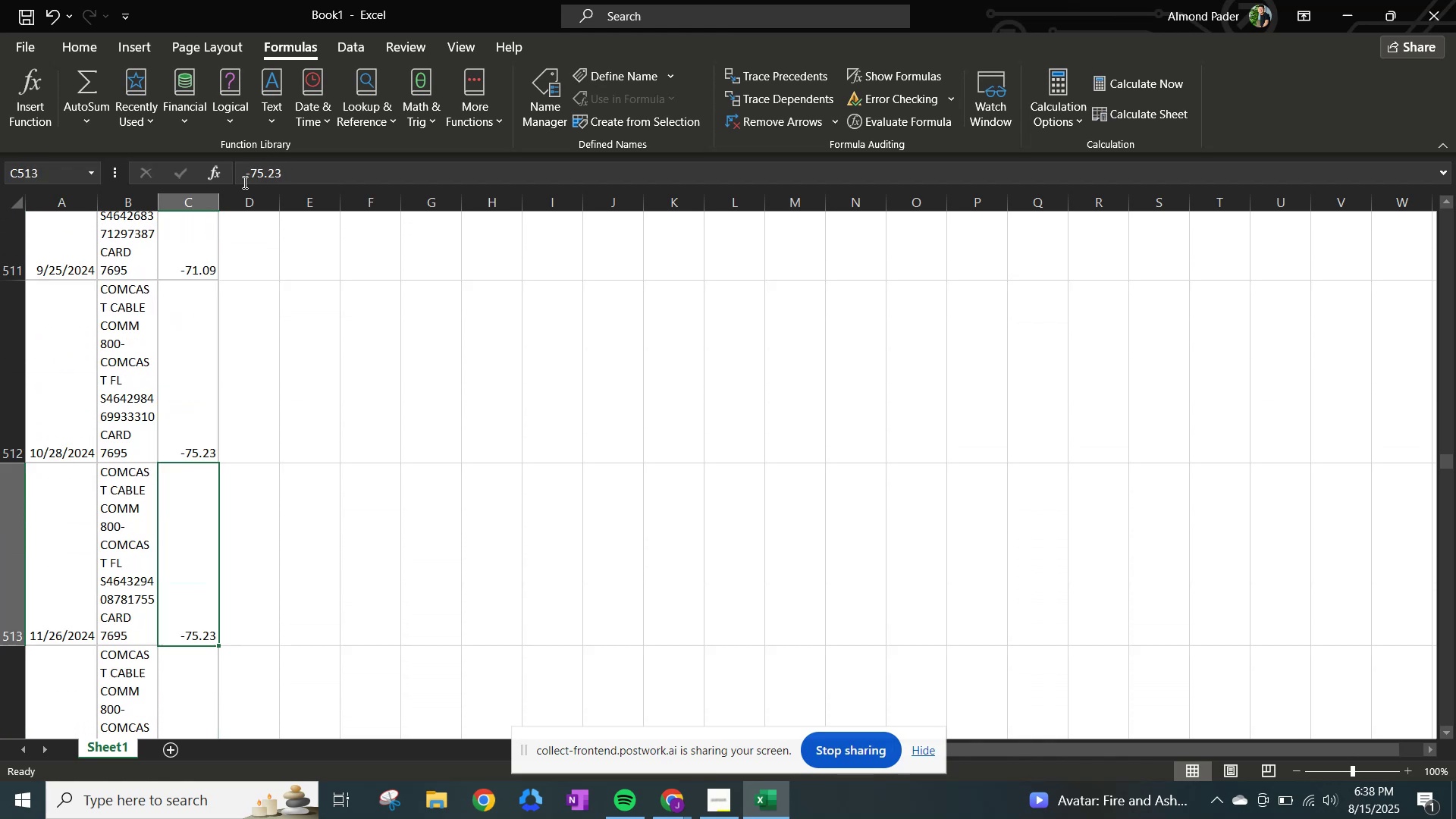 
key(ArrowDown)
 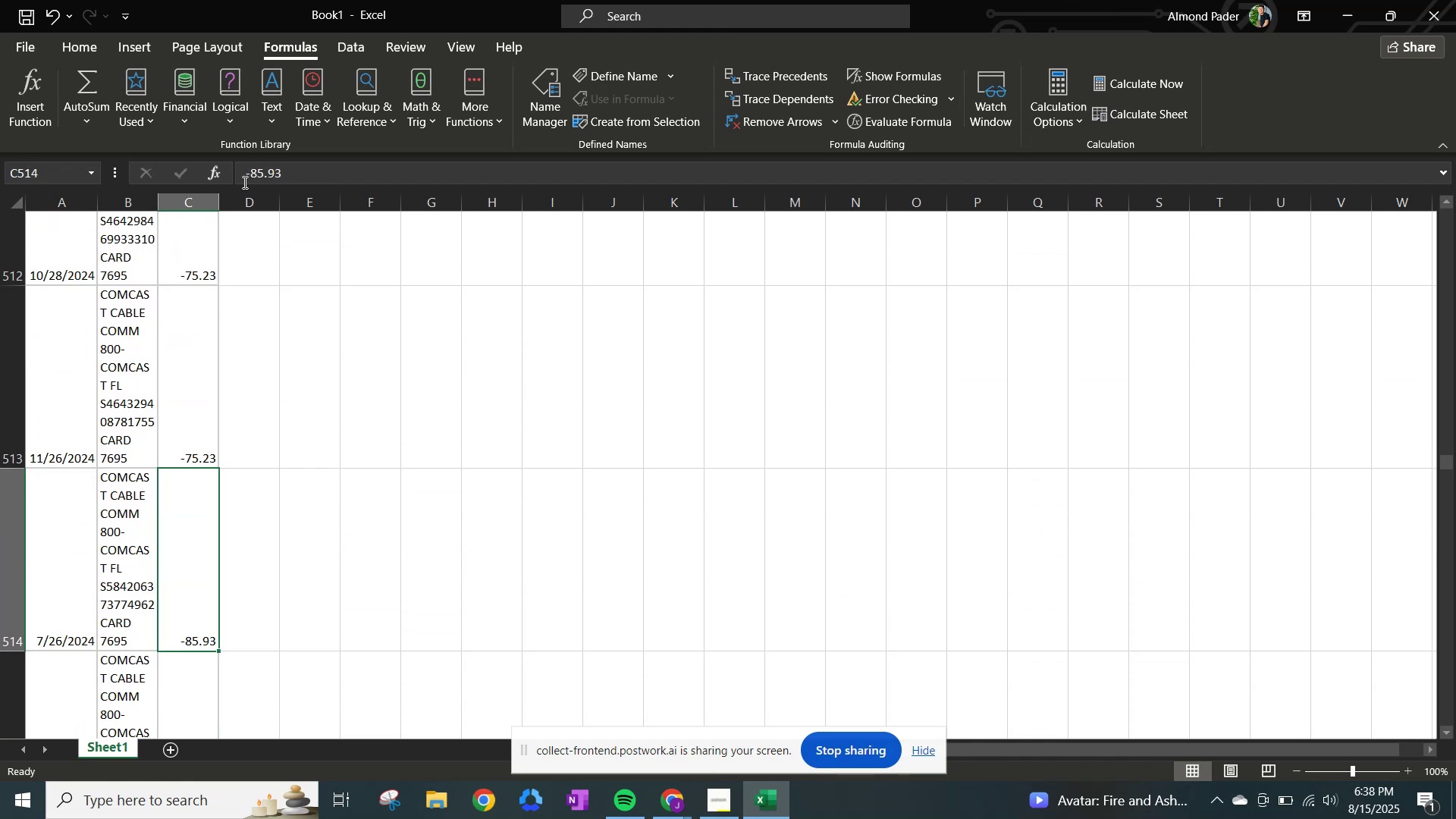 
key(ArrowDown)
 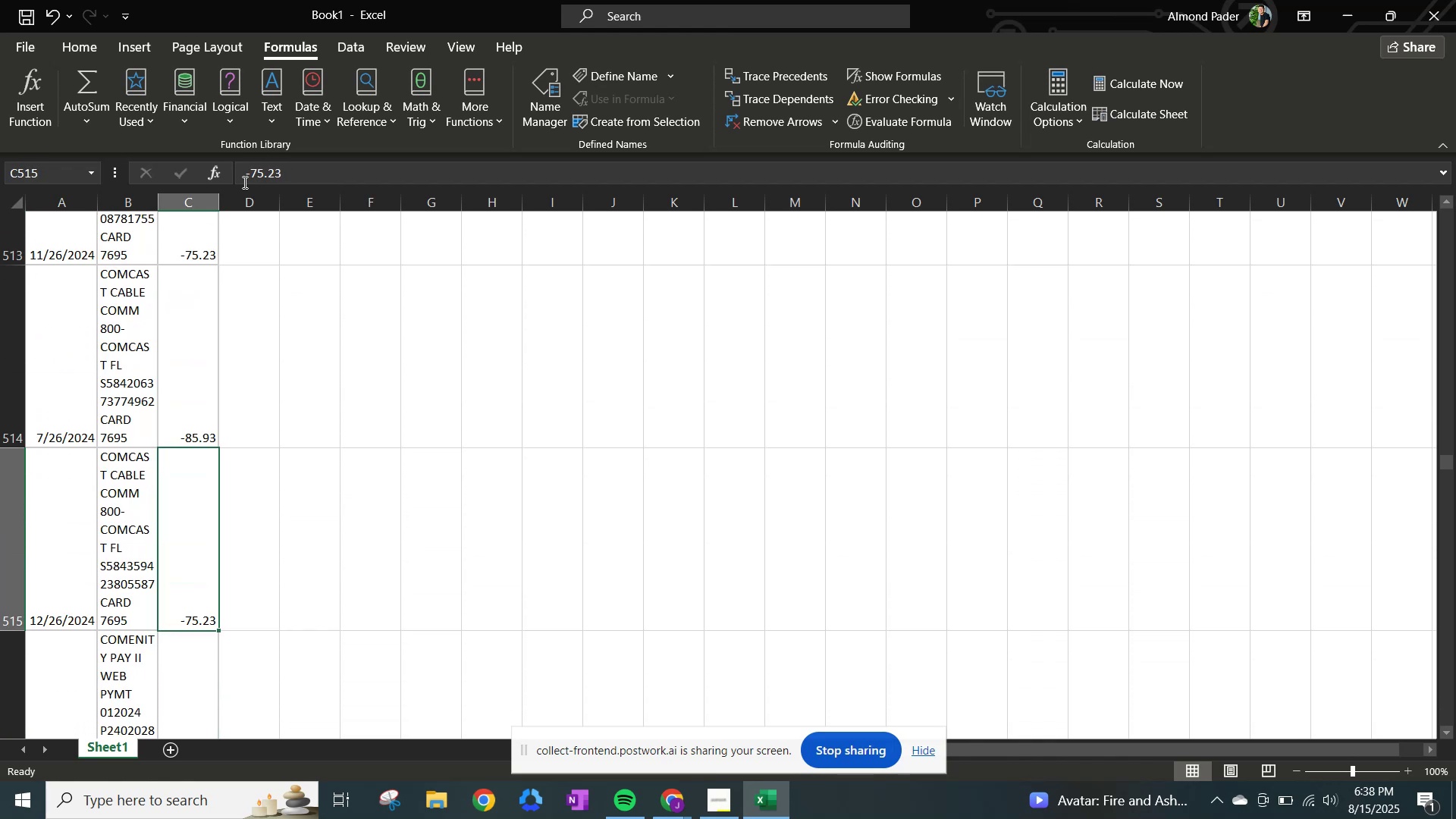 
key(ArrowDown)
 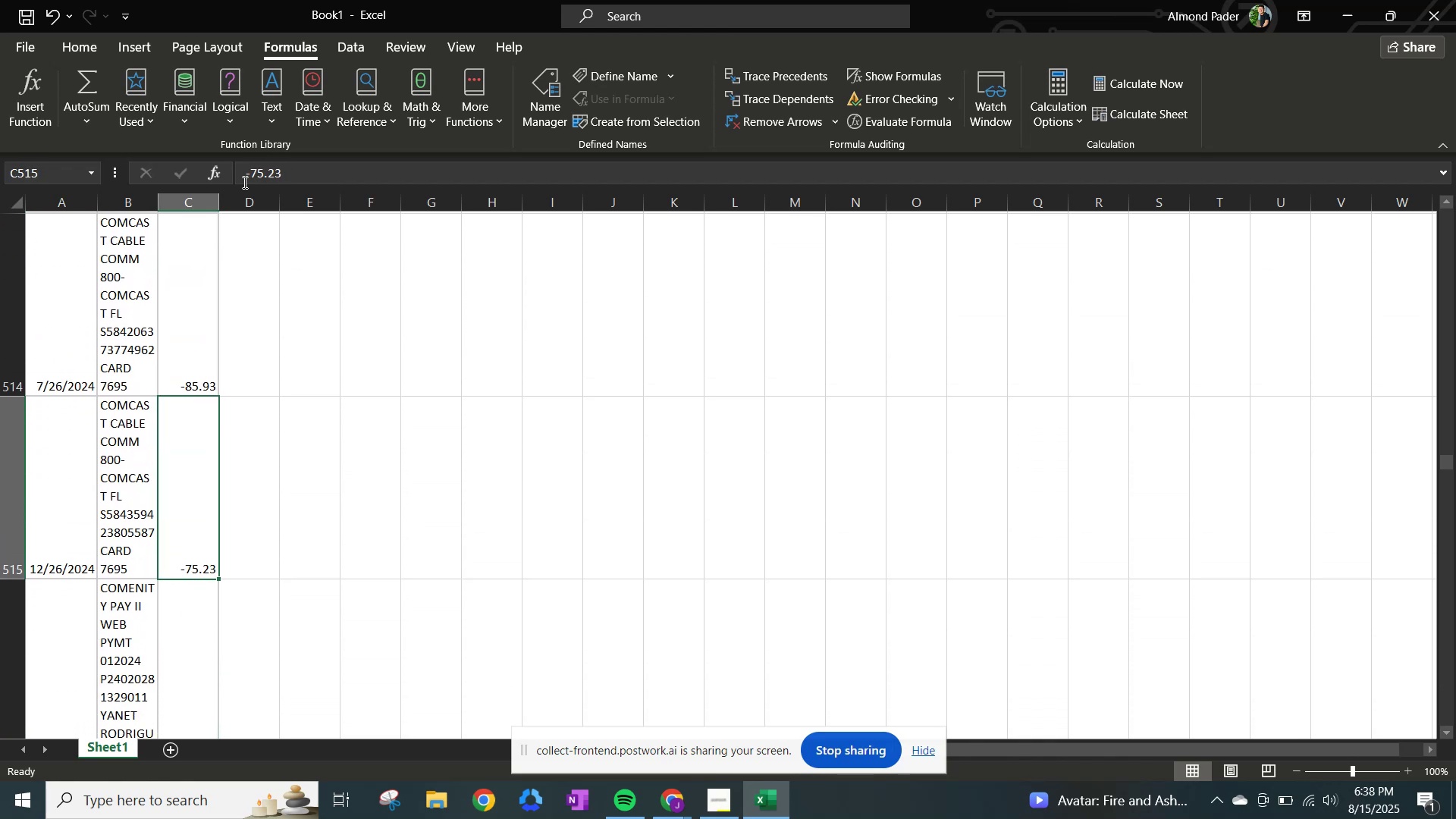 
key(ArrowDown)
 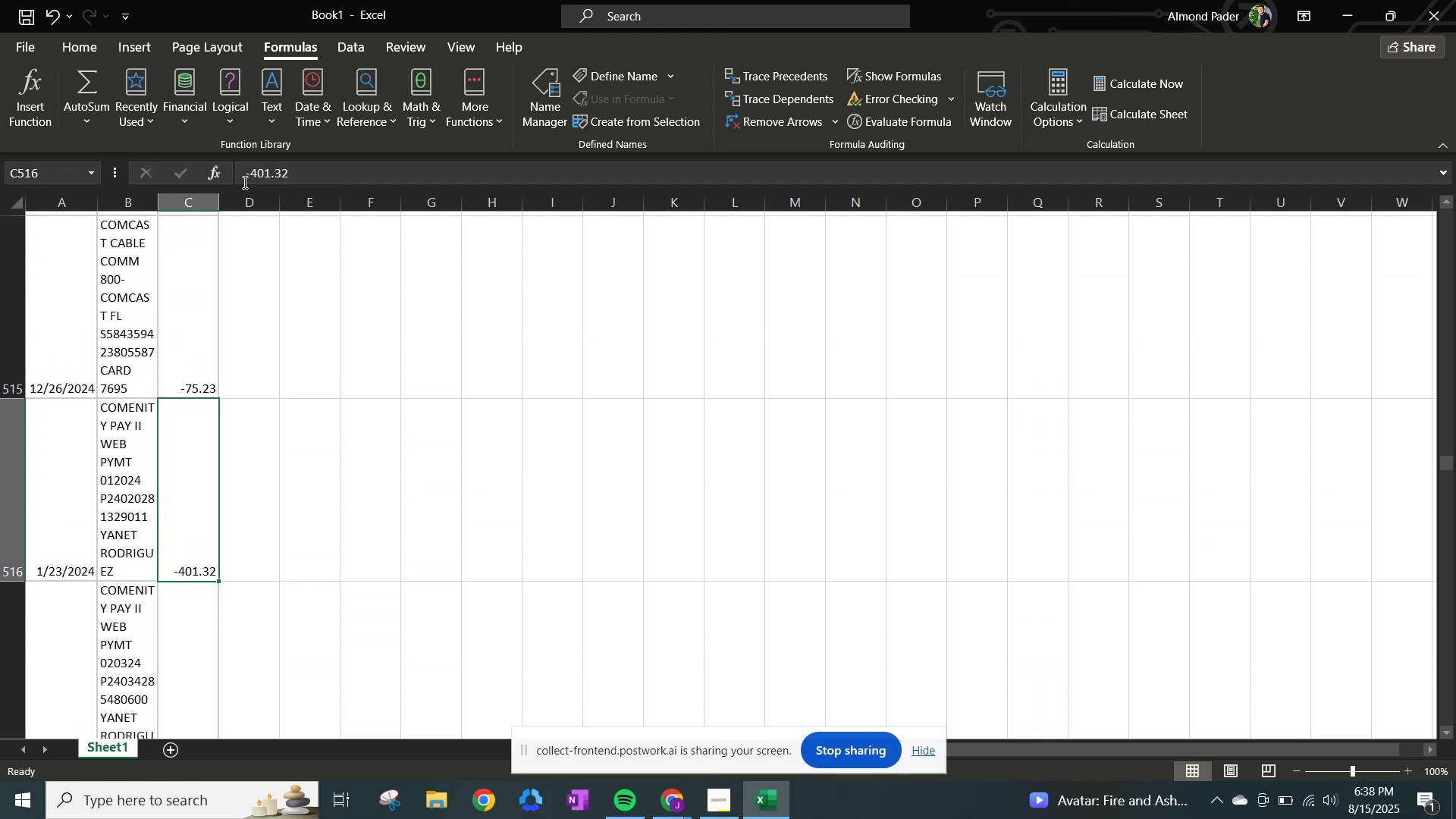 
key(ArrowDown)
 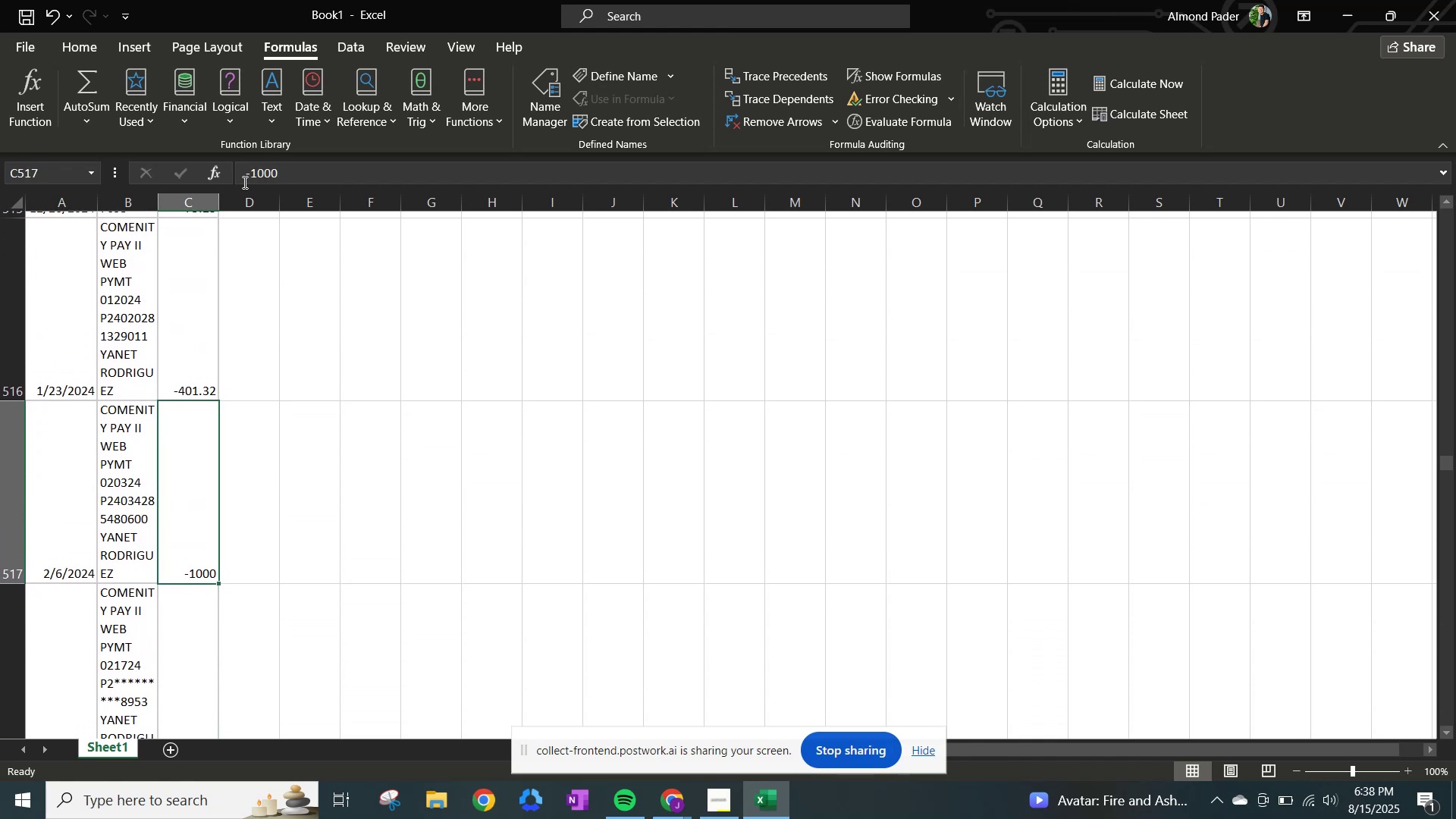 
key(ArrowDown)
 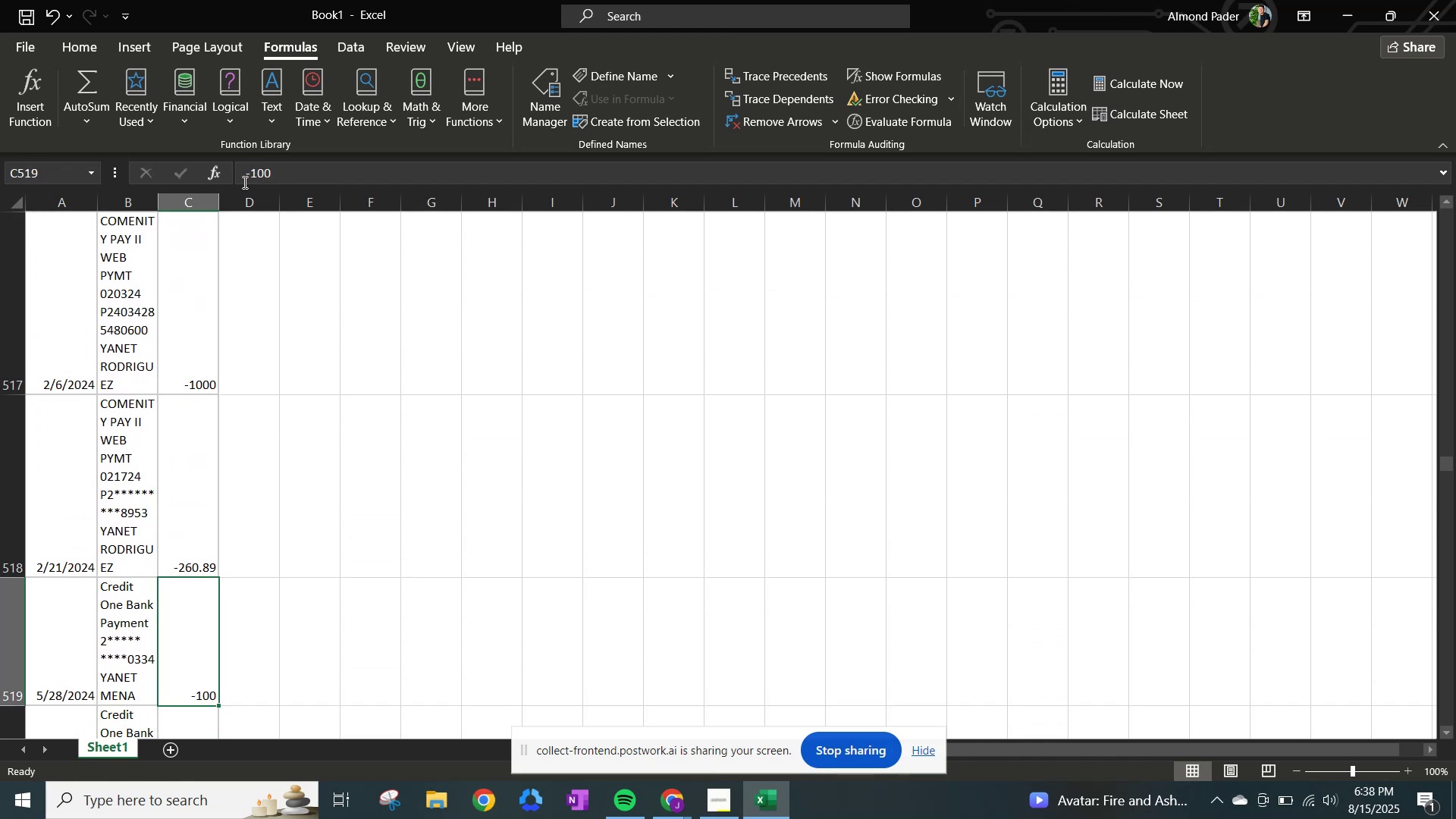 
key(ArrowDown)
 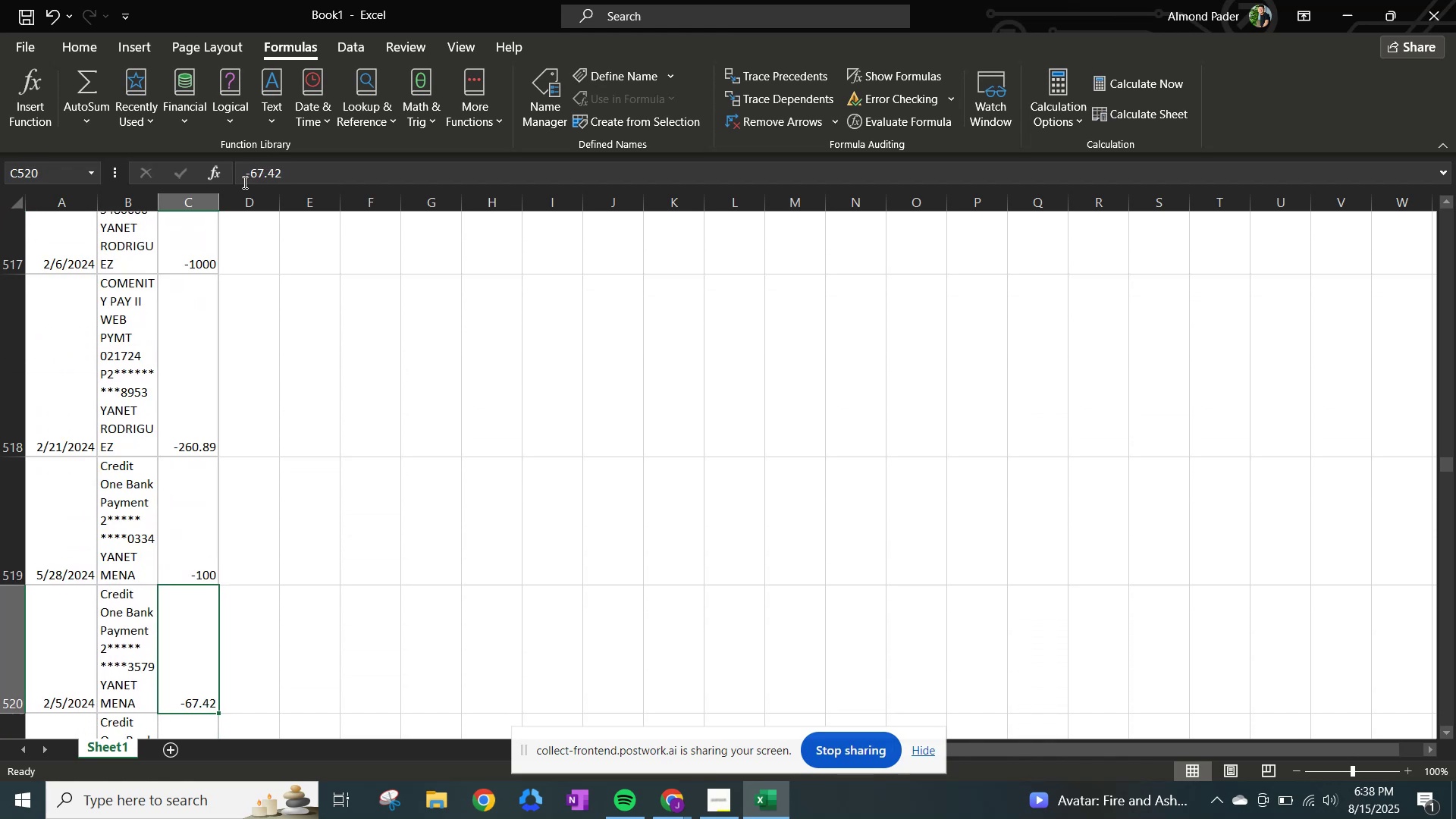 
key(ArrowDown)
 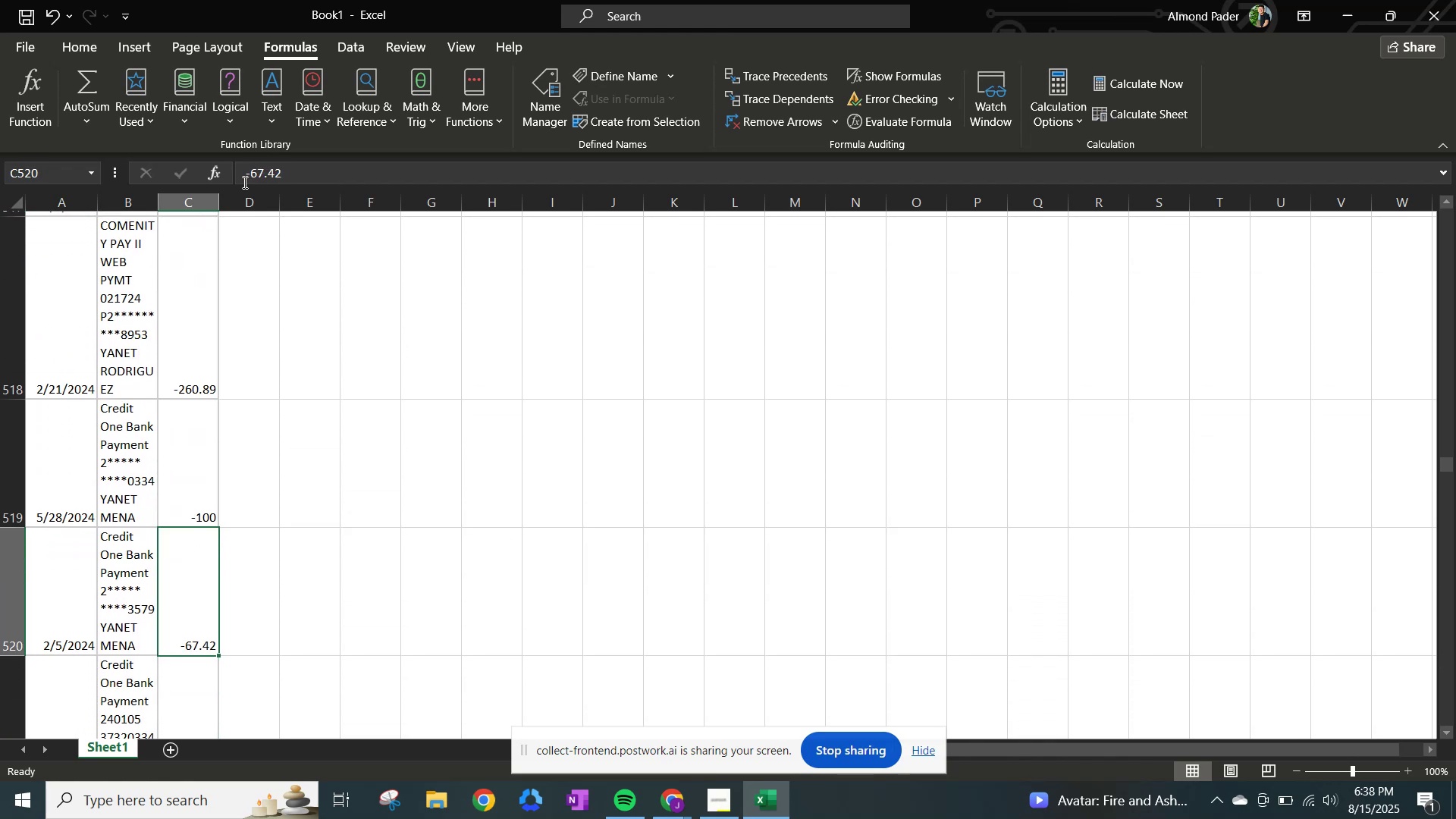 
key(ArrowDown)
 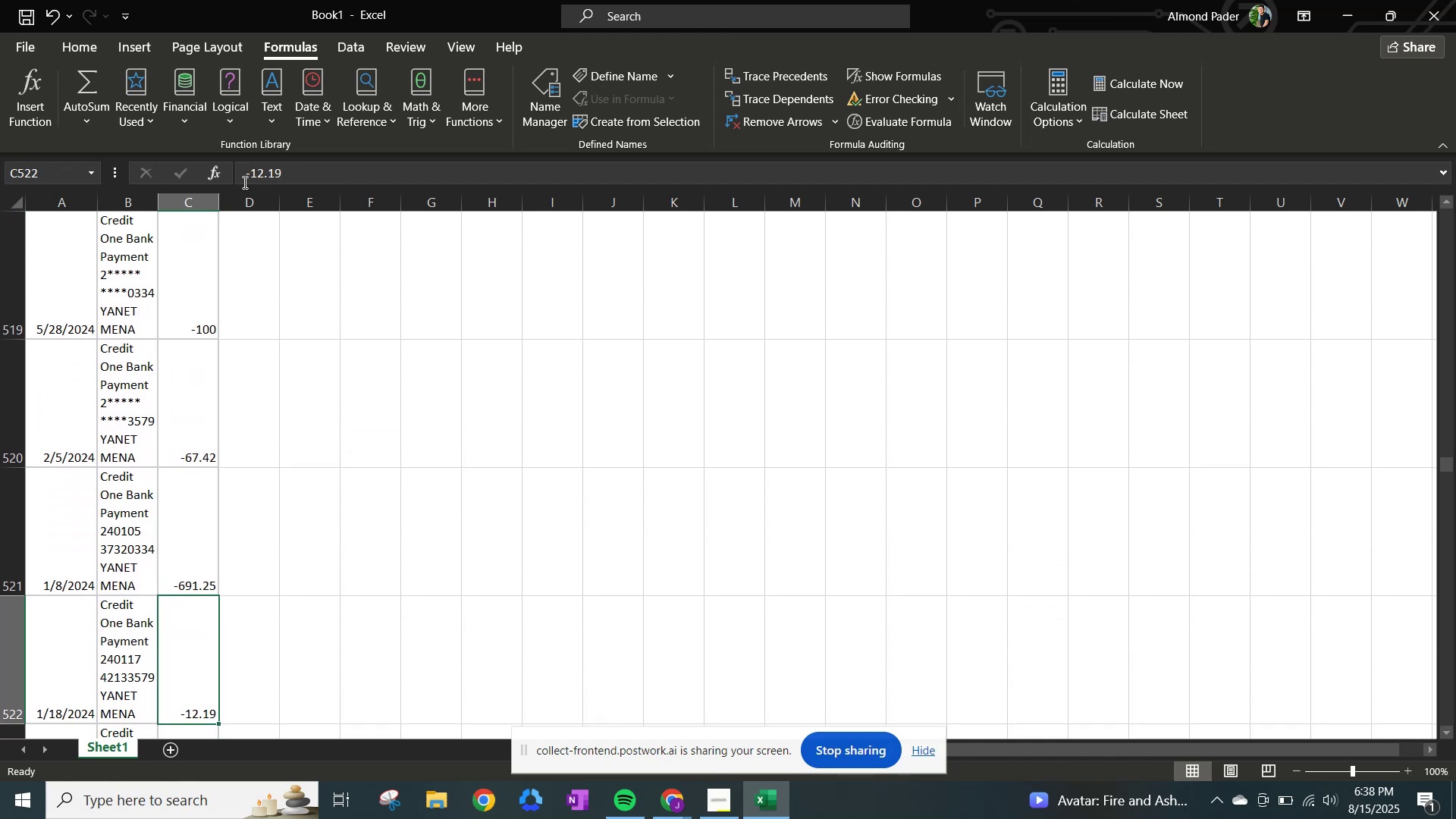 
key(ArrowDown)
 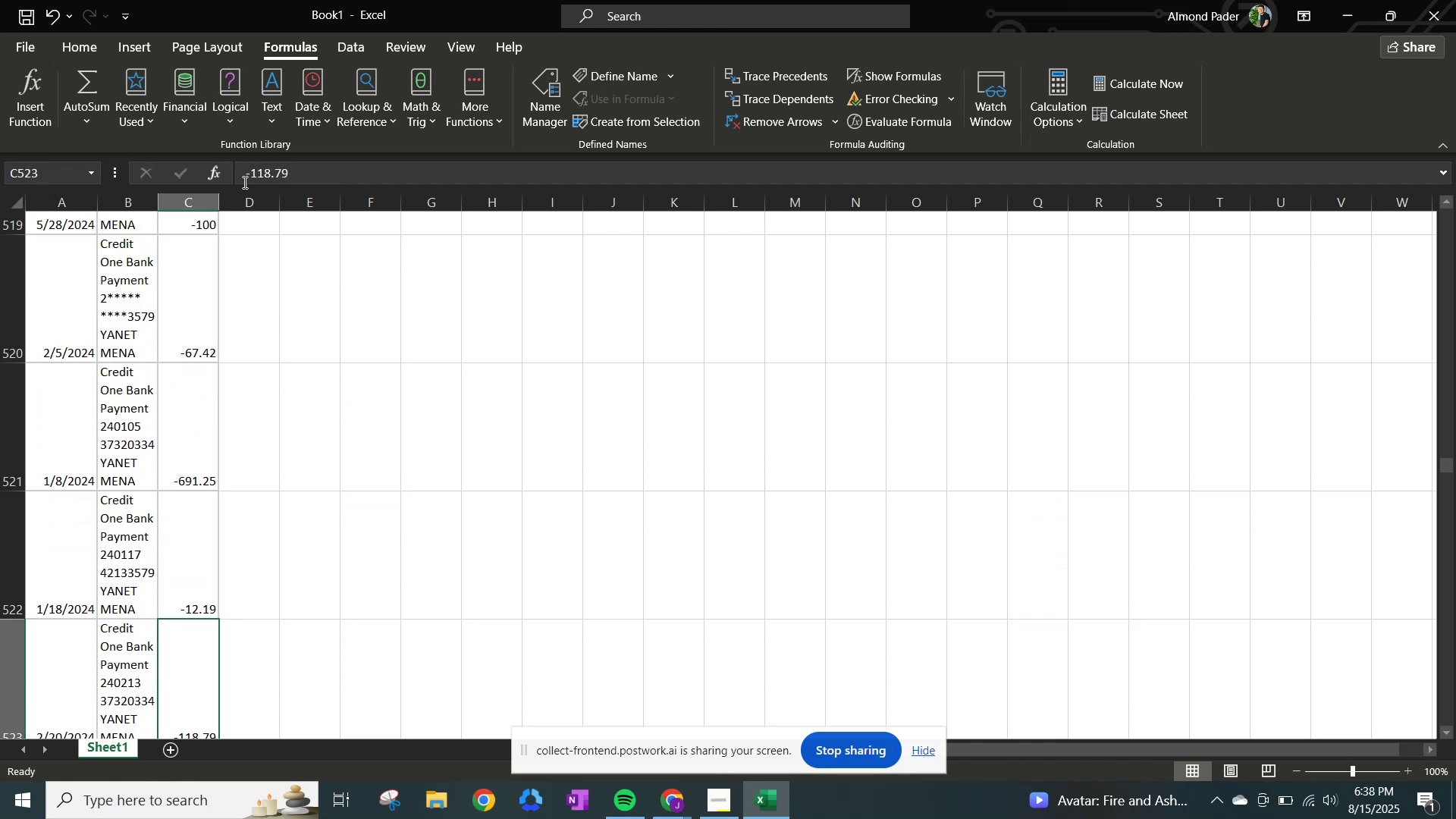 
key(ArrowDown)
 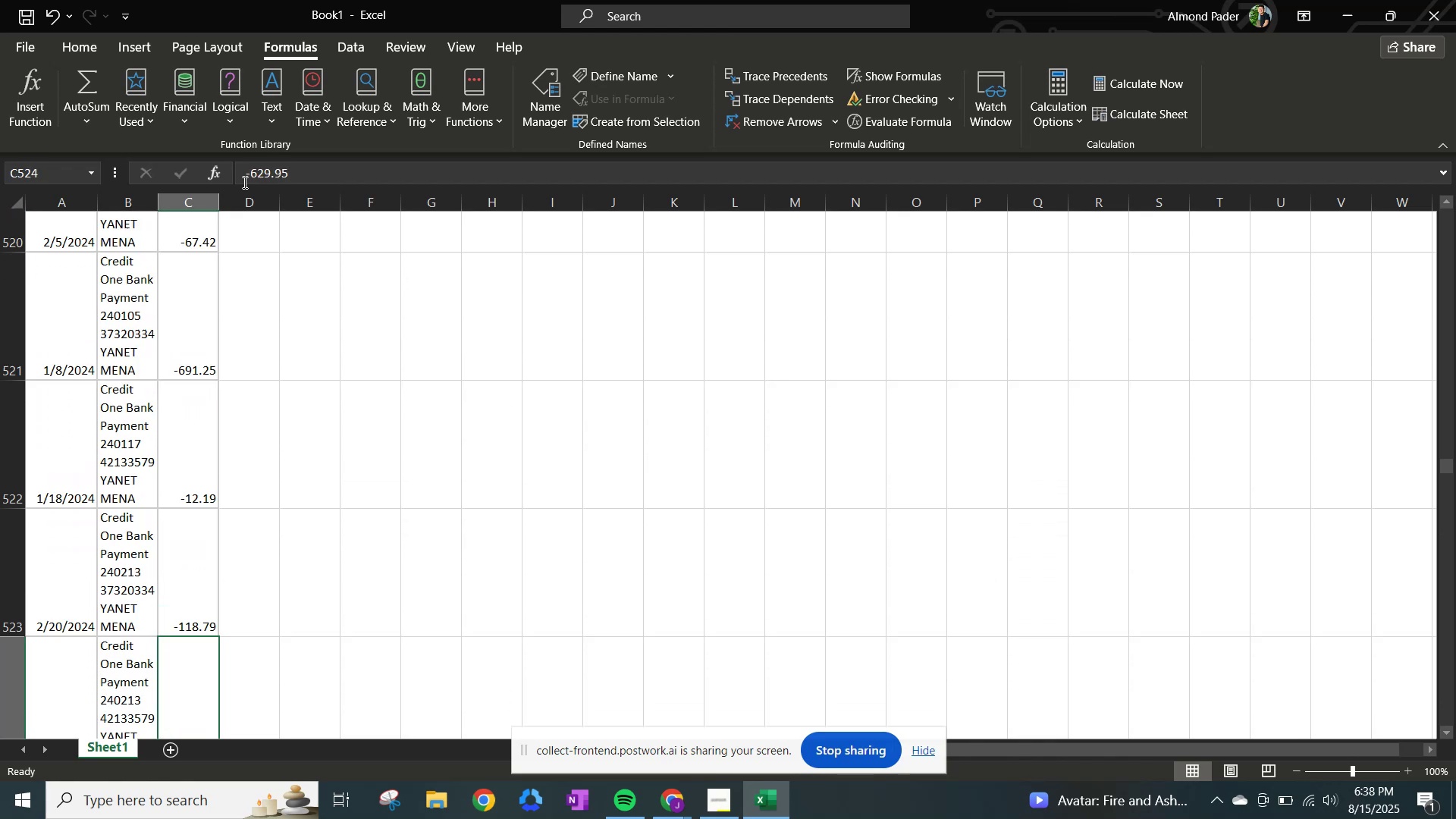 
key(ArrowDown)
 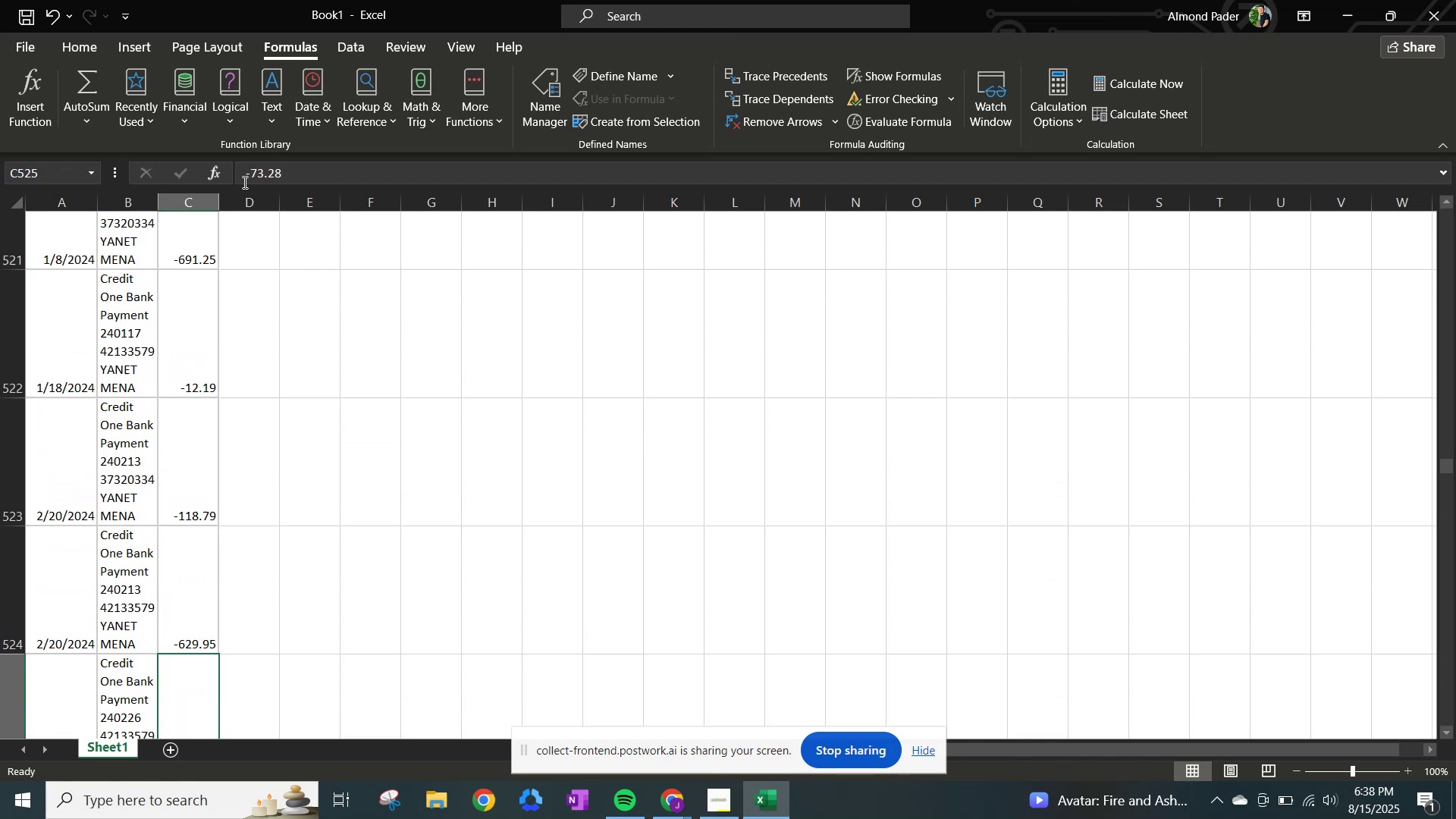 
key(ArrowDown)
 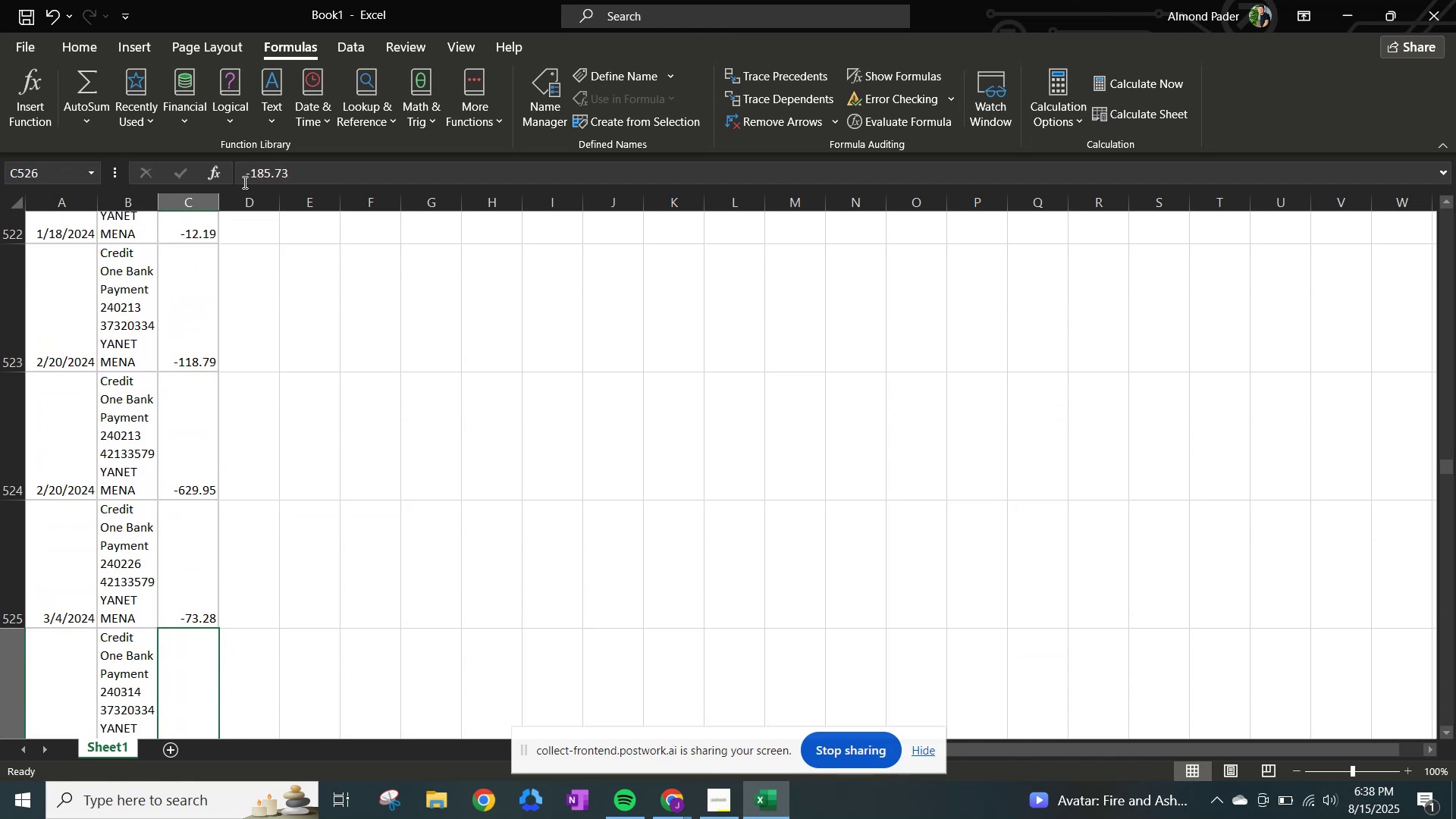 
key(ArrowDown)
 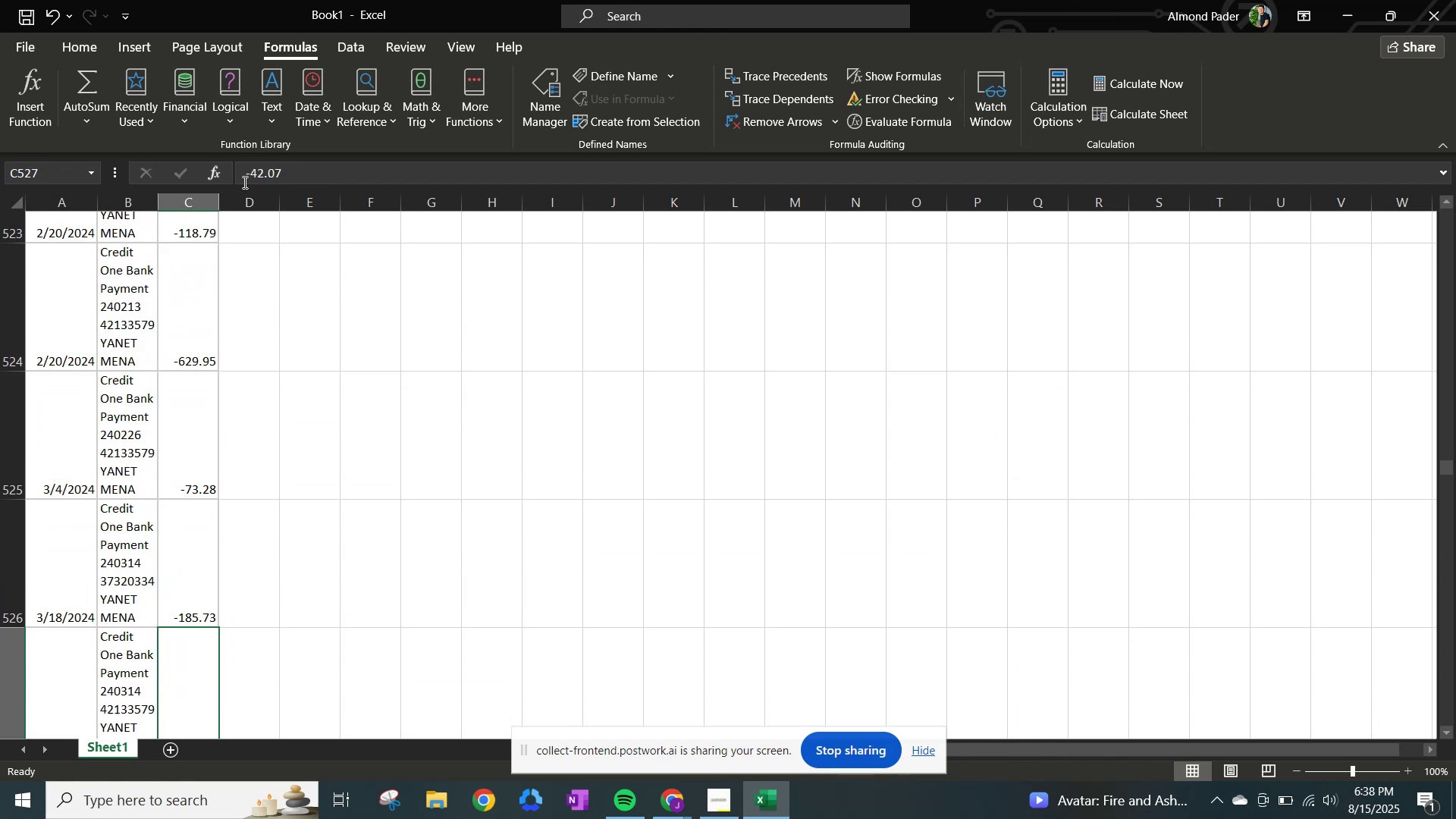 
key(ArrowDown)
 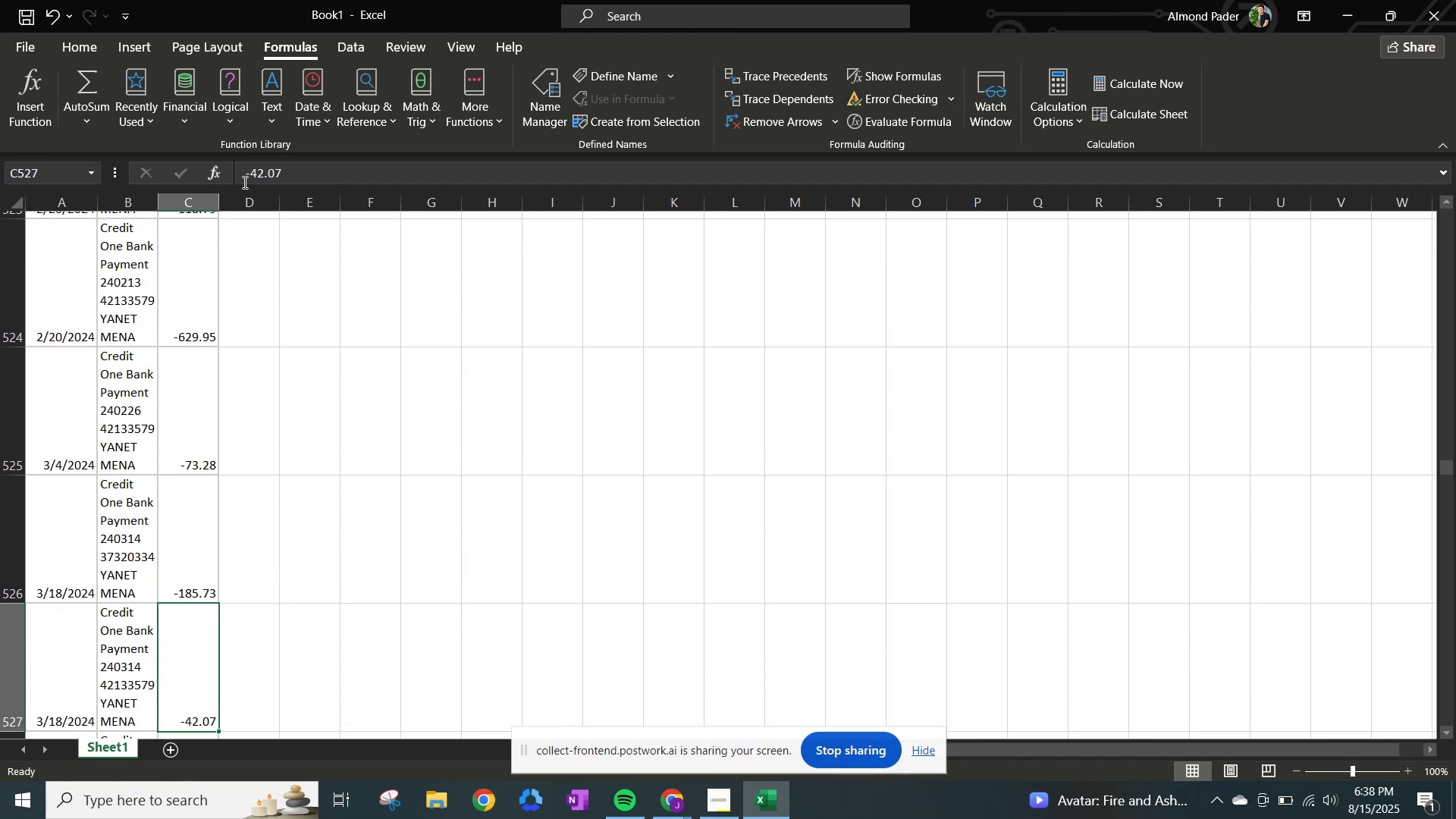 
key(ArrowDown)
 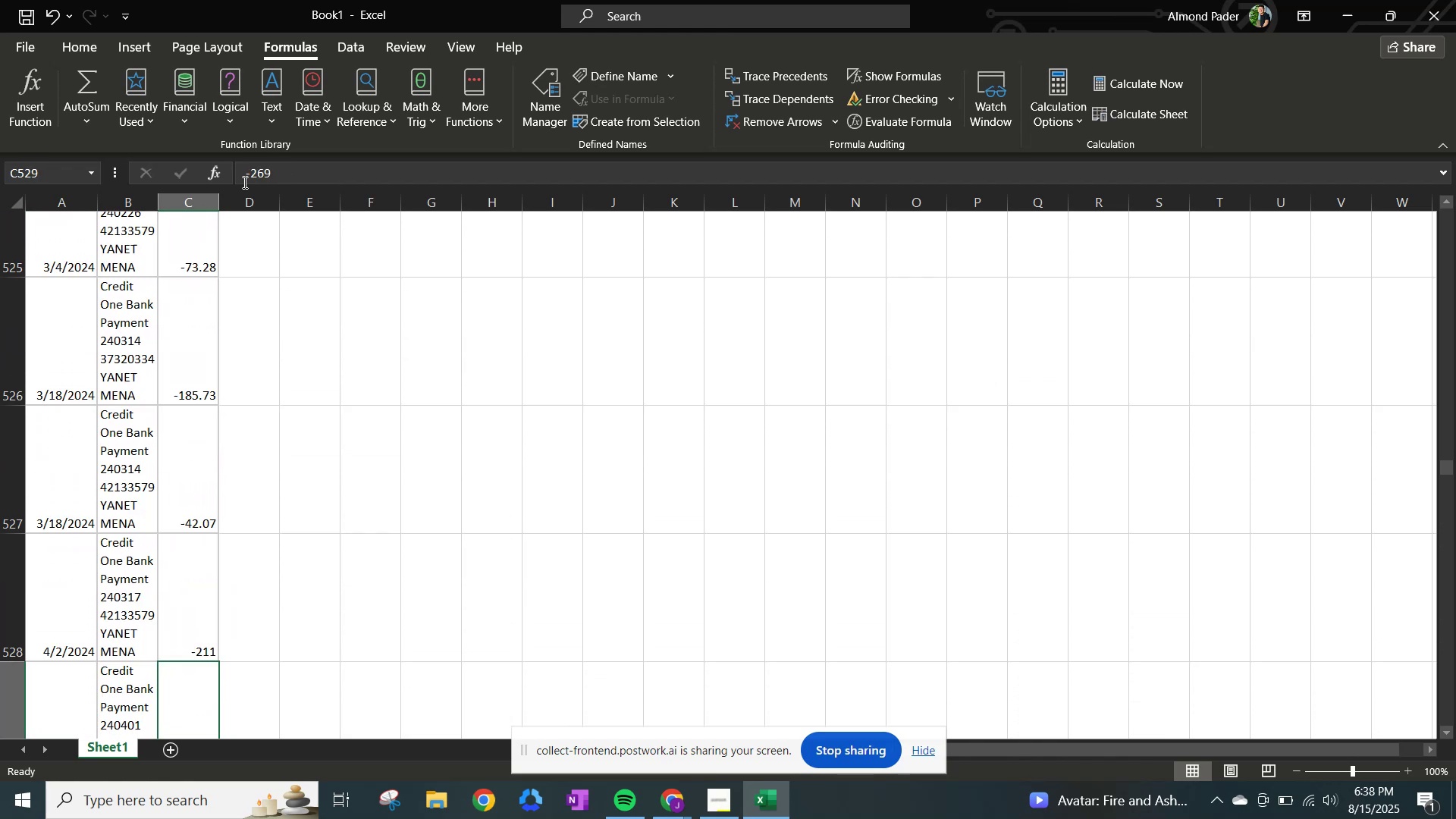 
key(ArrowDown)
 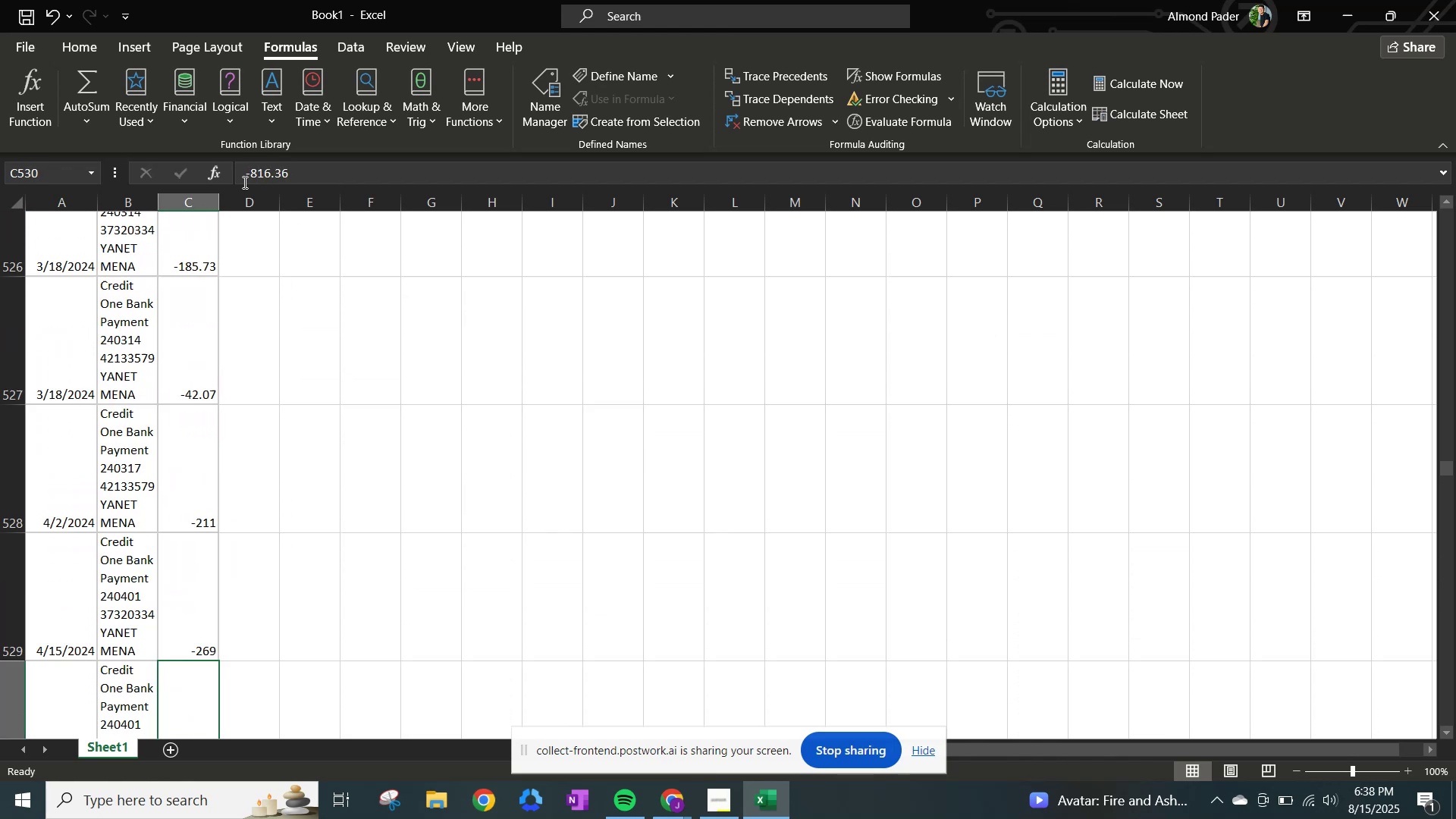 
key(ArrowDown)
 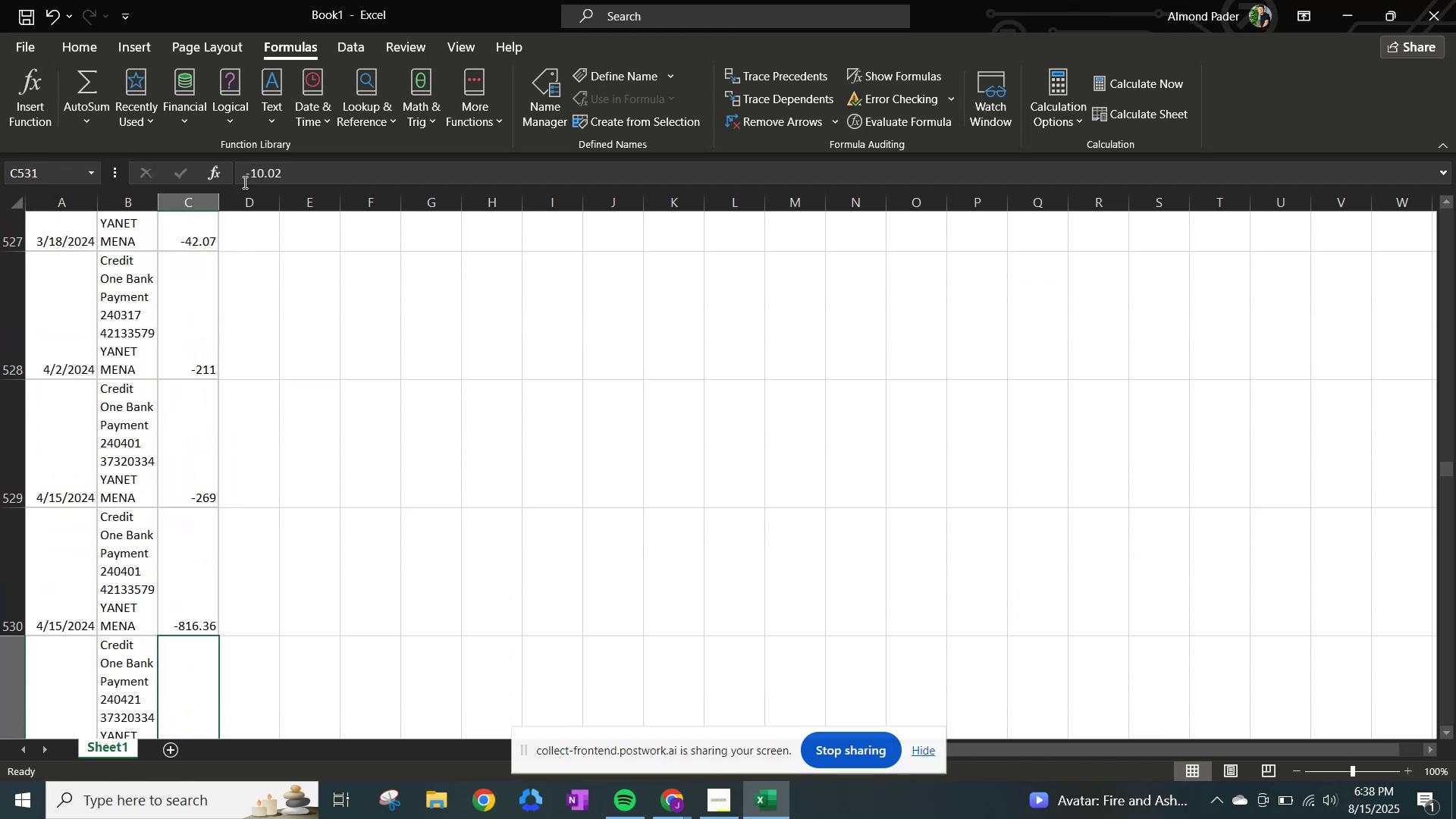 
key(ArrowDown)
 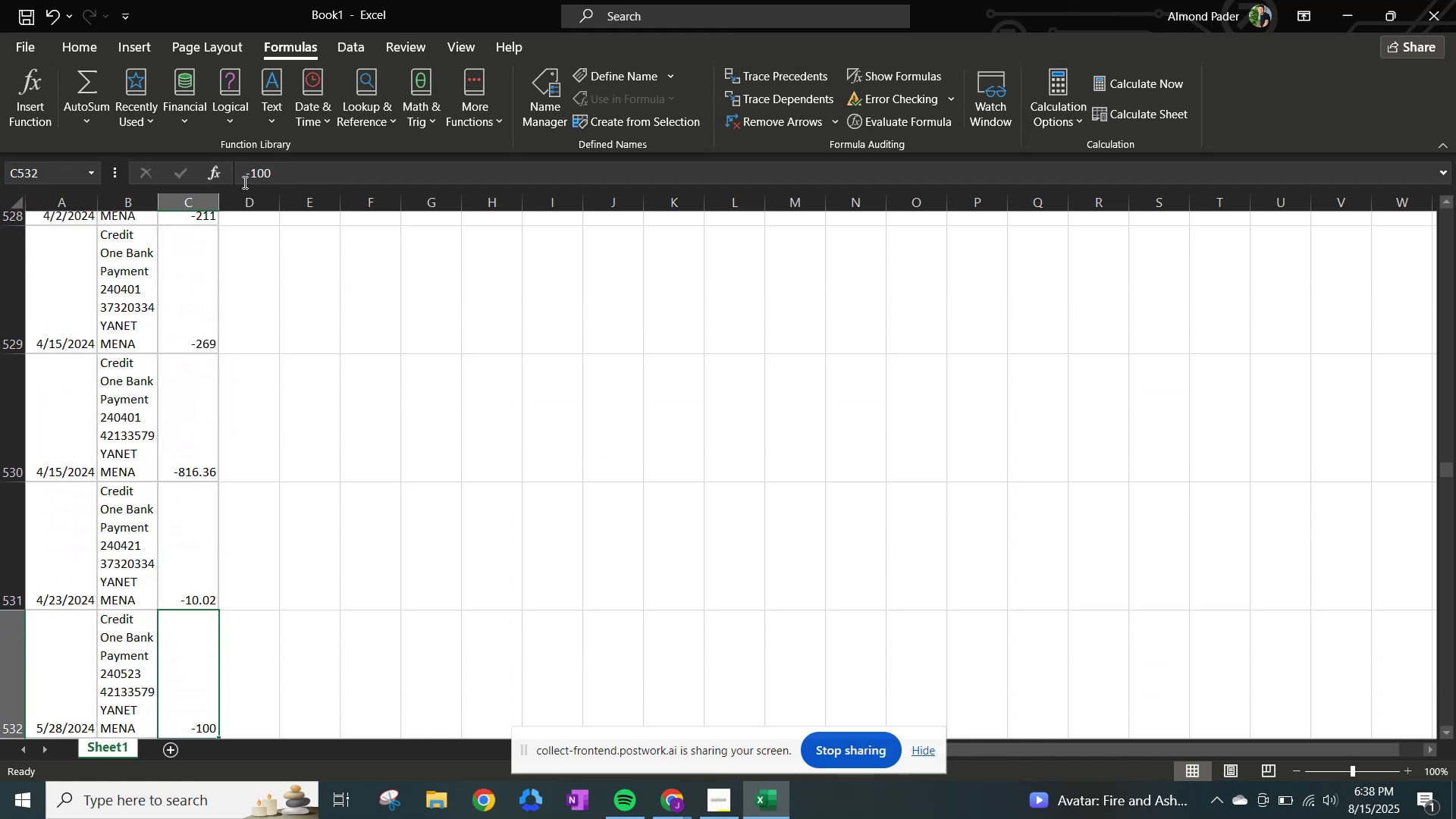 
key(ArrowDown)
 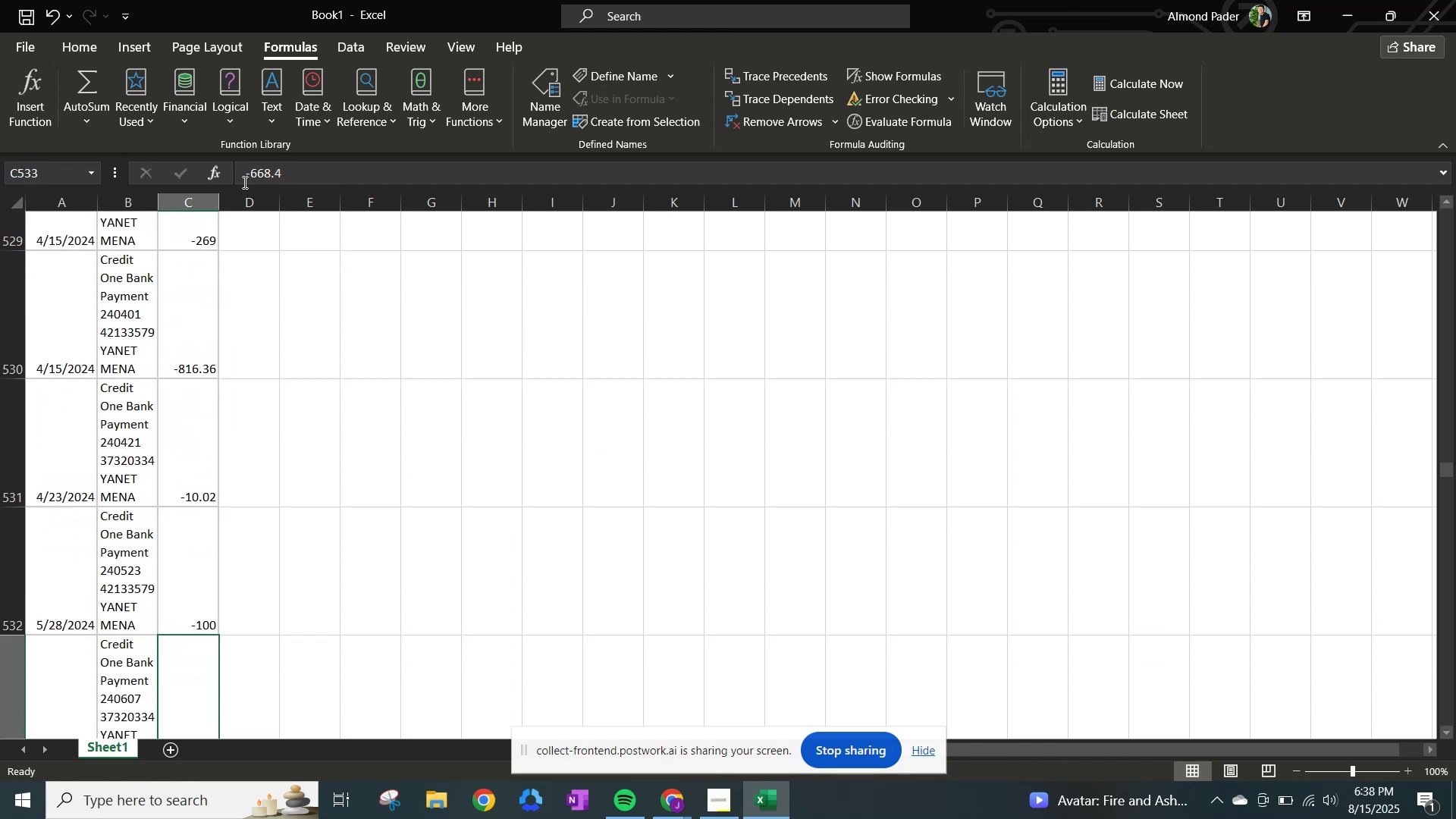 
key(ArrowDown)
 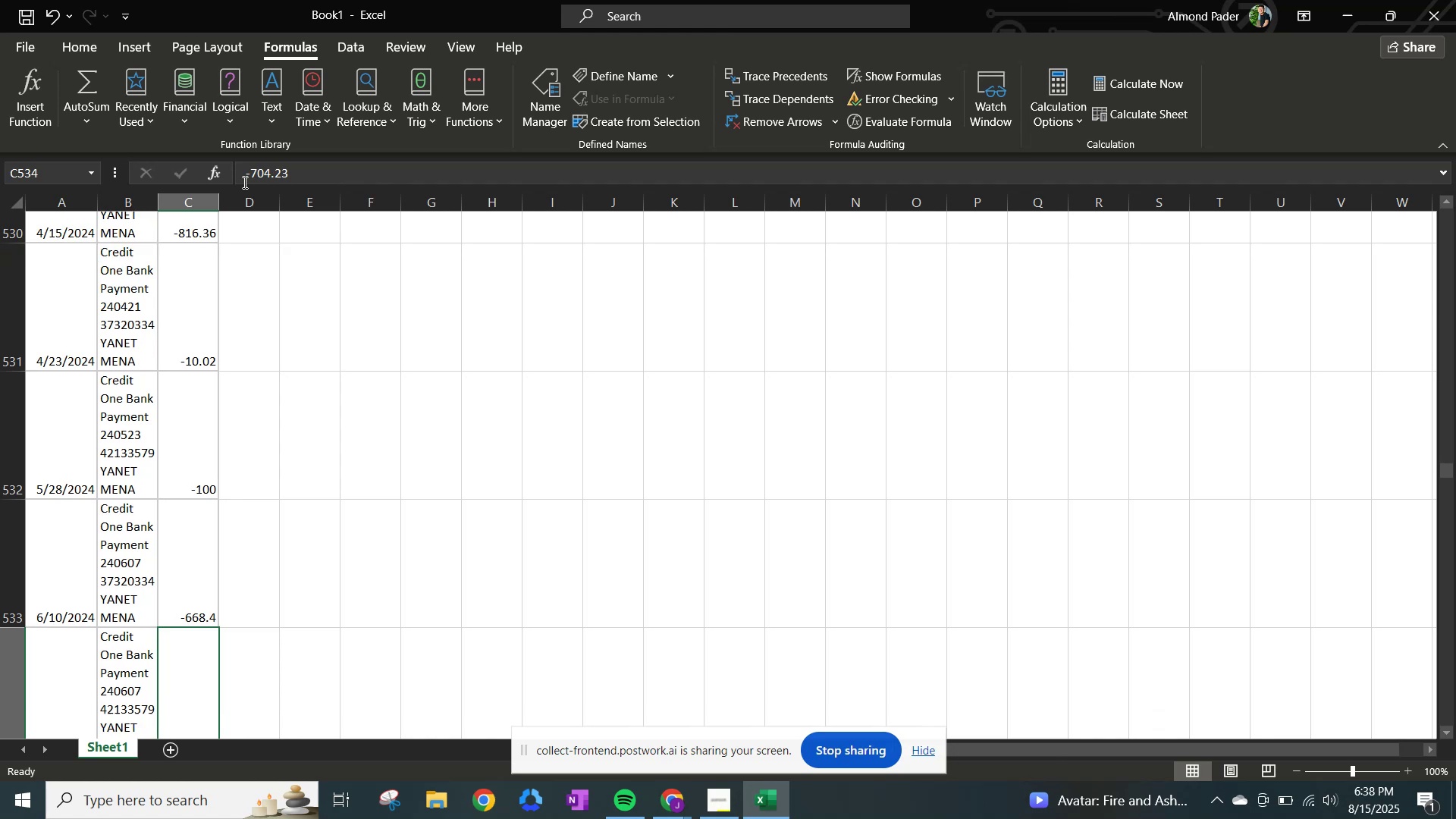 
key(ArrowDown)
 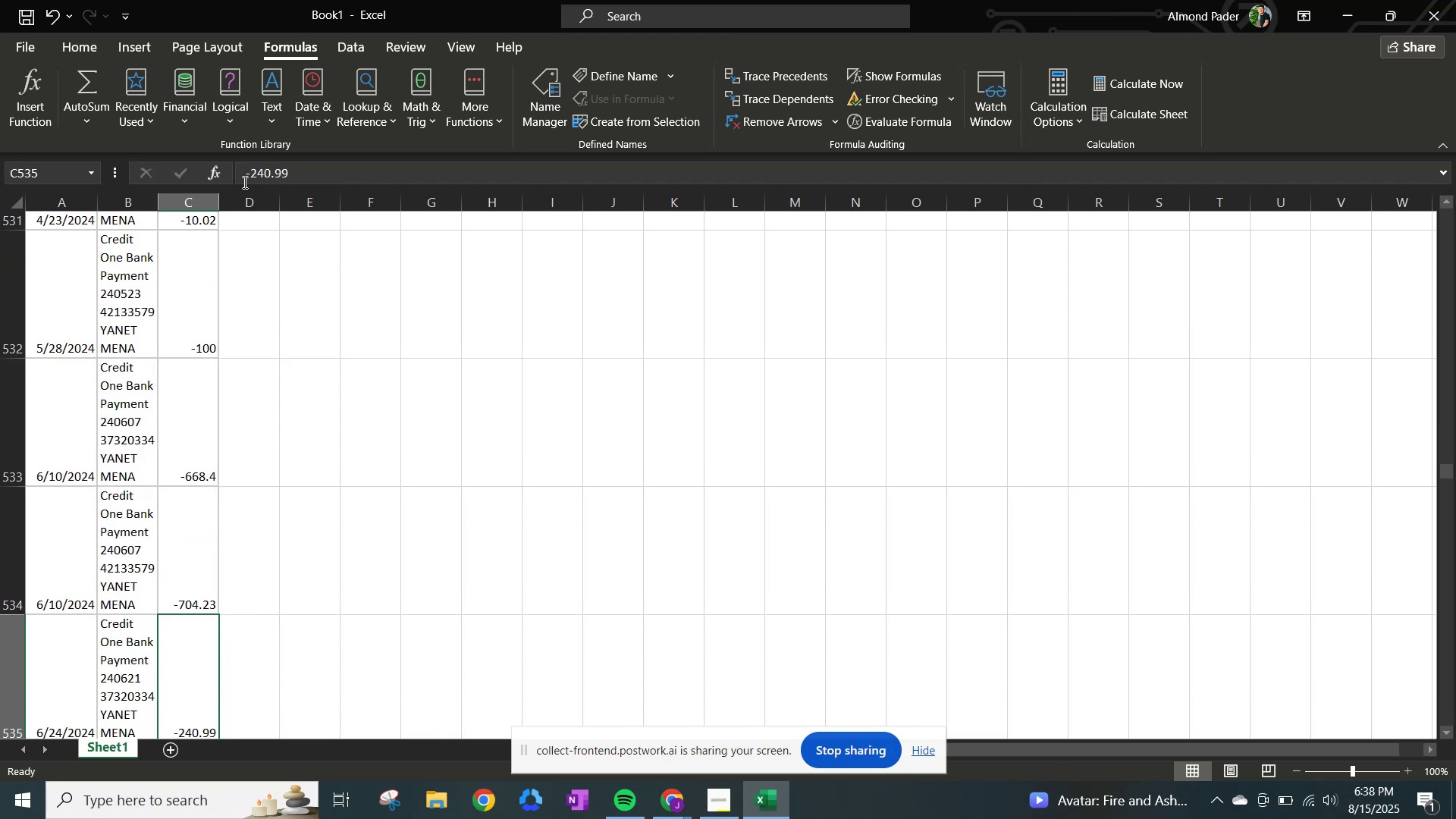 
key(ArrowDown)
 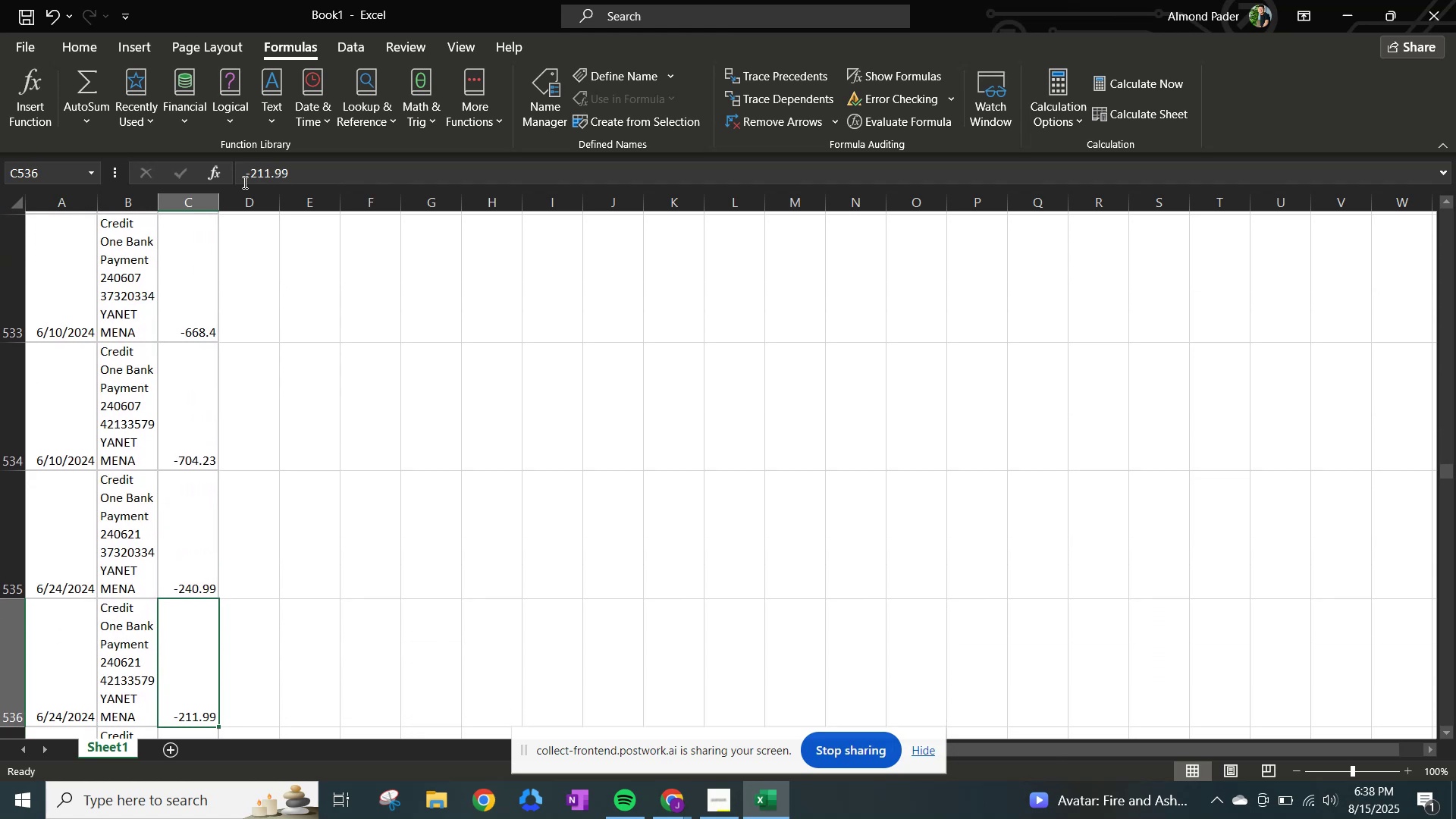 
key(ArrowDown)
 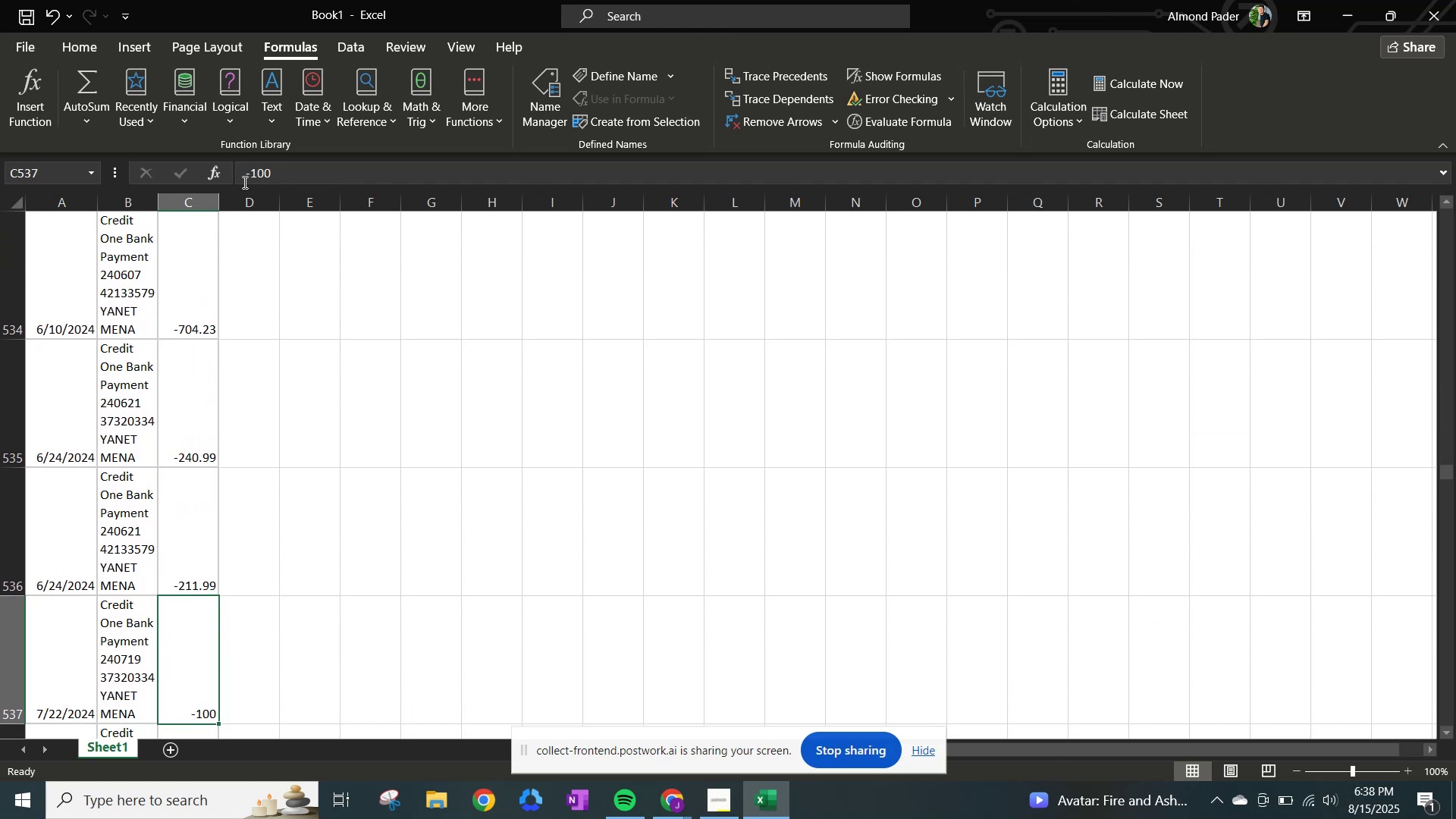 
key(ArrowDown)
 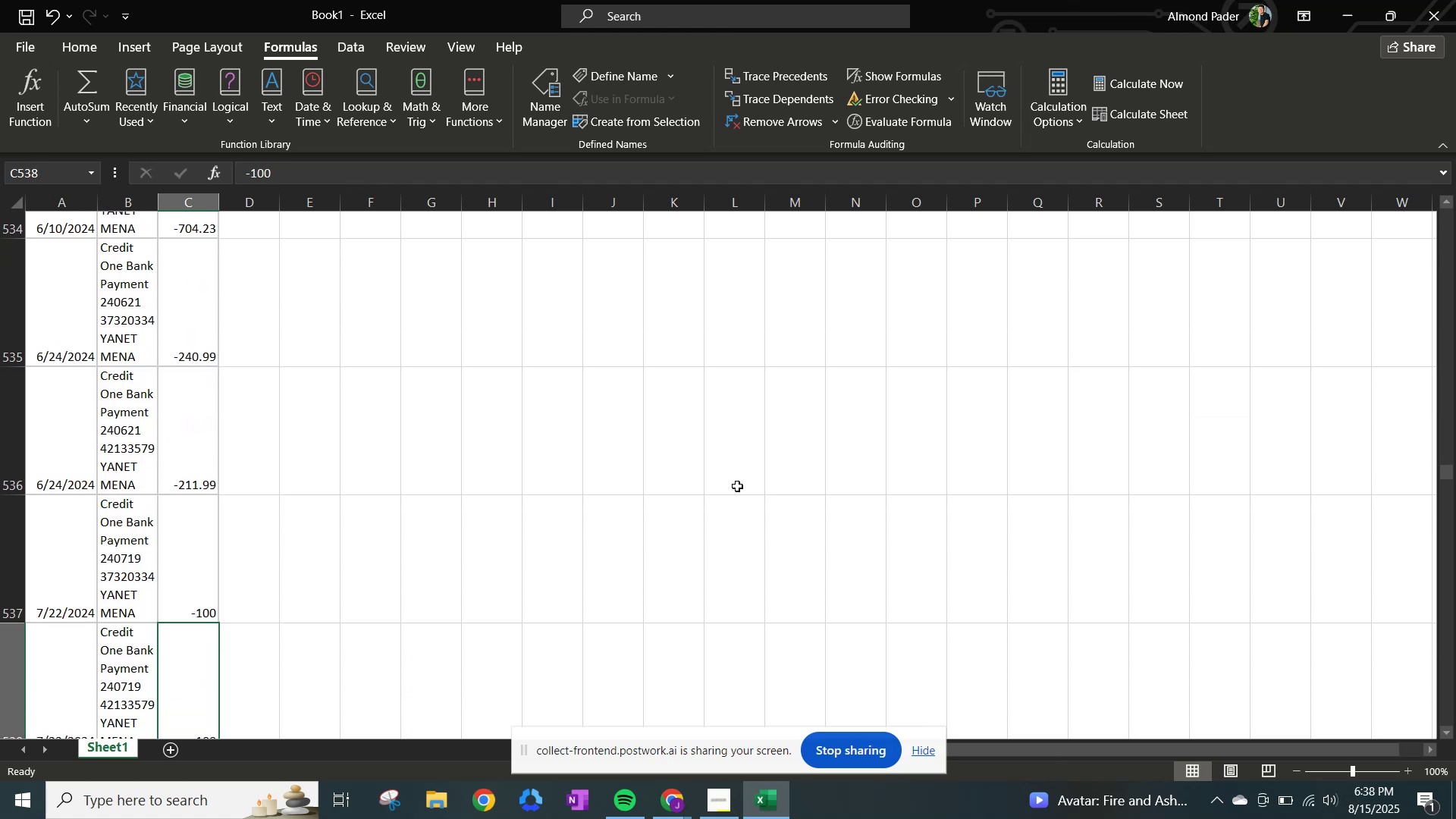 
key(ArrowDown)
 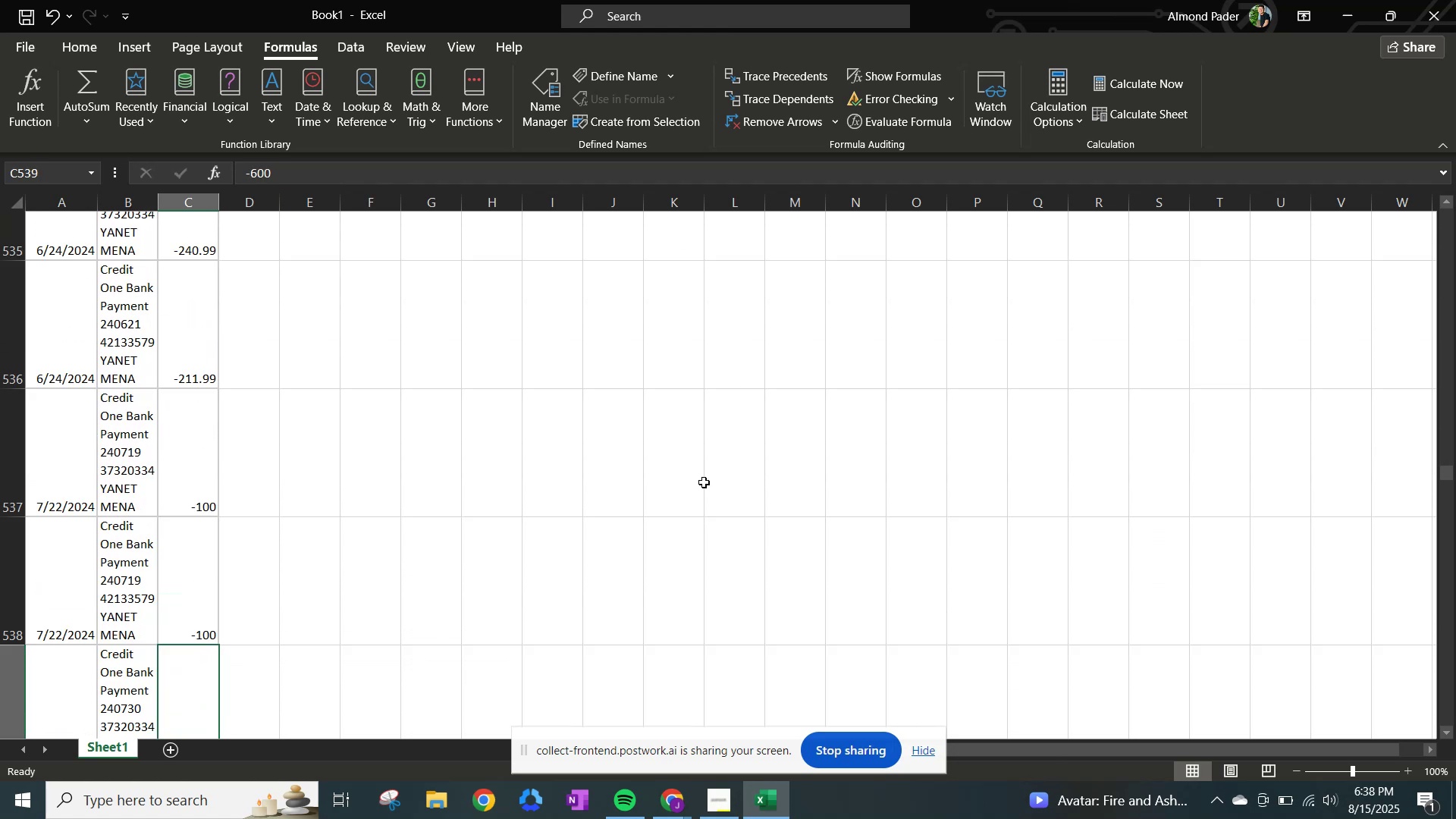 
key(ArrowDown)
 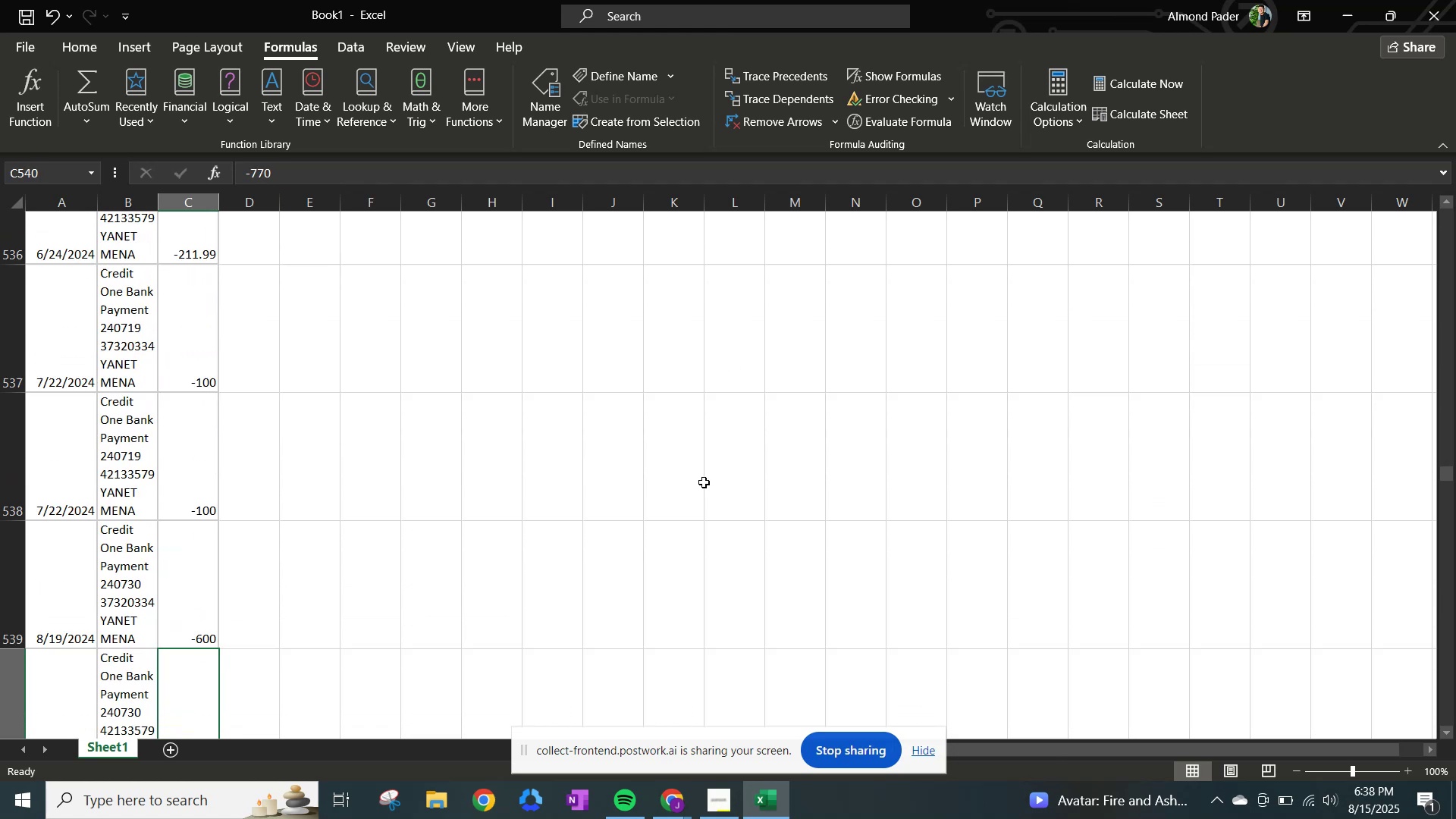 
key(ArrowDown)
 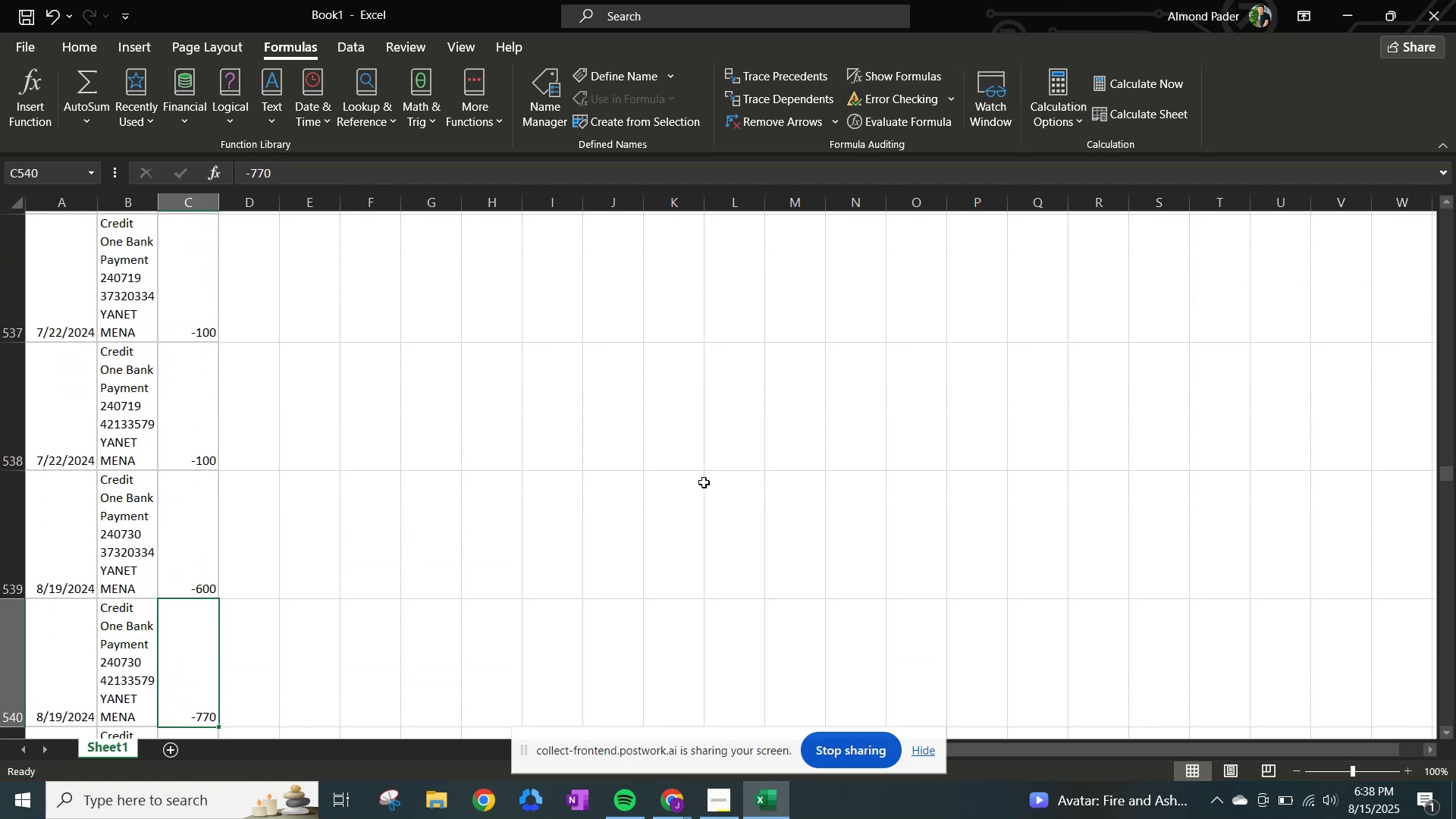 
key(ArrowDown)
 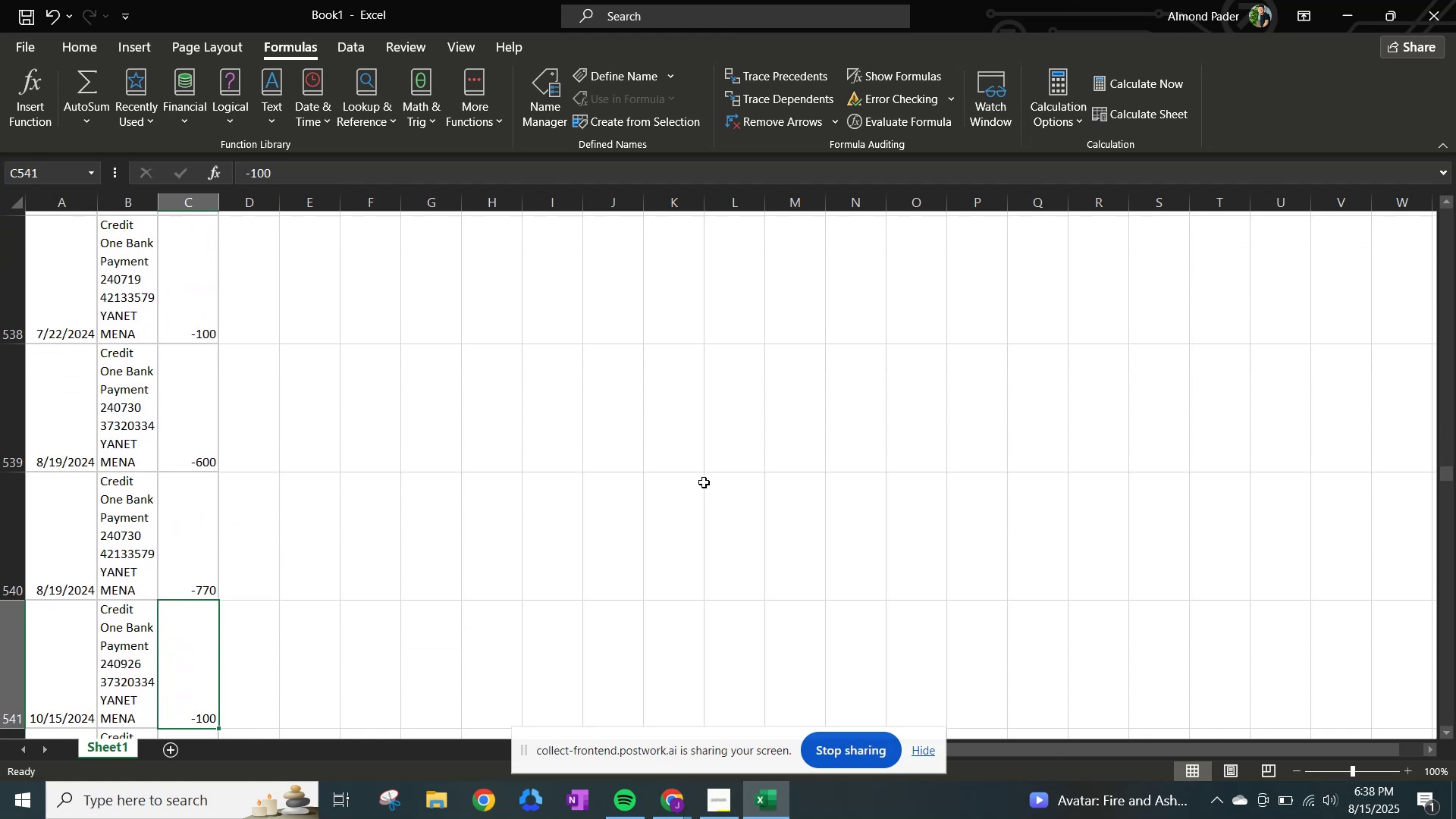 
key(ArrowDown)
 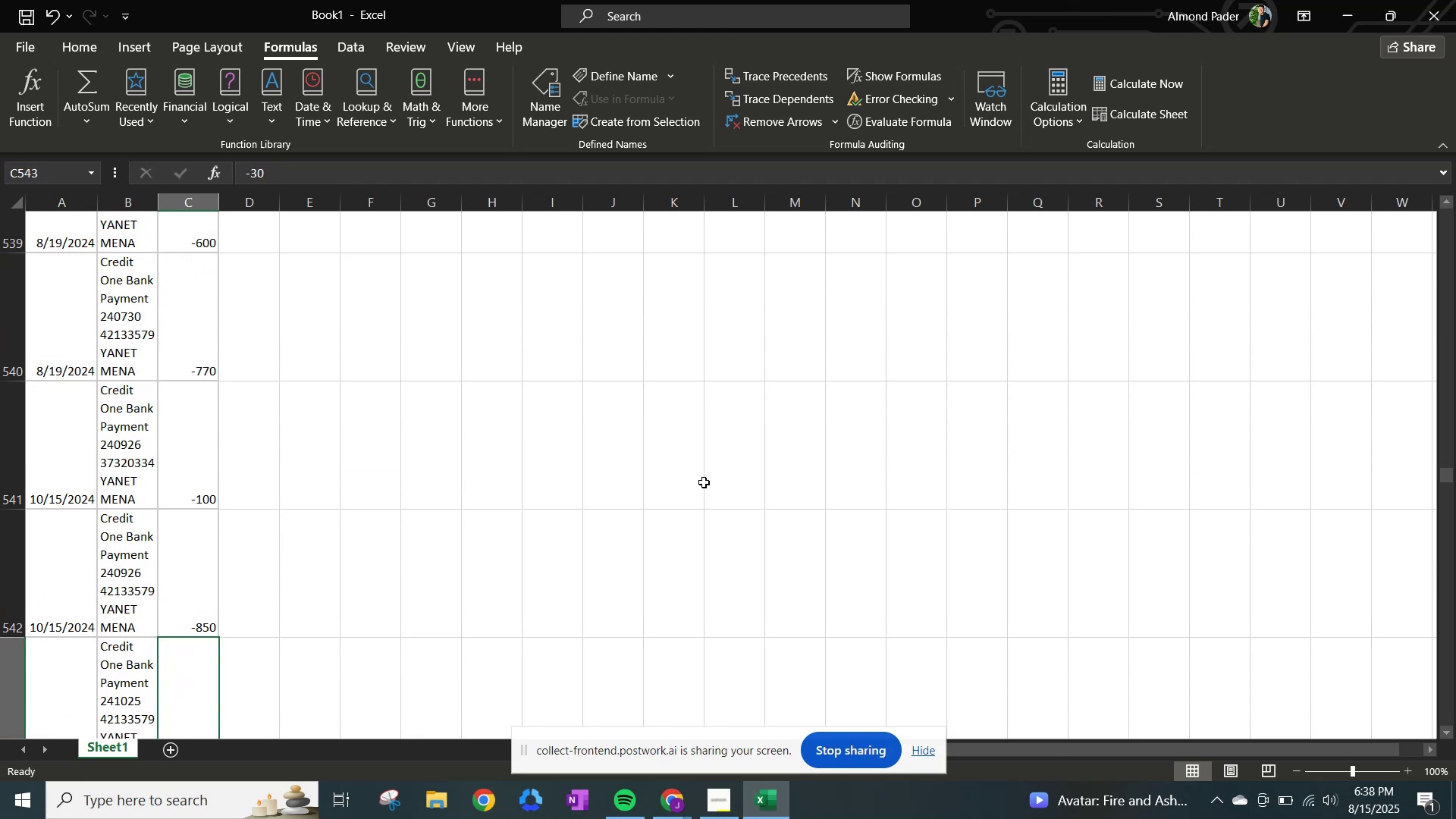 
key(ArrowDown)
 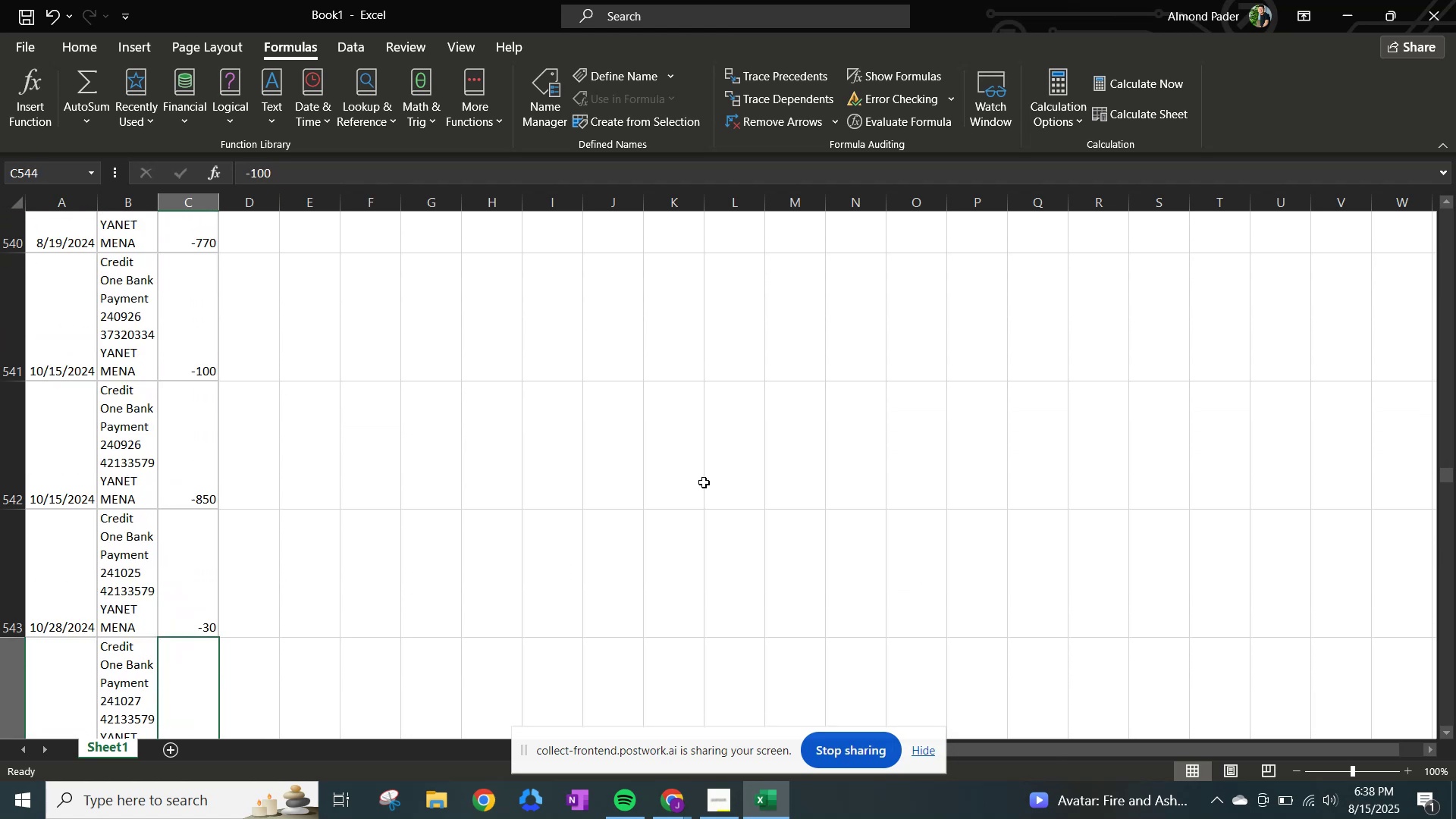 
key(ArrowDown)
 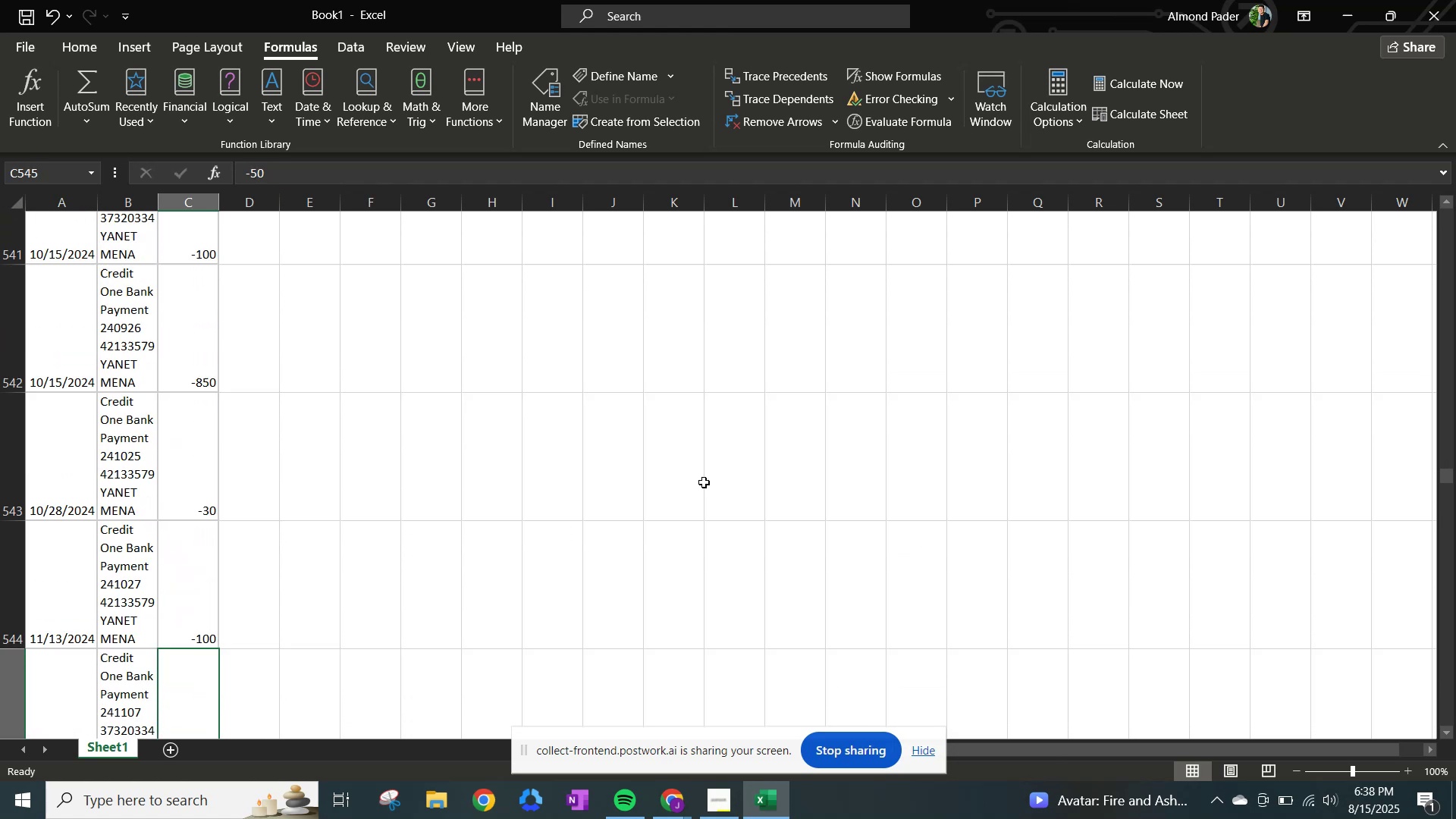 
key(ArrowDown)
 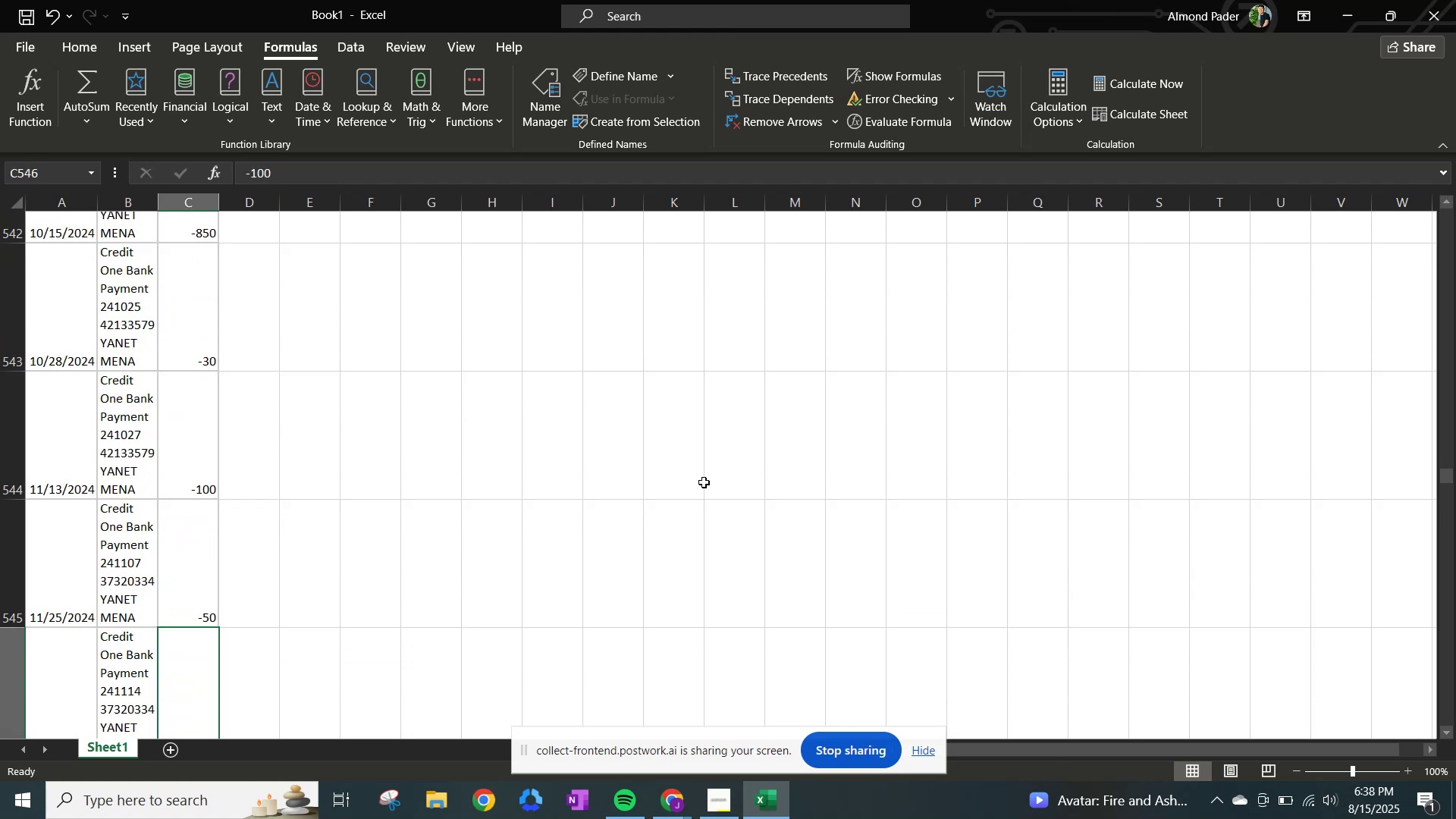 
key(ArrowDown)
 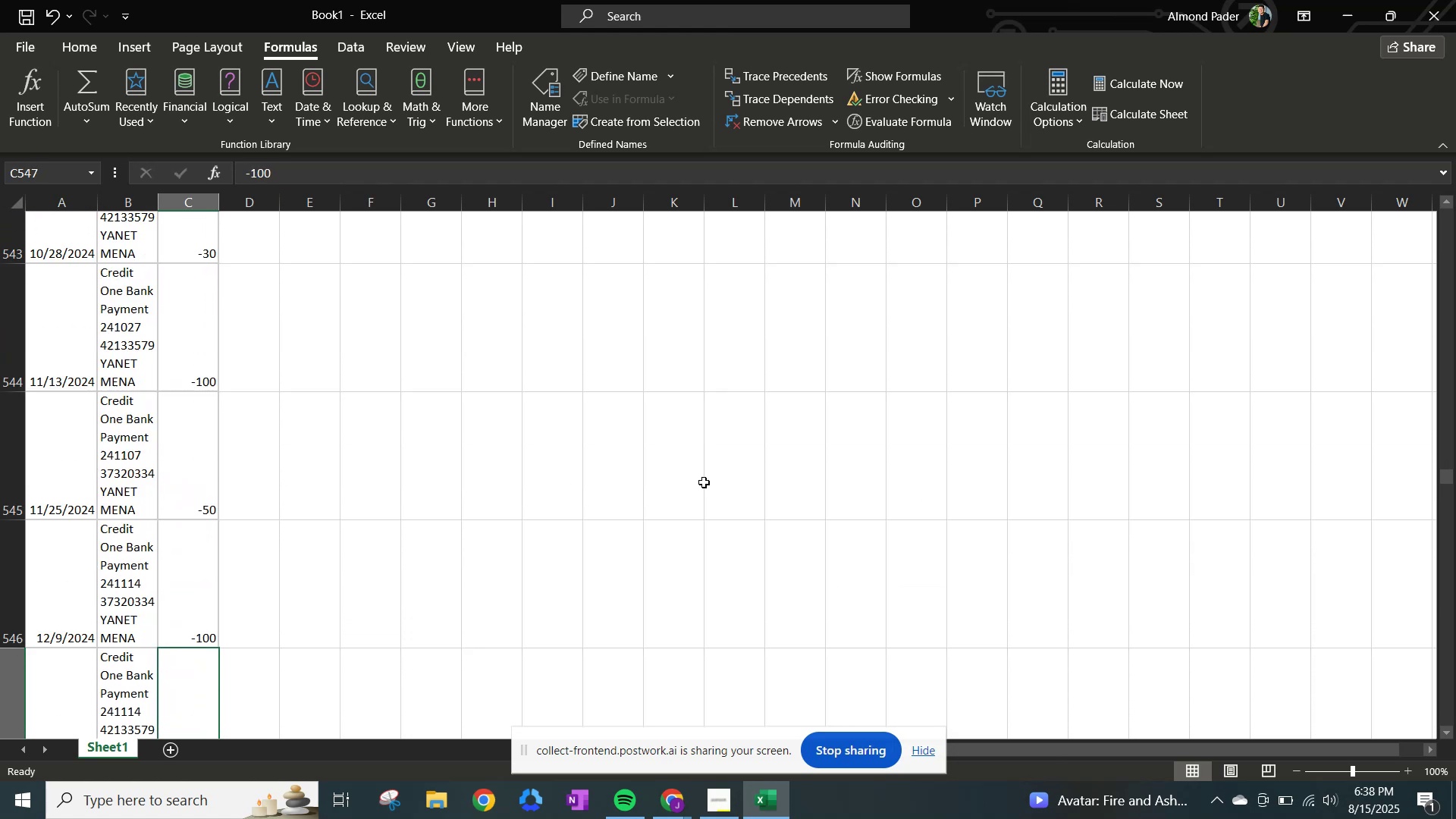 
key(ArrowDown)
 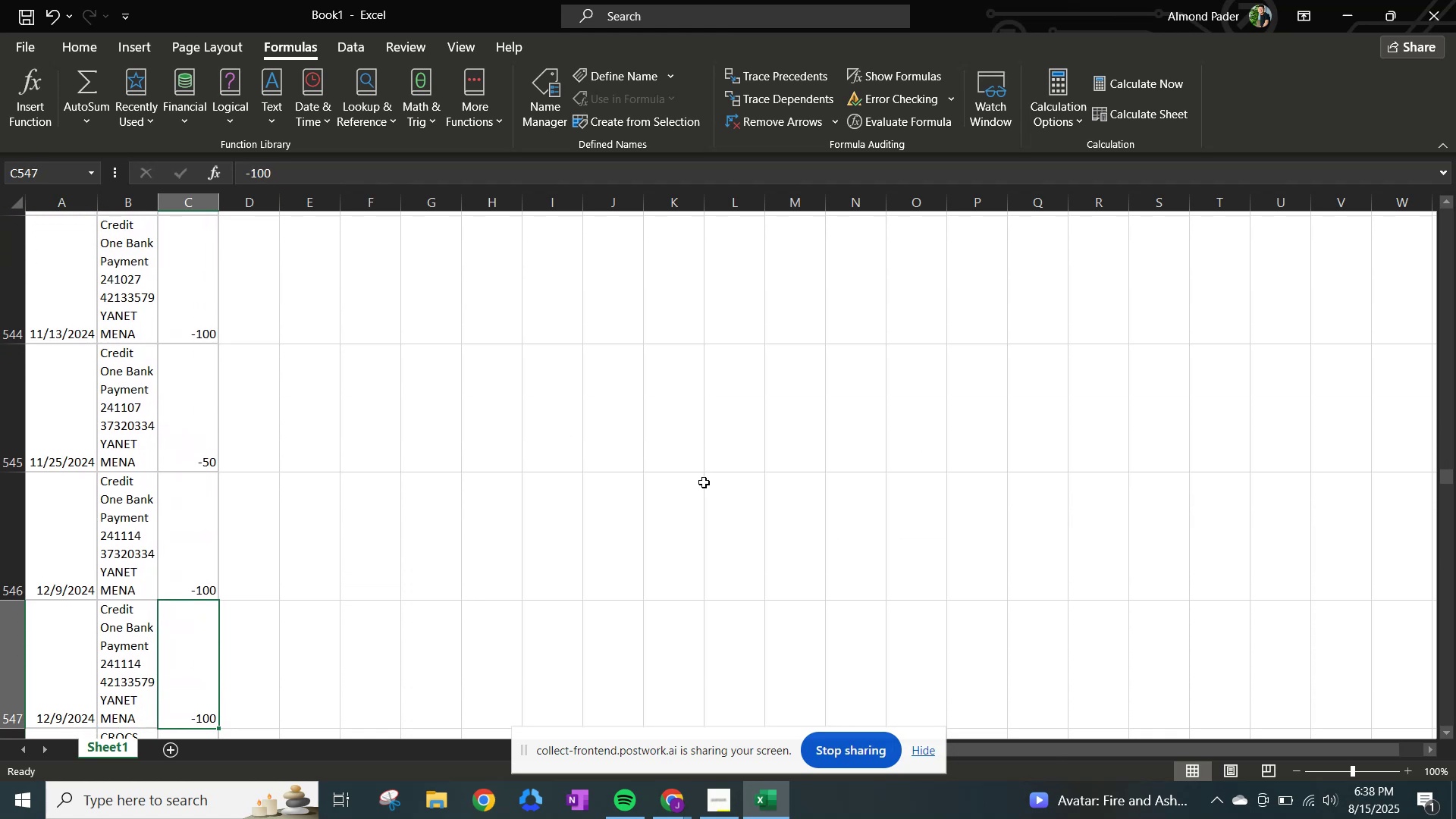 
key(ArrowDown)
 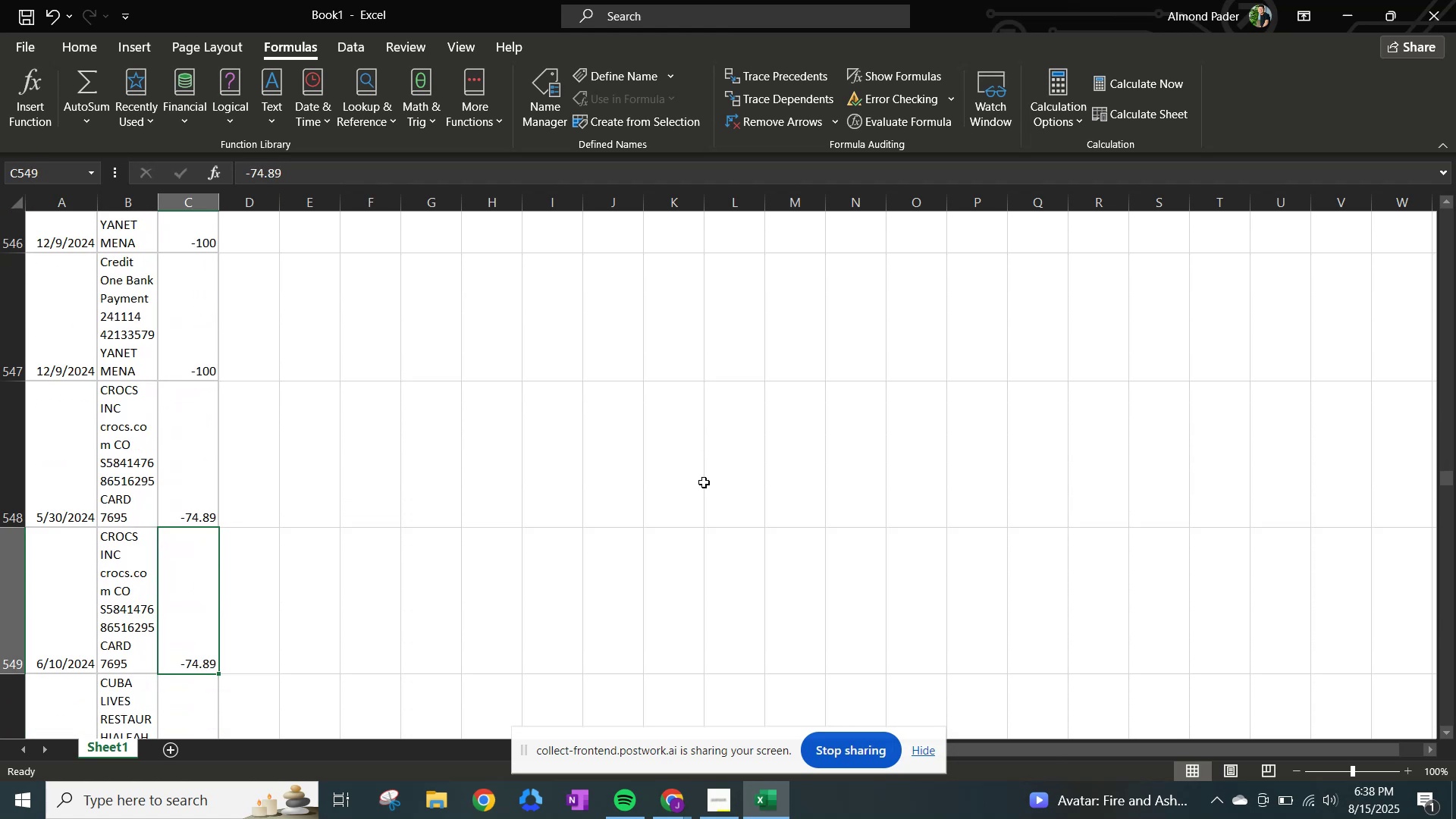 
key(ArrowDown)
 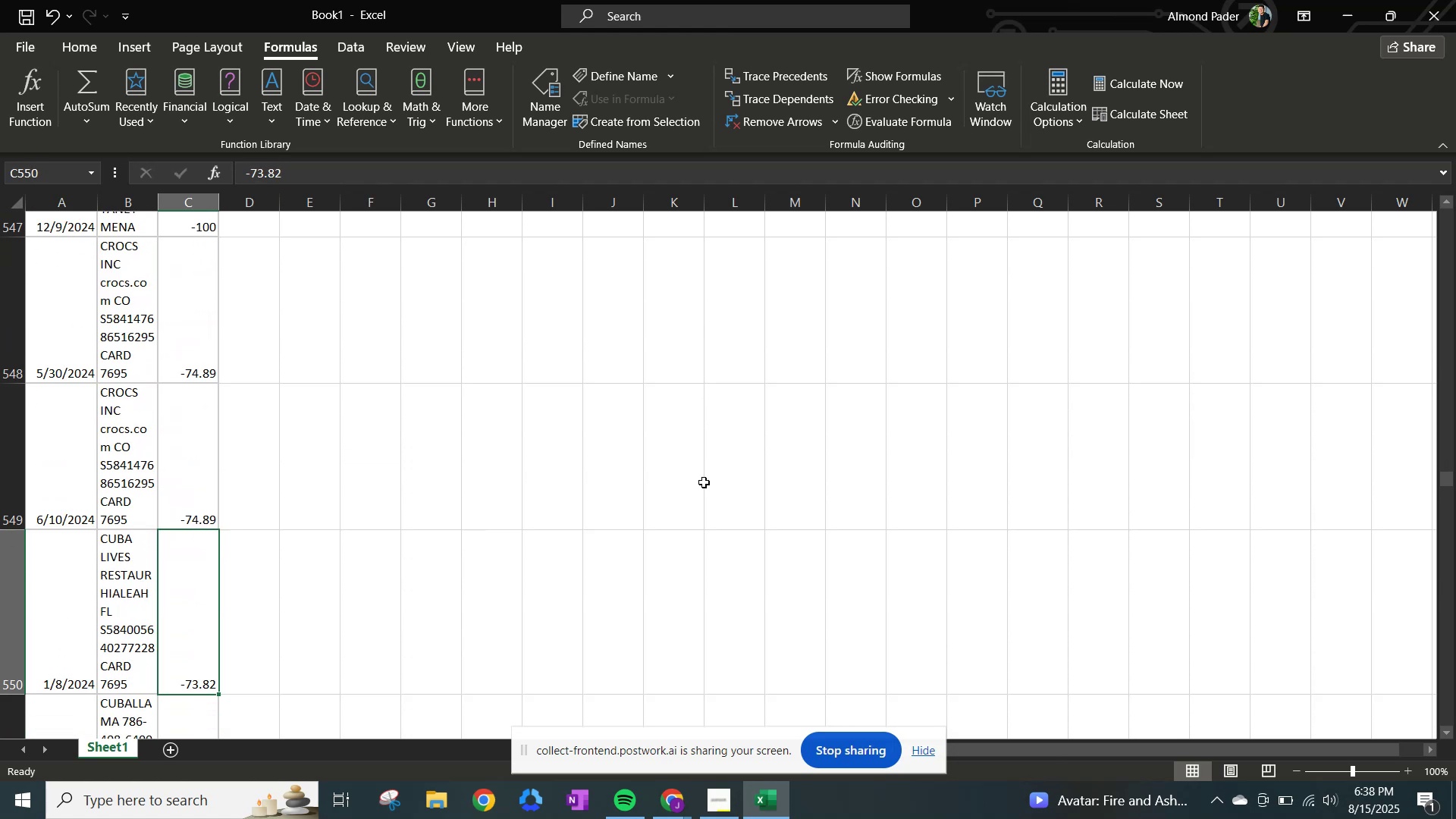 
key(ArrowDown)
 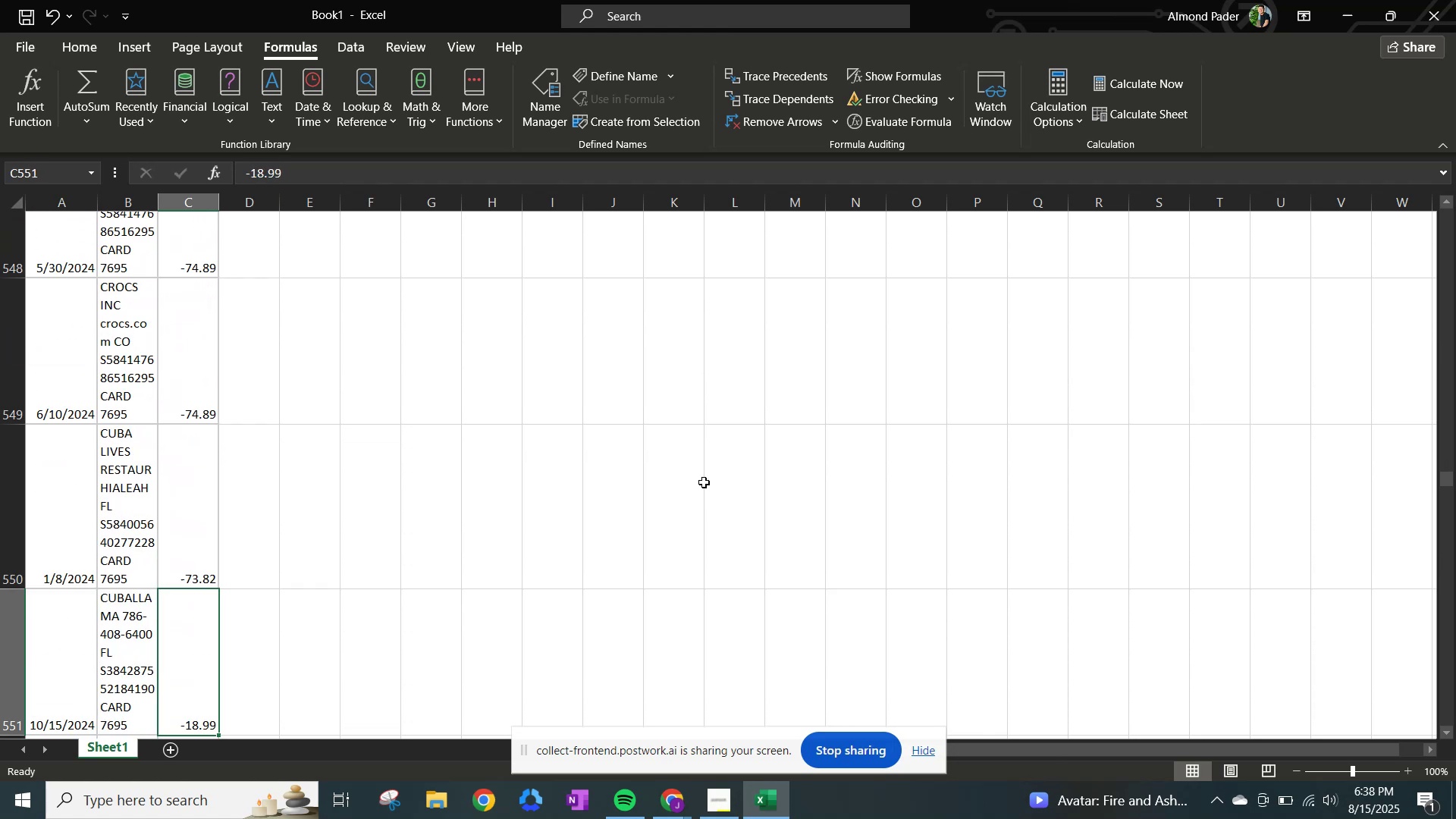 
key(ArrowDown)
 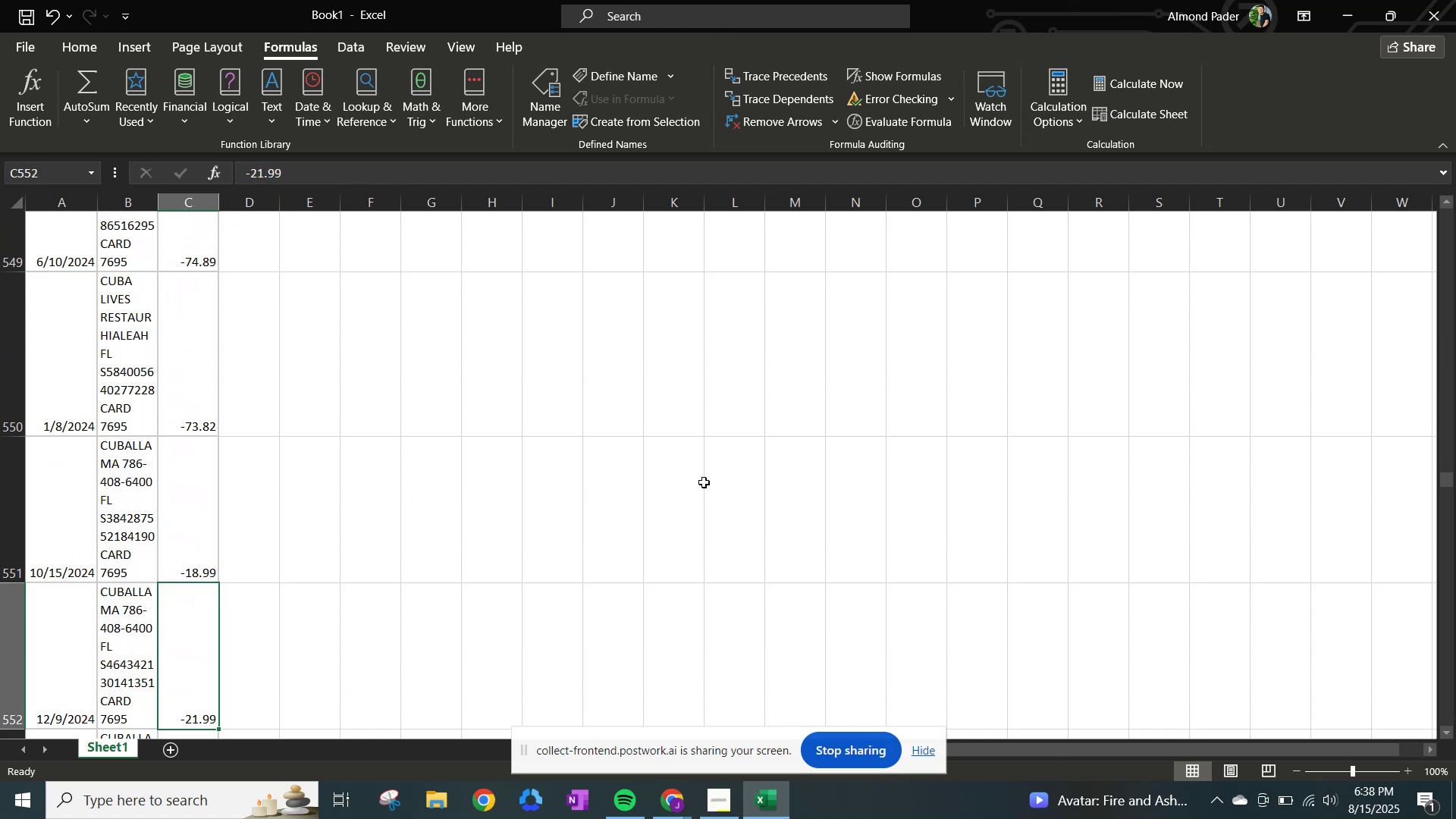 
key(ArrowDown)
 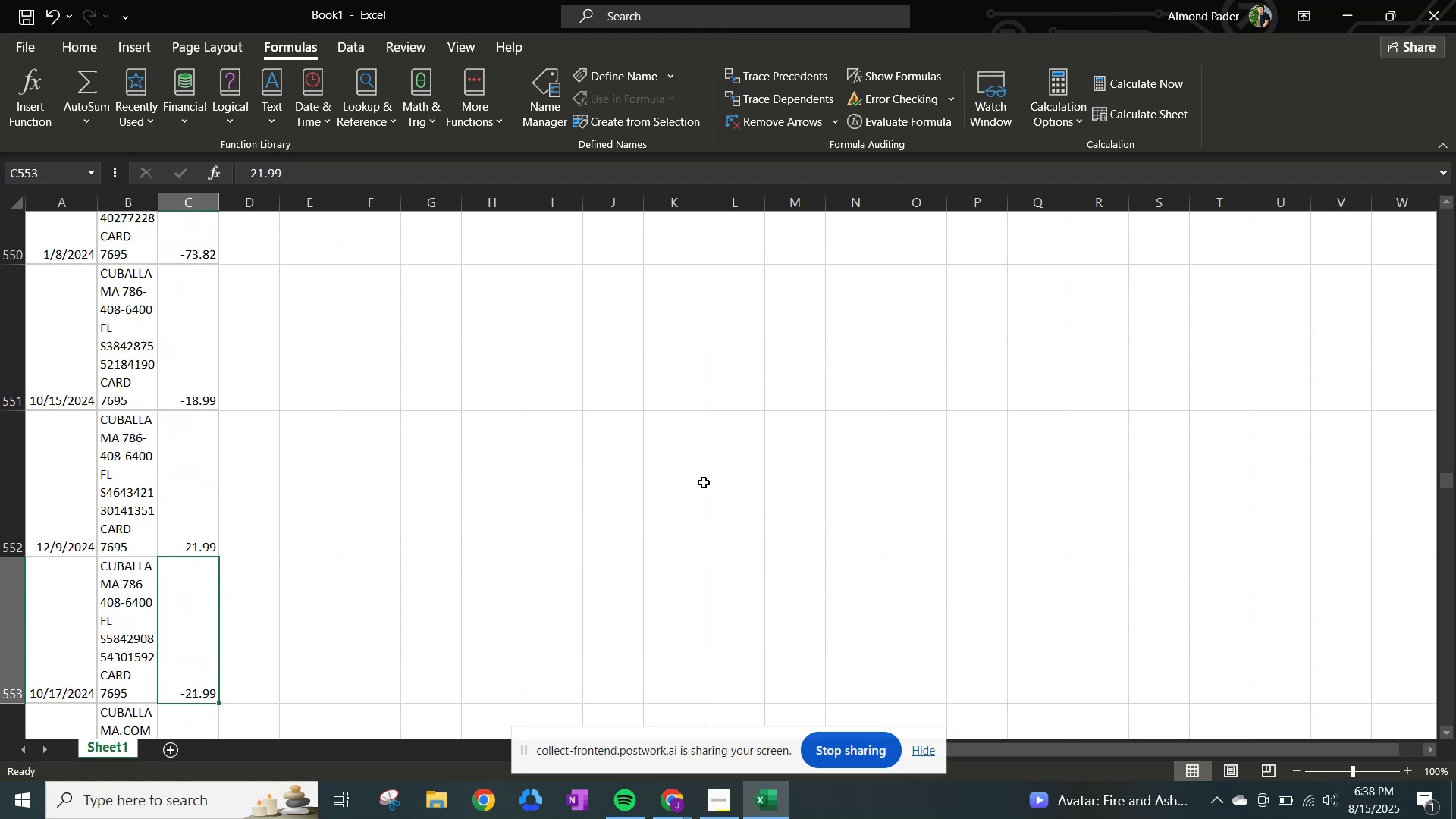 
key(ArrowDown)
 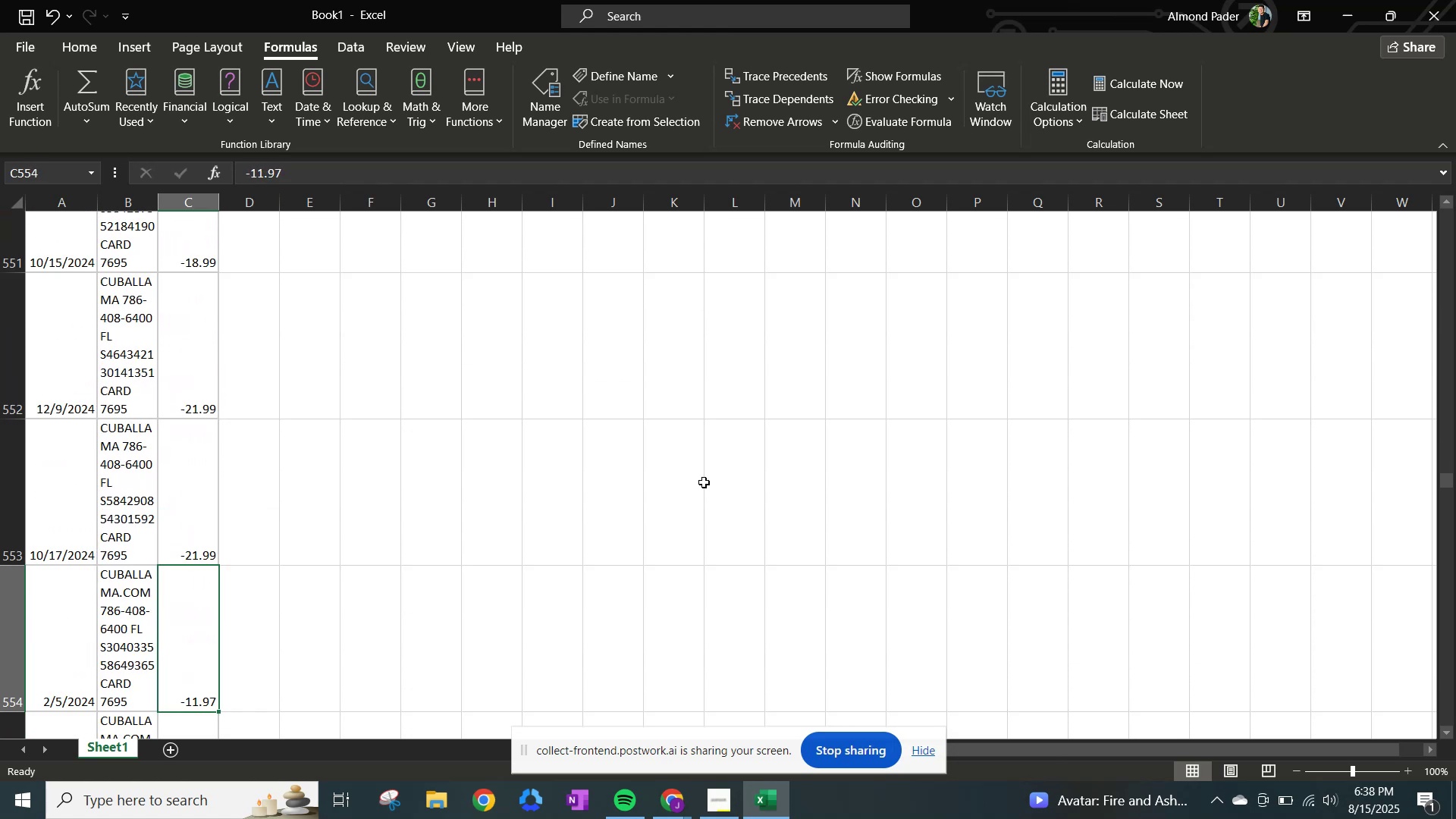 
key(ArrowDown)
 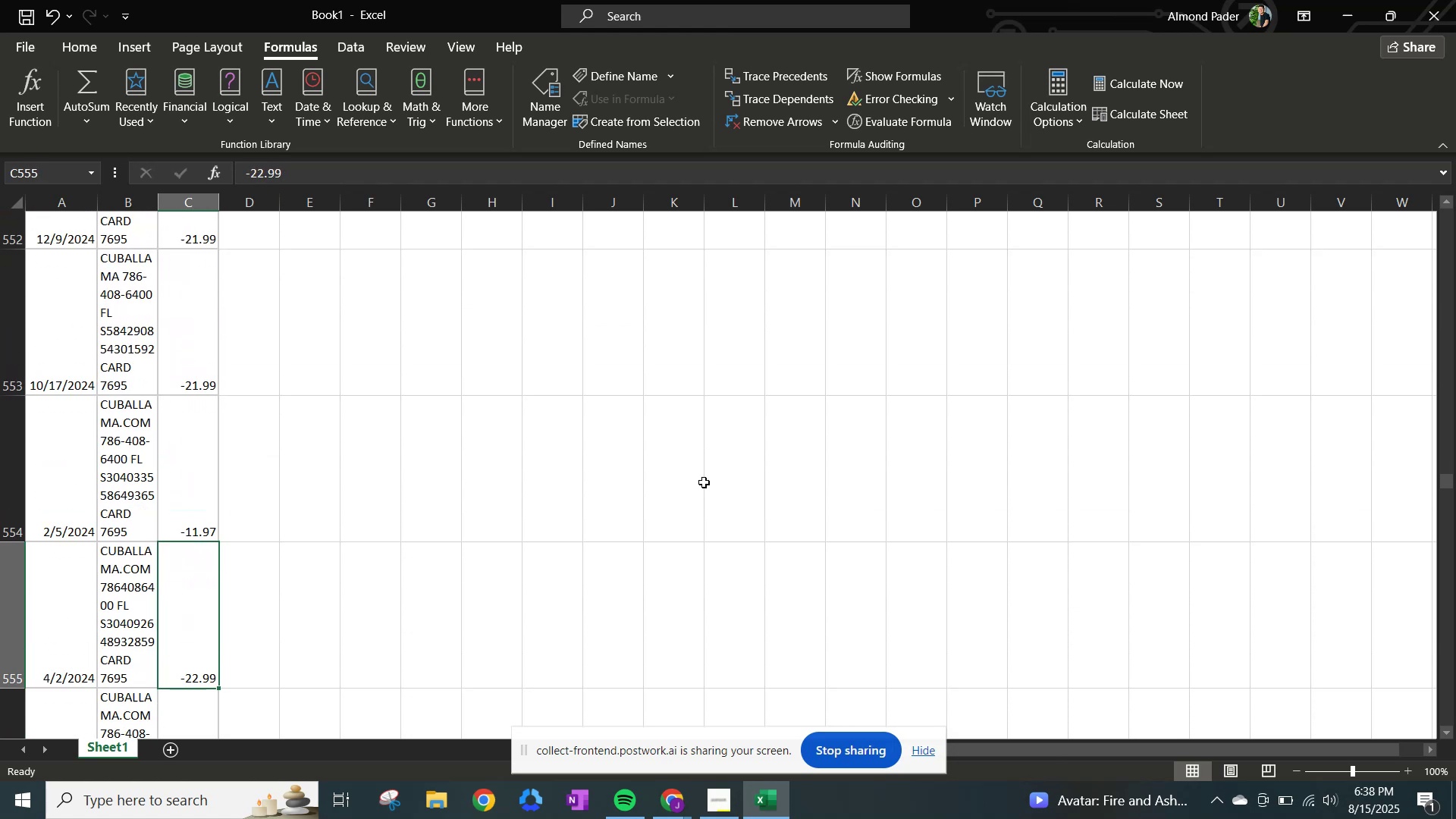 
key(ArrowDown)
 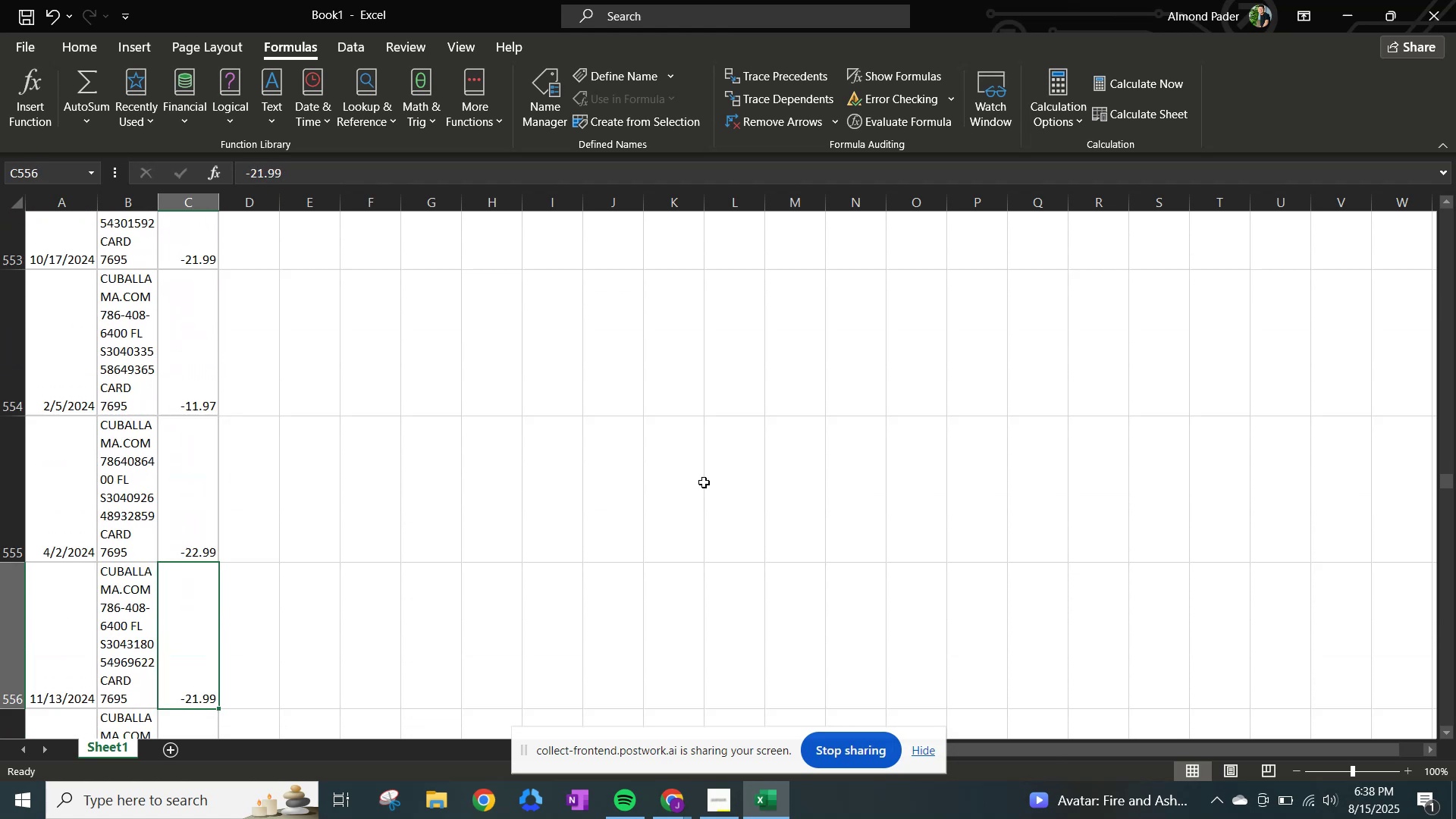 
key(ArrowDown)
 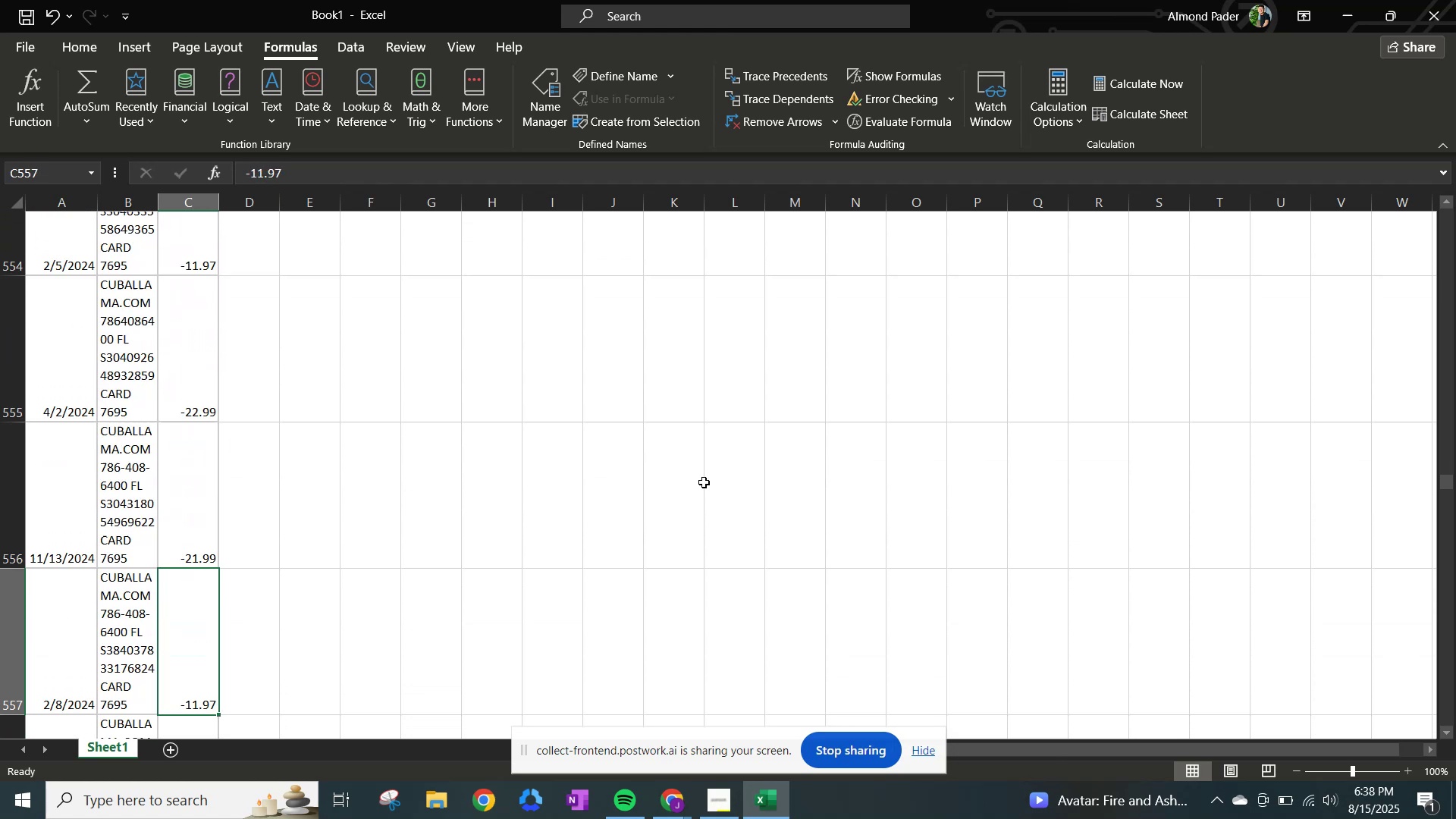 
key(ArrowDown)
 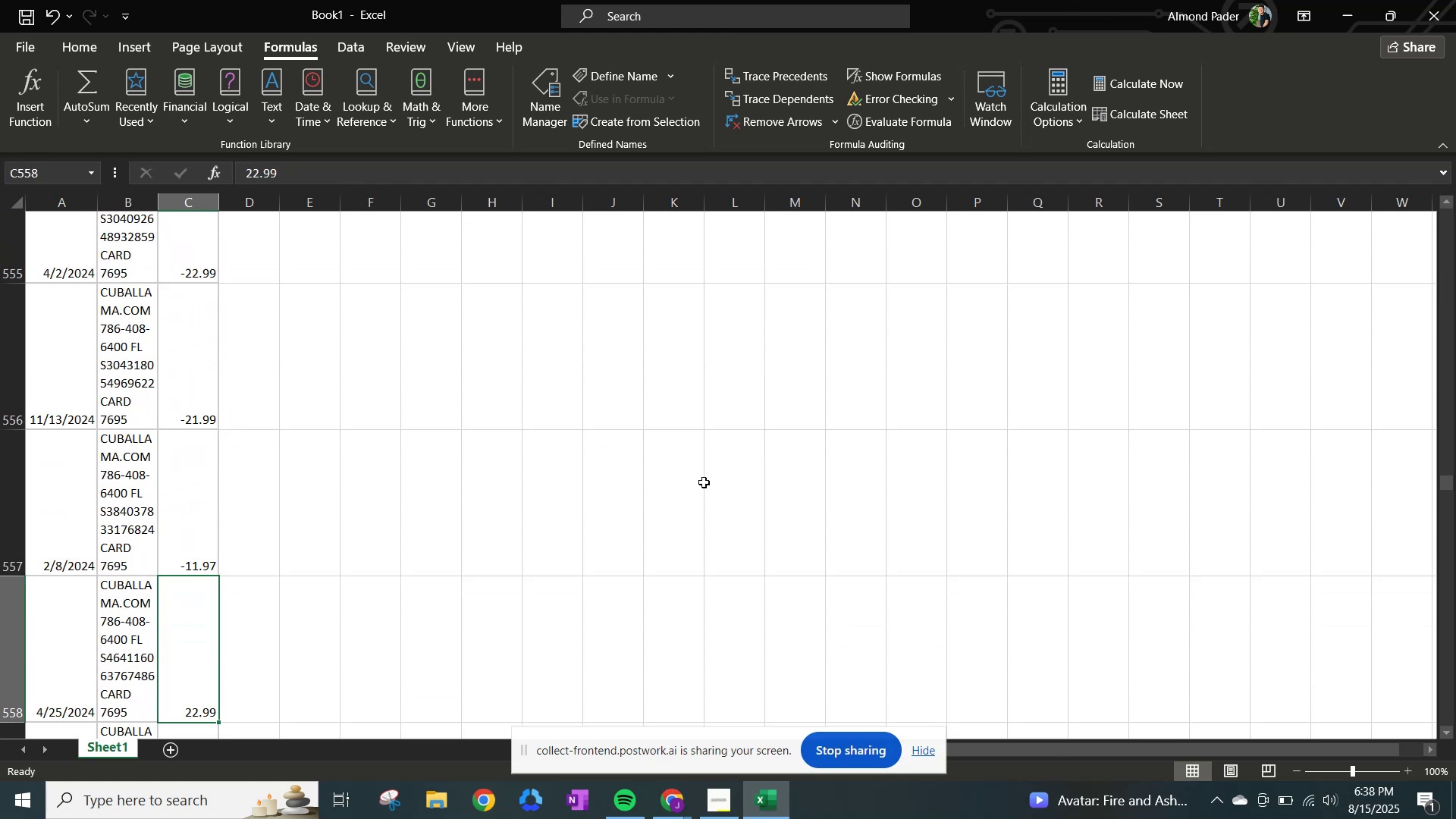 
key(ArrowDown)
 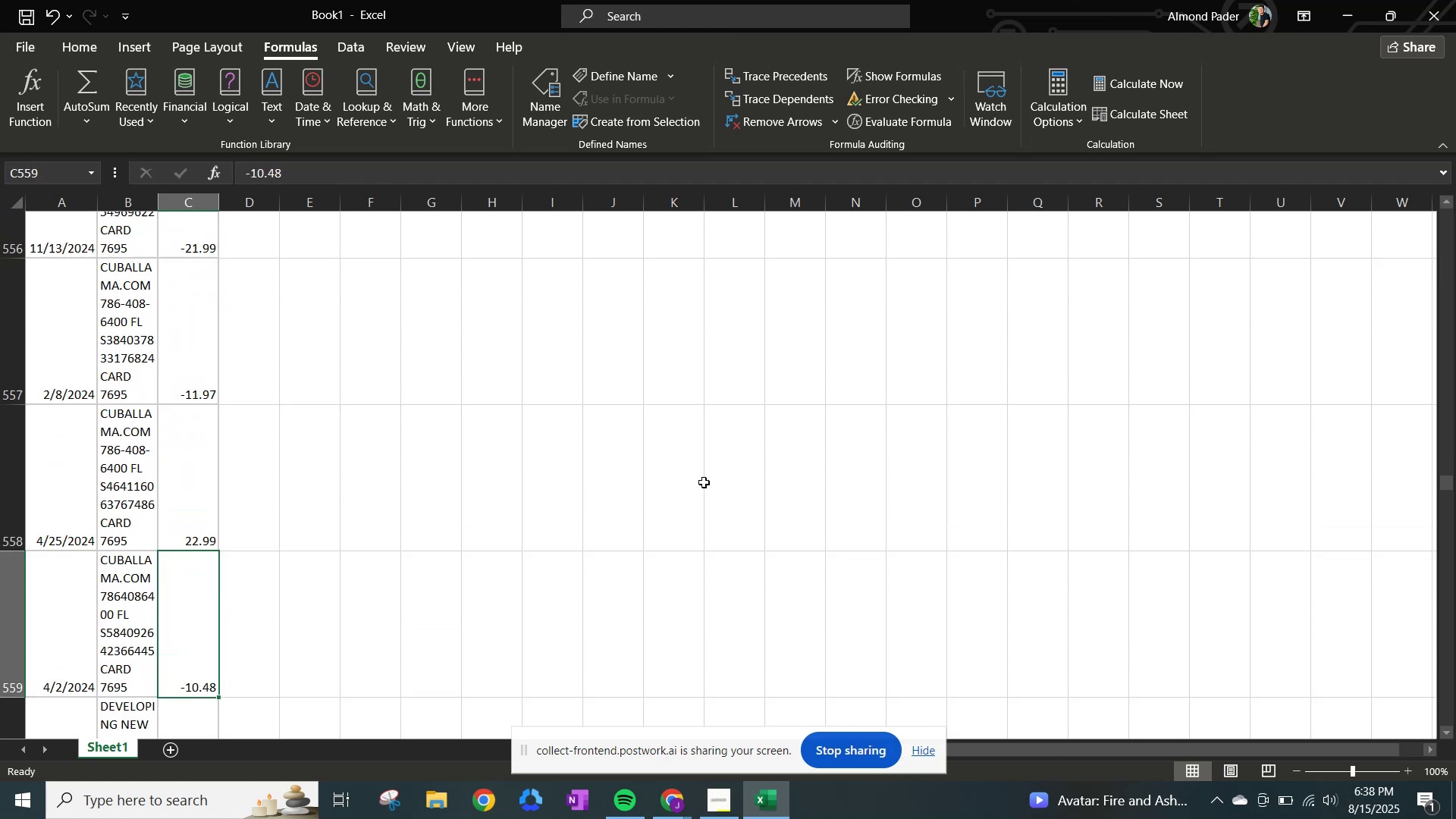 
key(ArrowDown)
 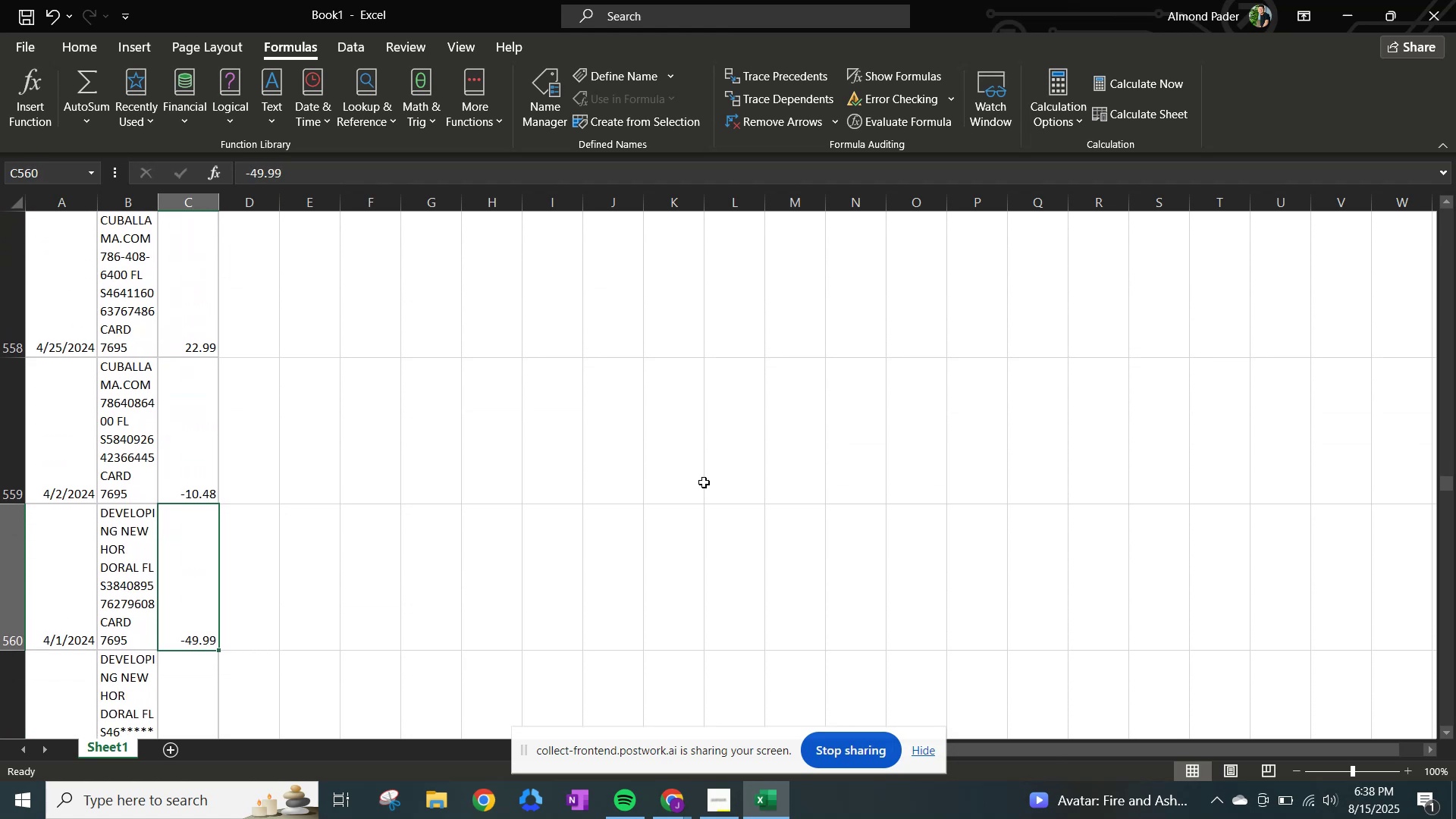 
key(ArrowUp)
 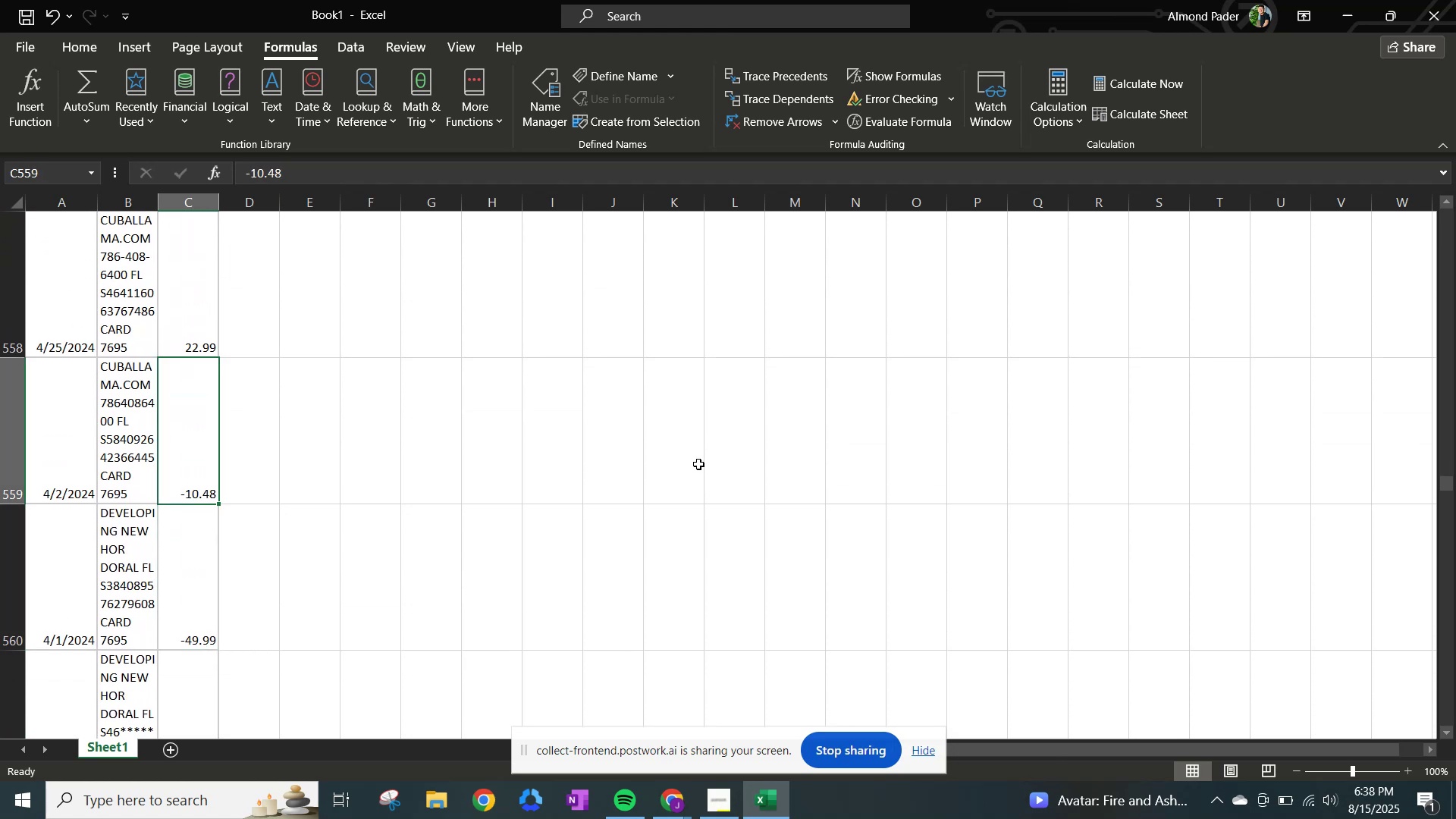 
key(ArrowUp)
 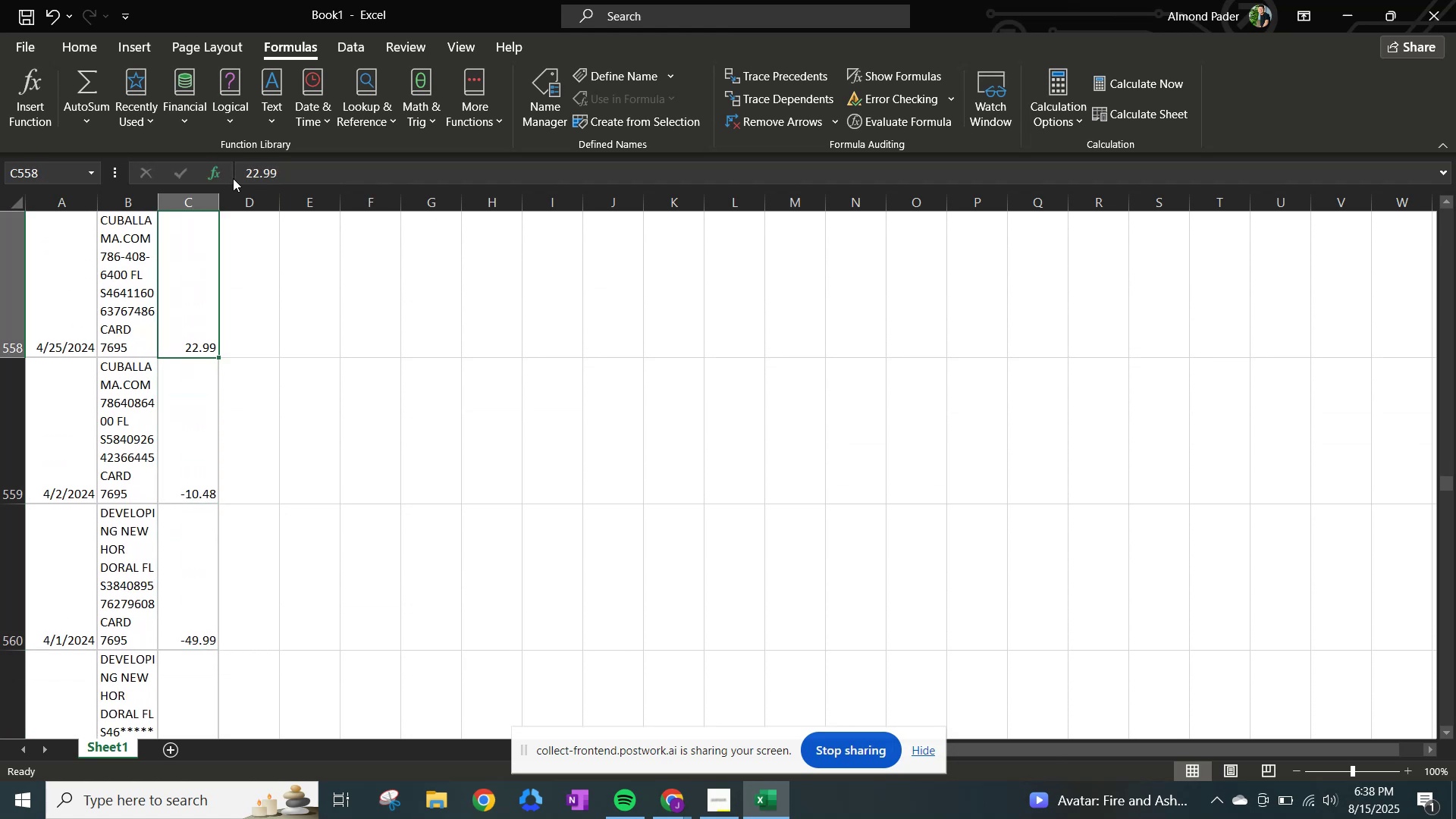 
left_click([240, 165])
 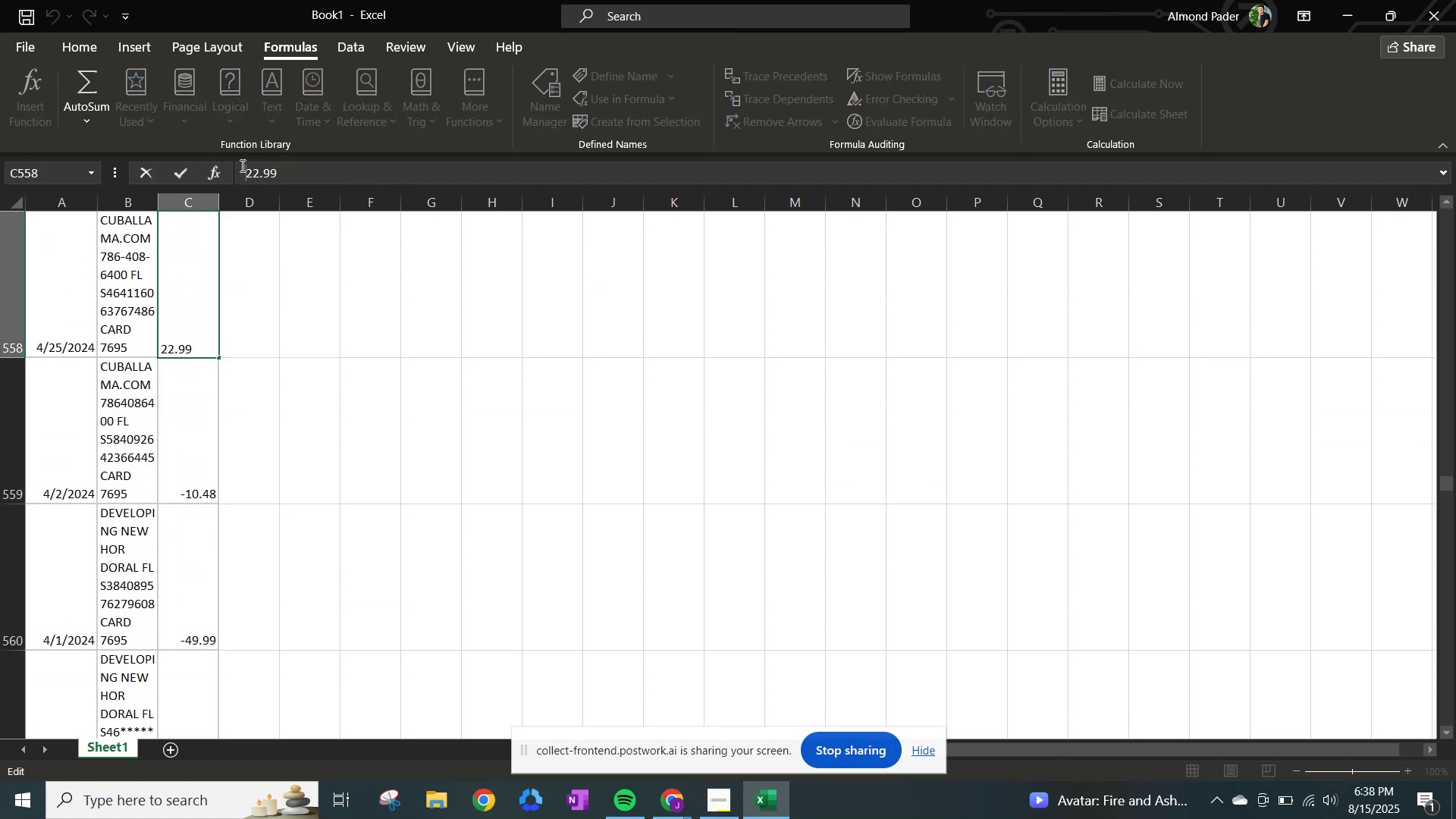 
key(NumpadSubtract)
 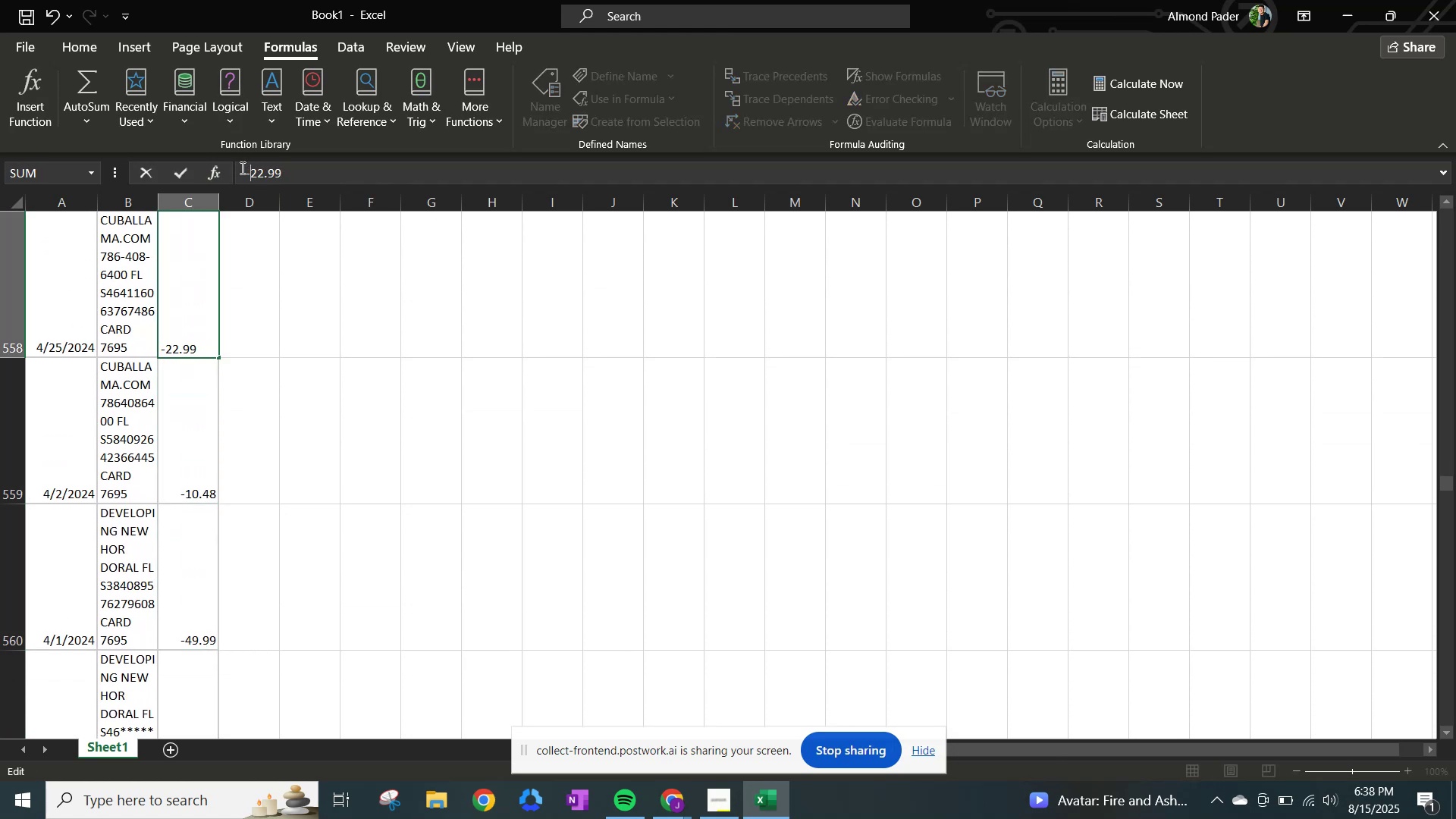 
key(NumpadEnter)
 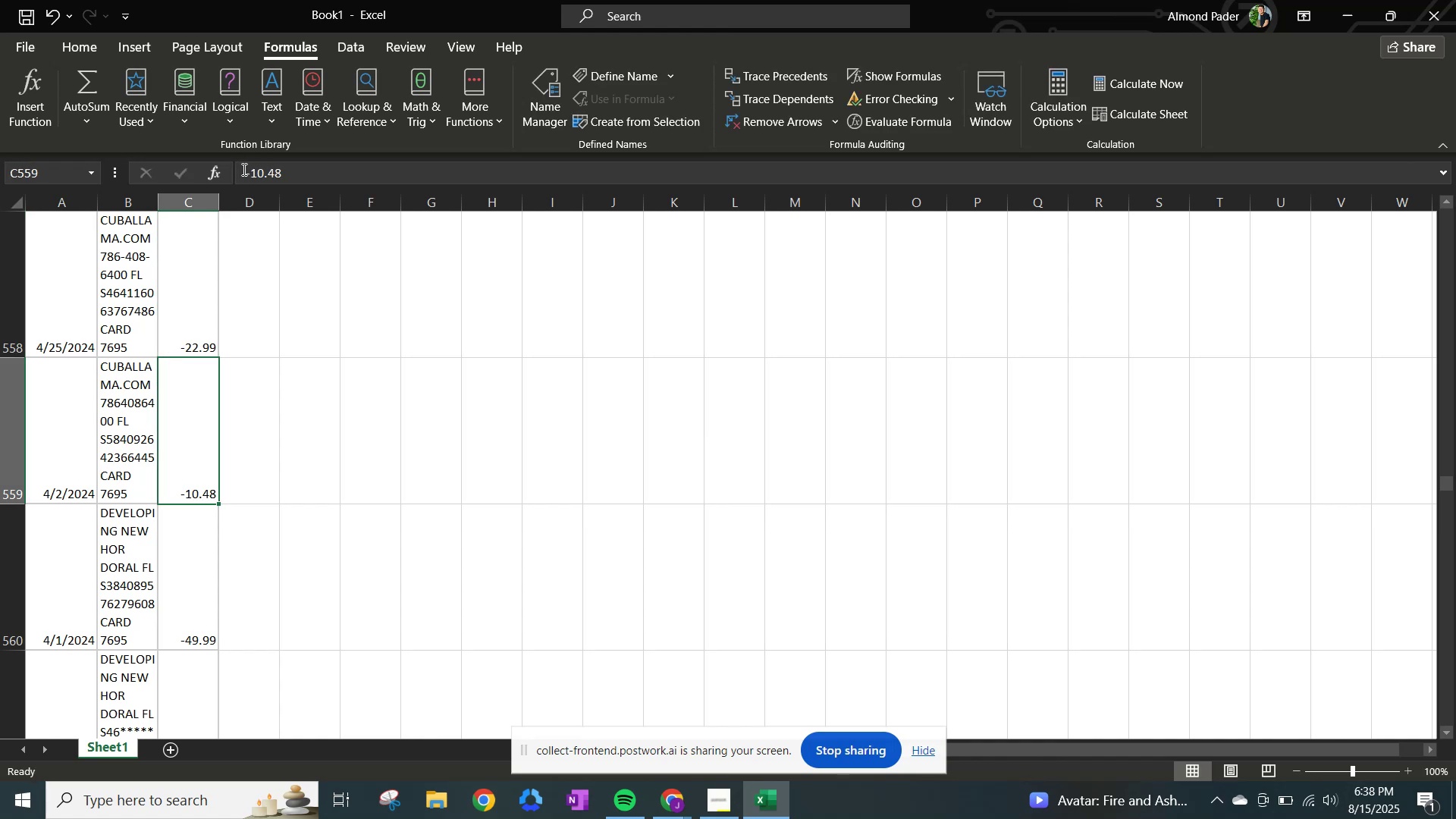 
key(ArrowDown)
 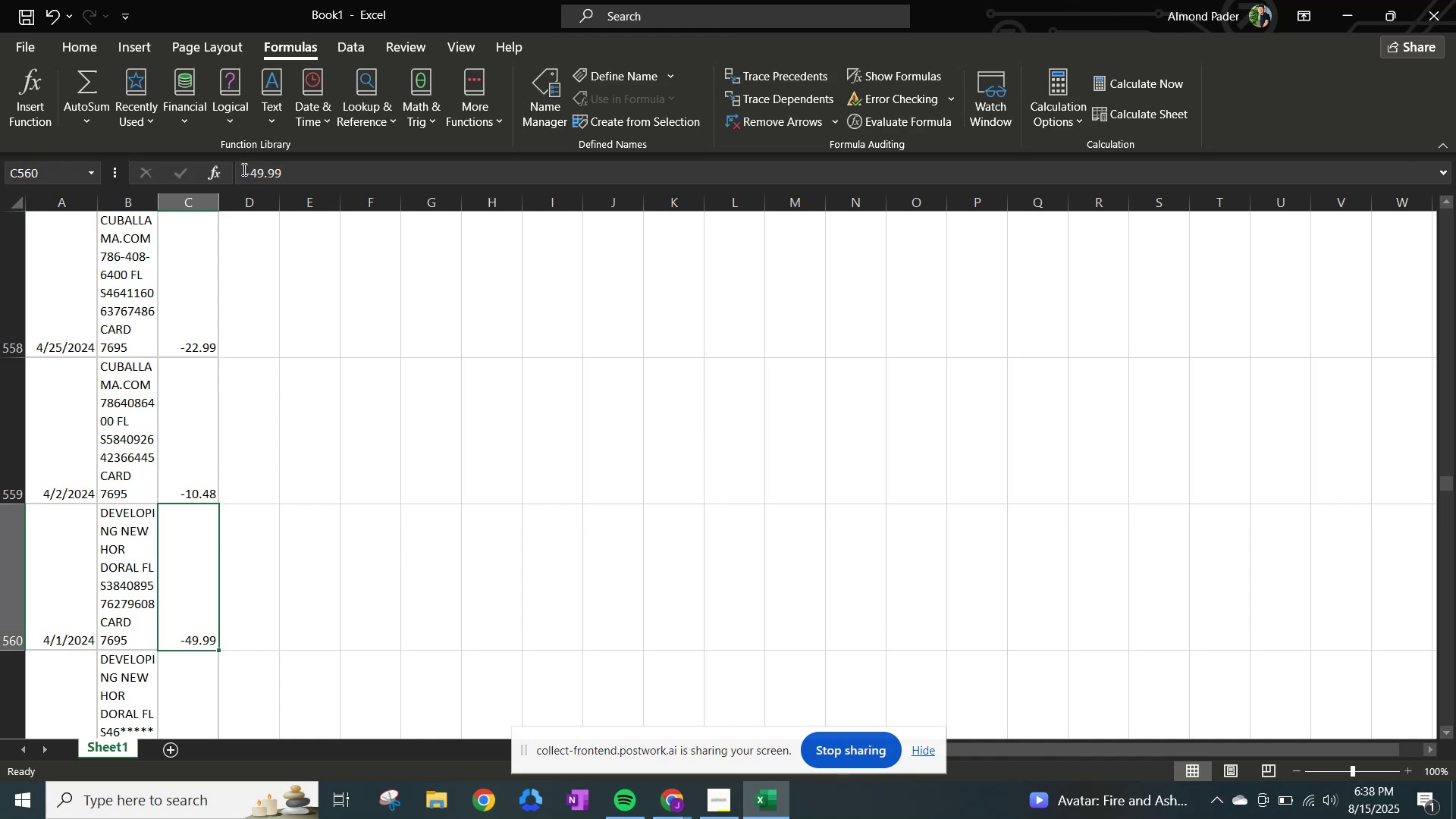 
key(ArrowDown)
 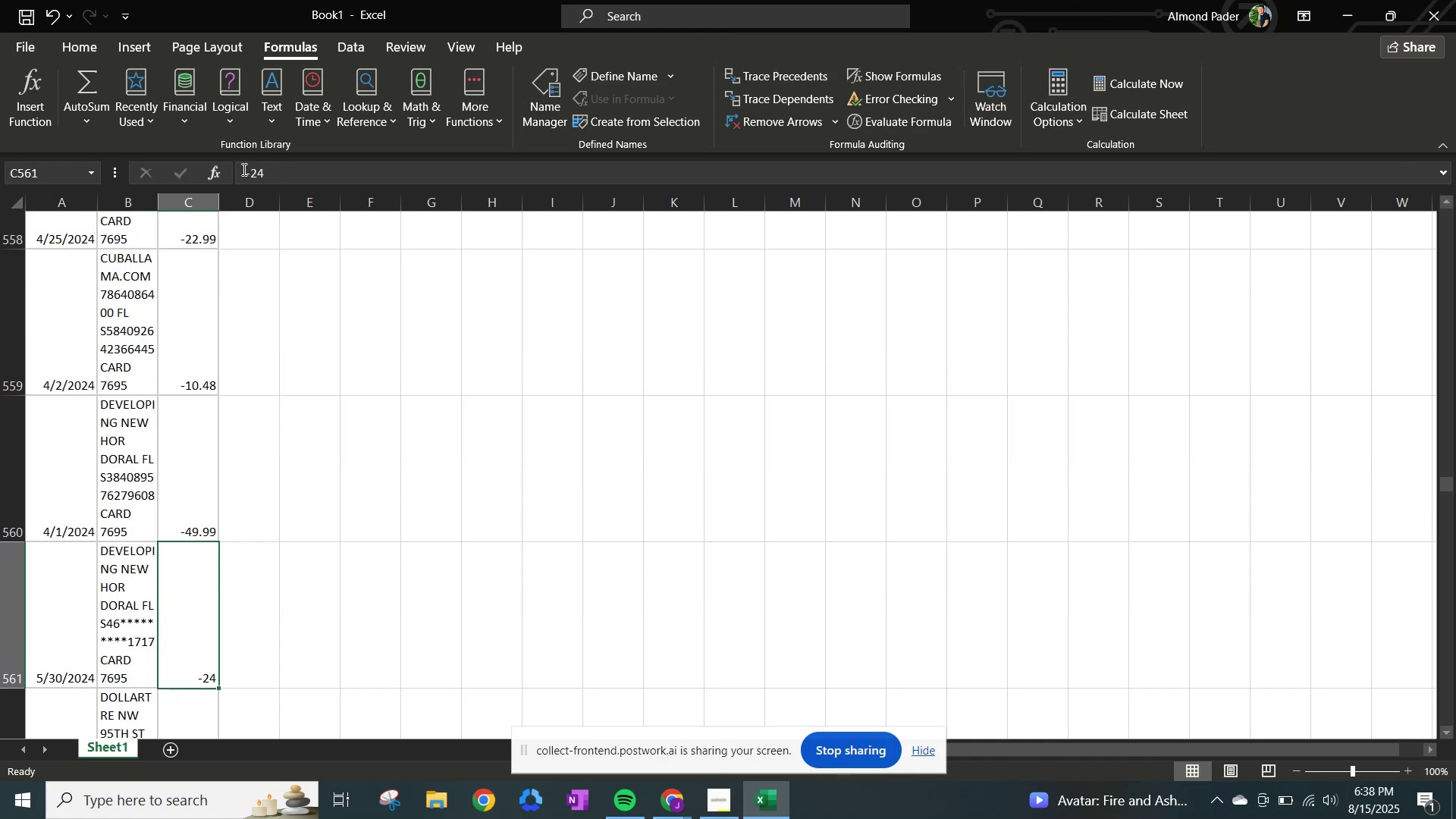 
key(ArrowDown)
 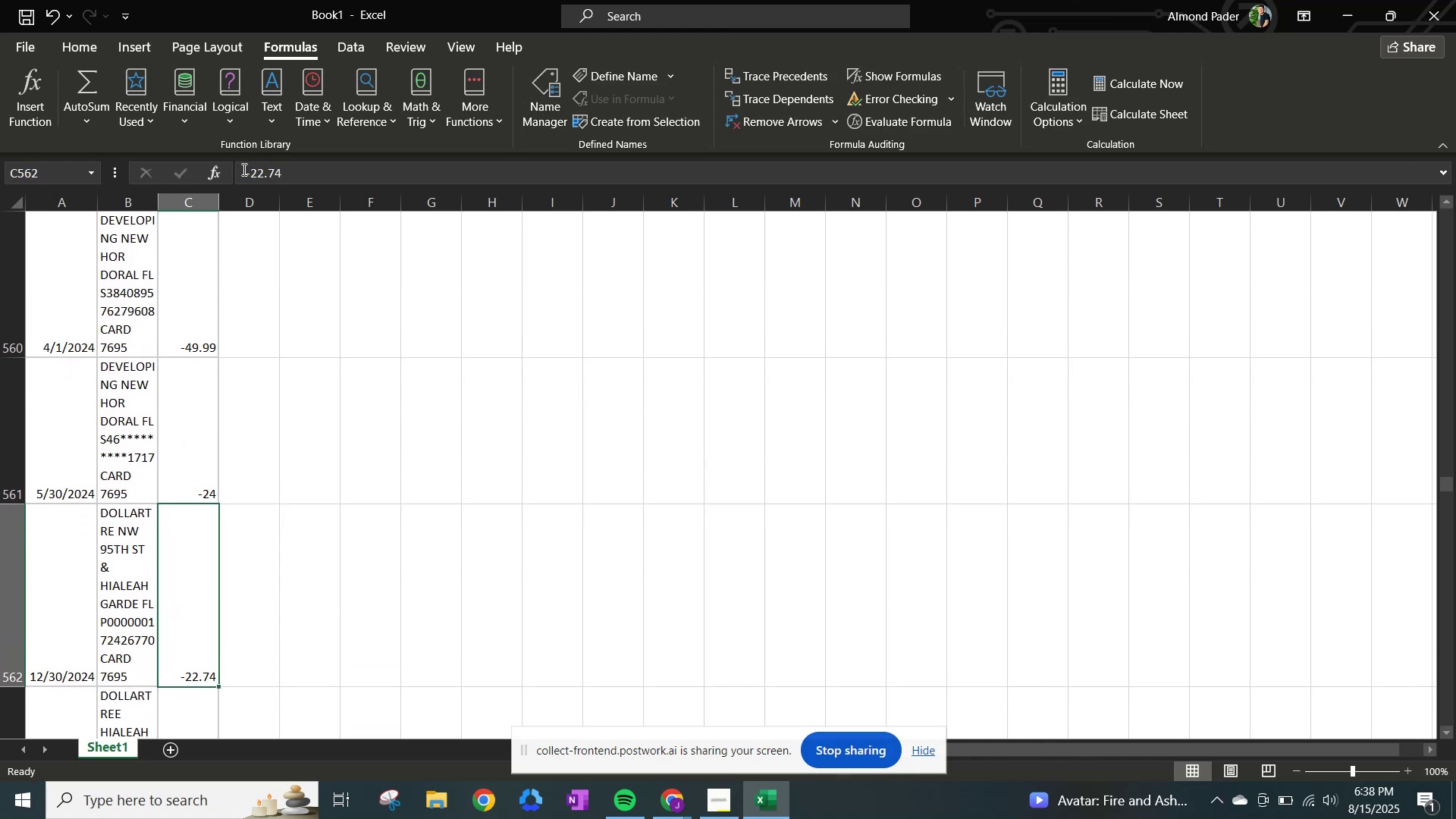 
key(ArrowDown)
 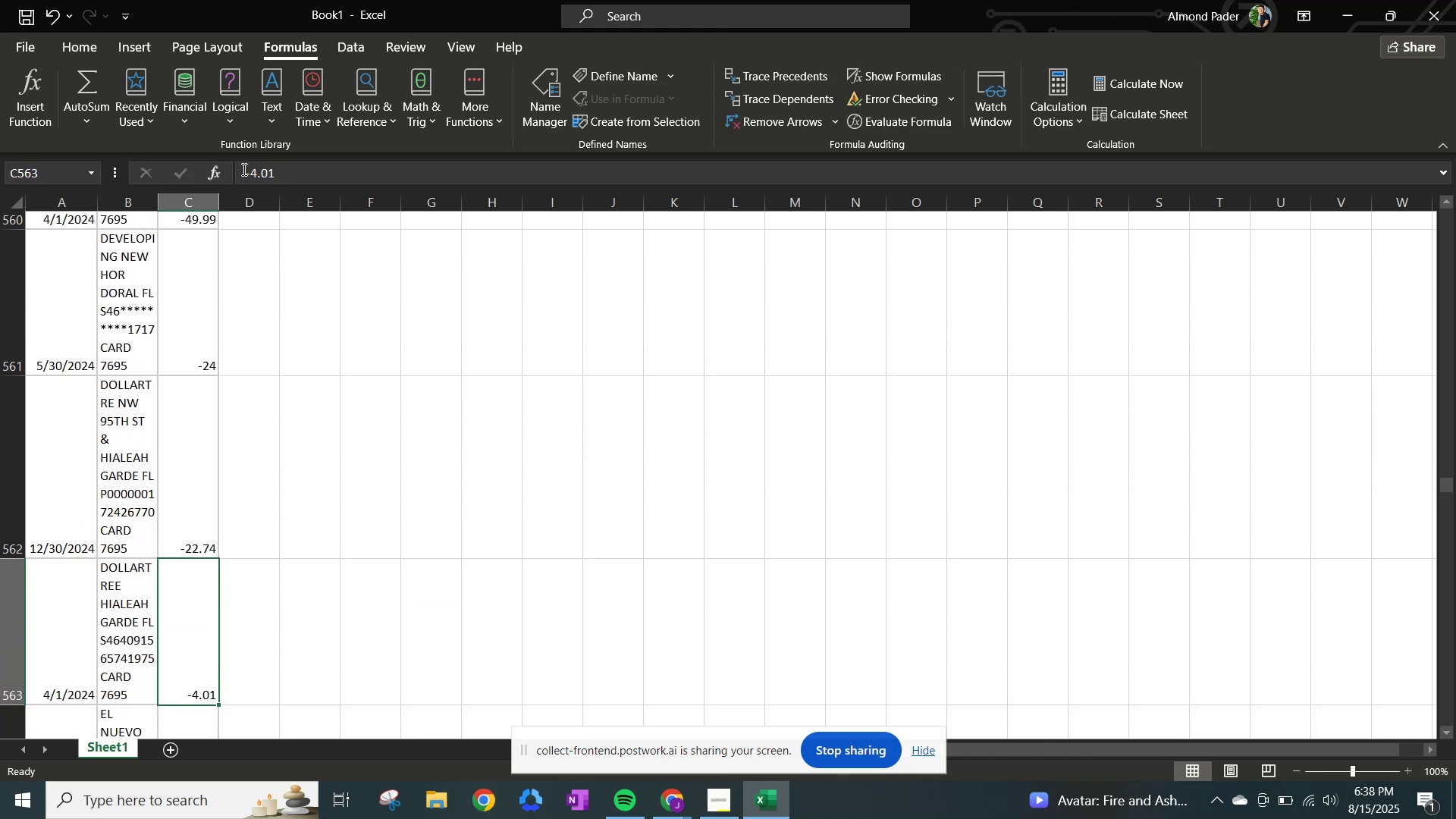 
key(ArrowDown)
 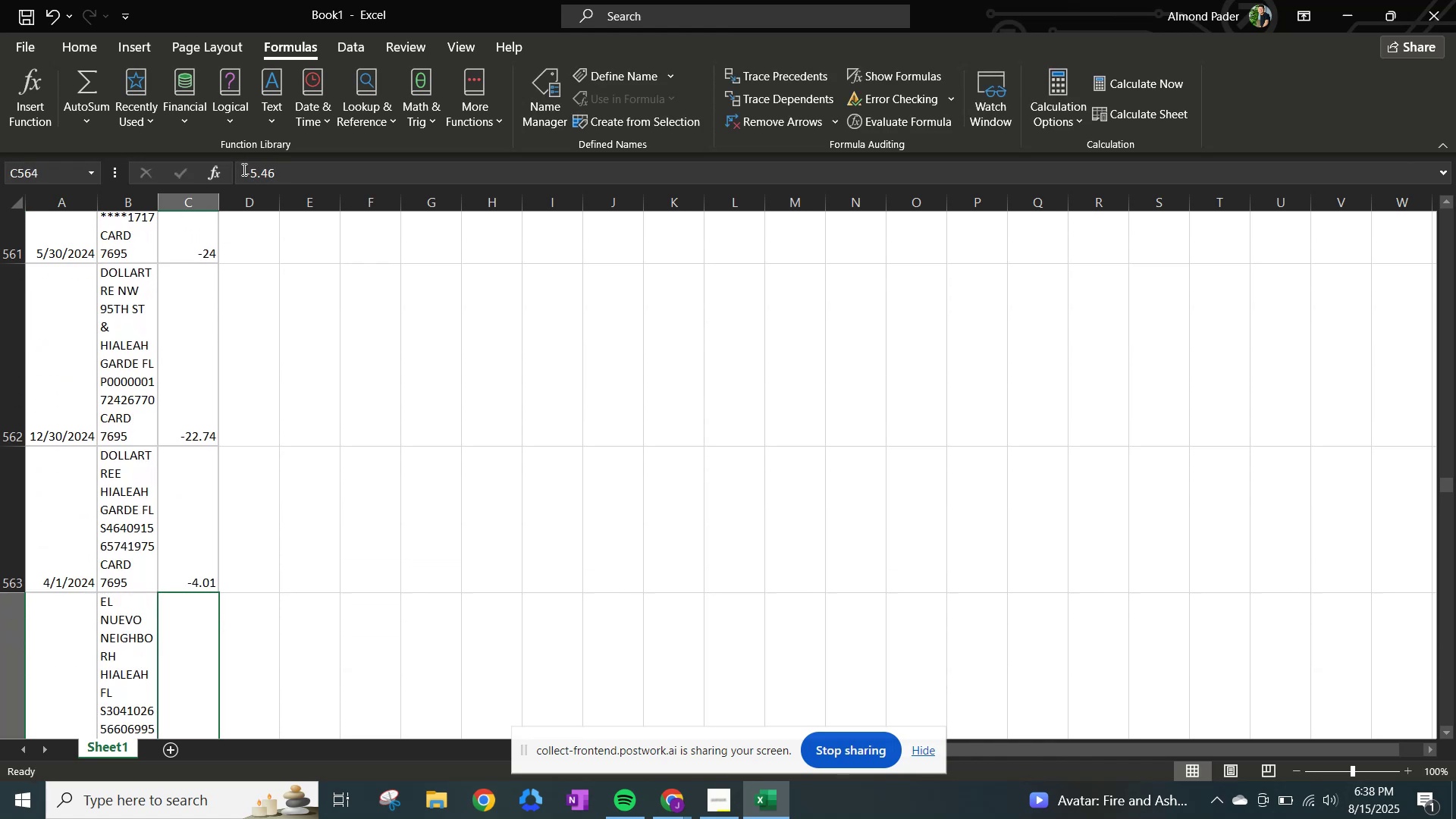 
key(ArrowDown)
 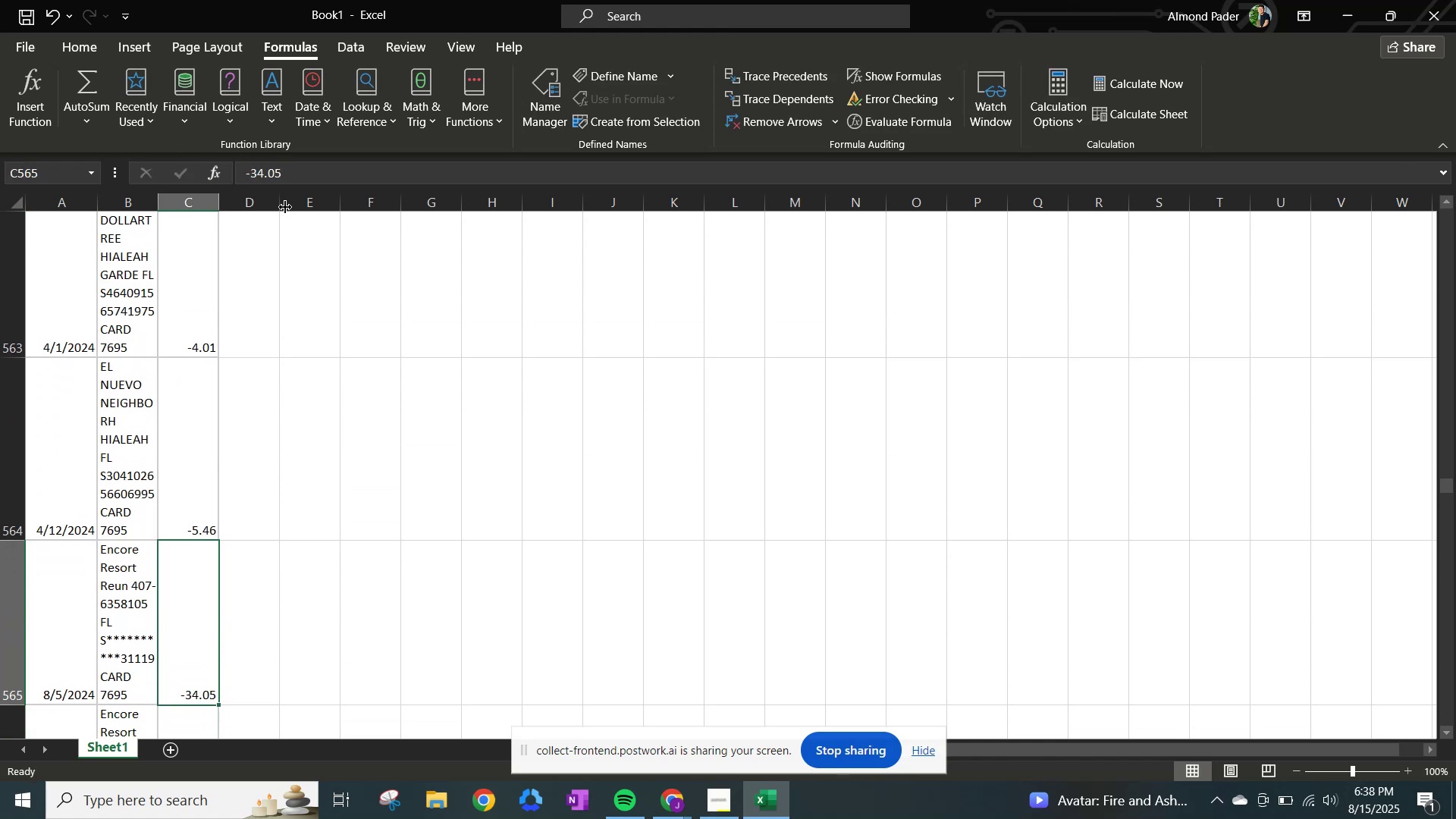 
key(ArrowDown)
 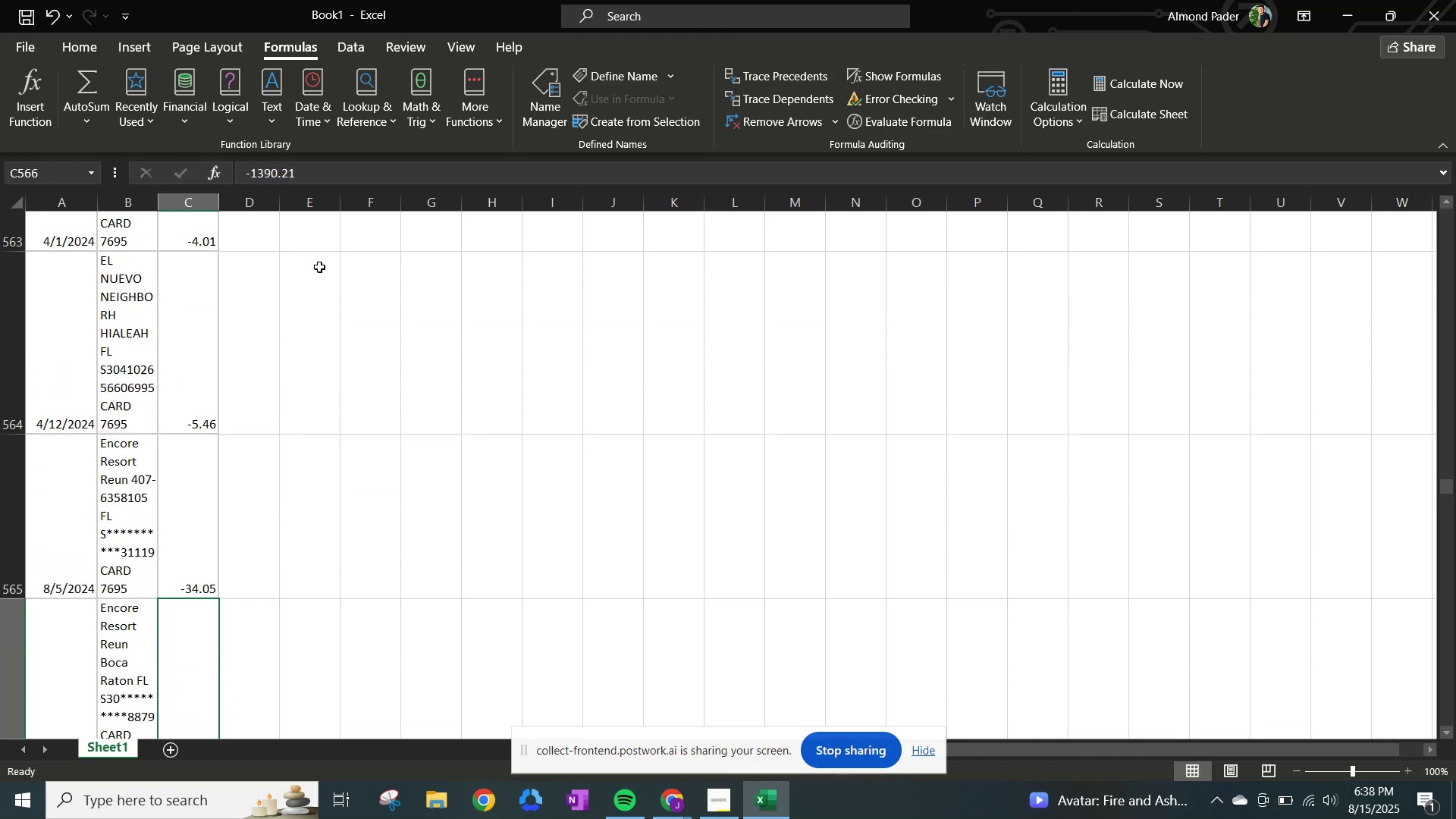 
key(ArrowDown)
 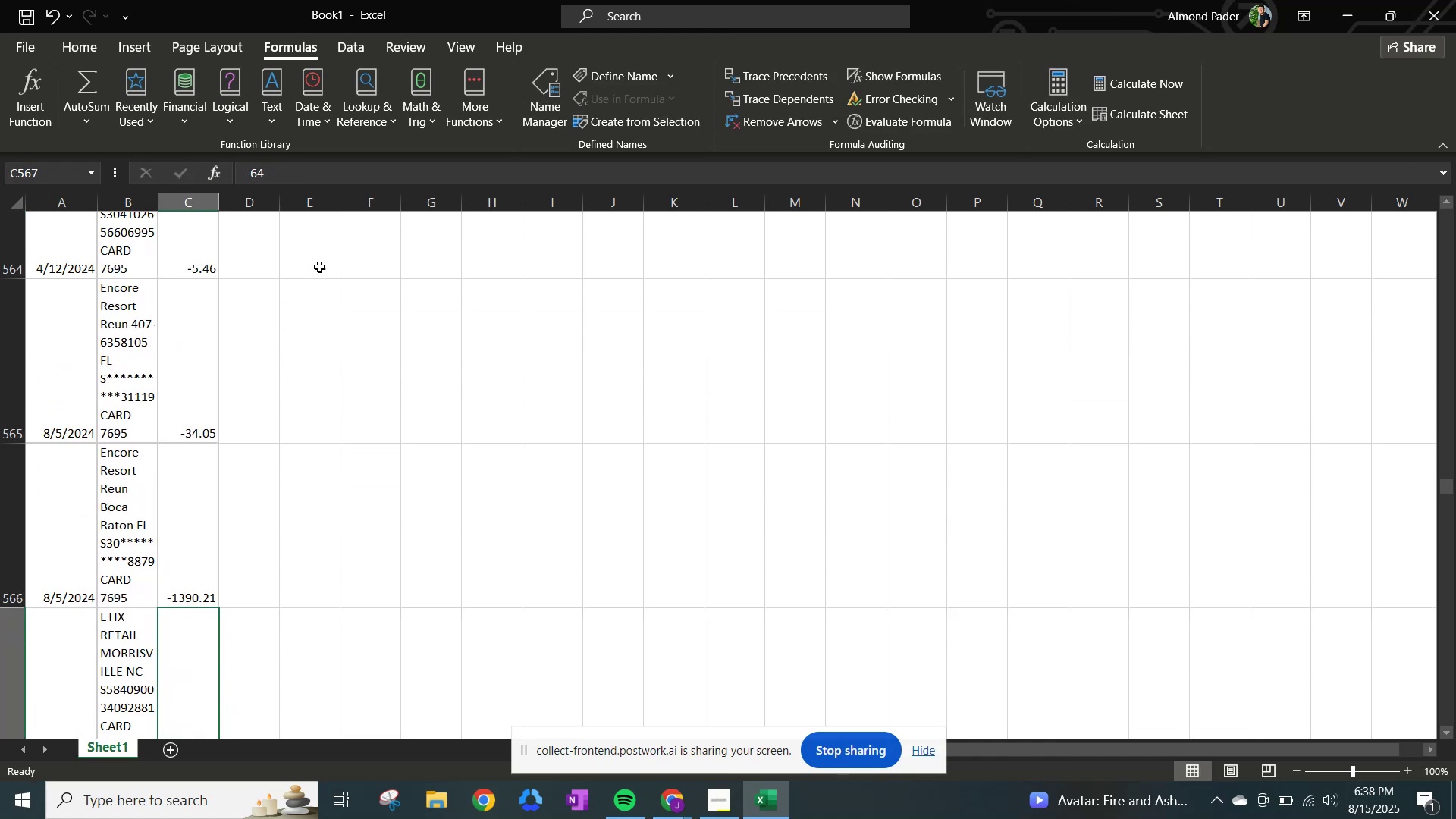 
key(ArrowDown)
 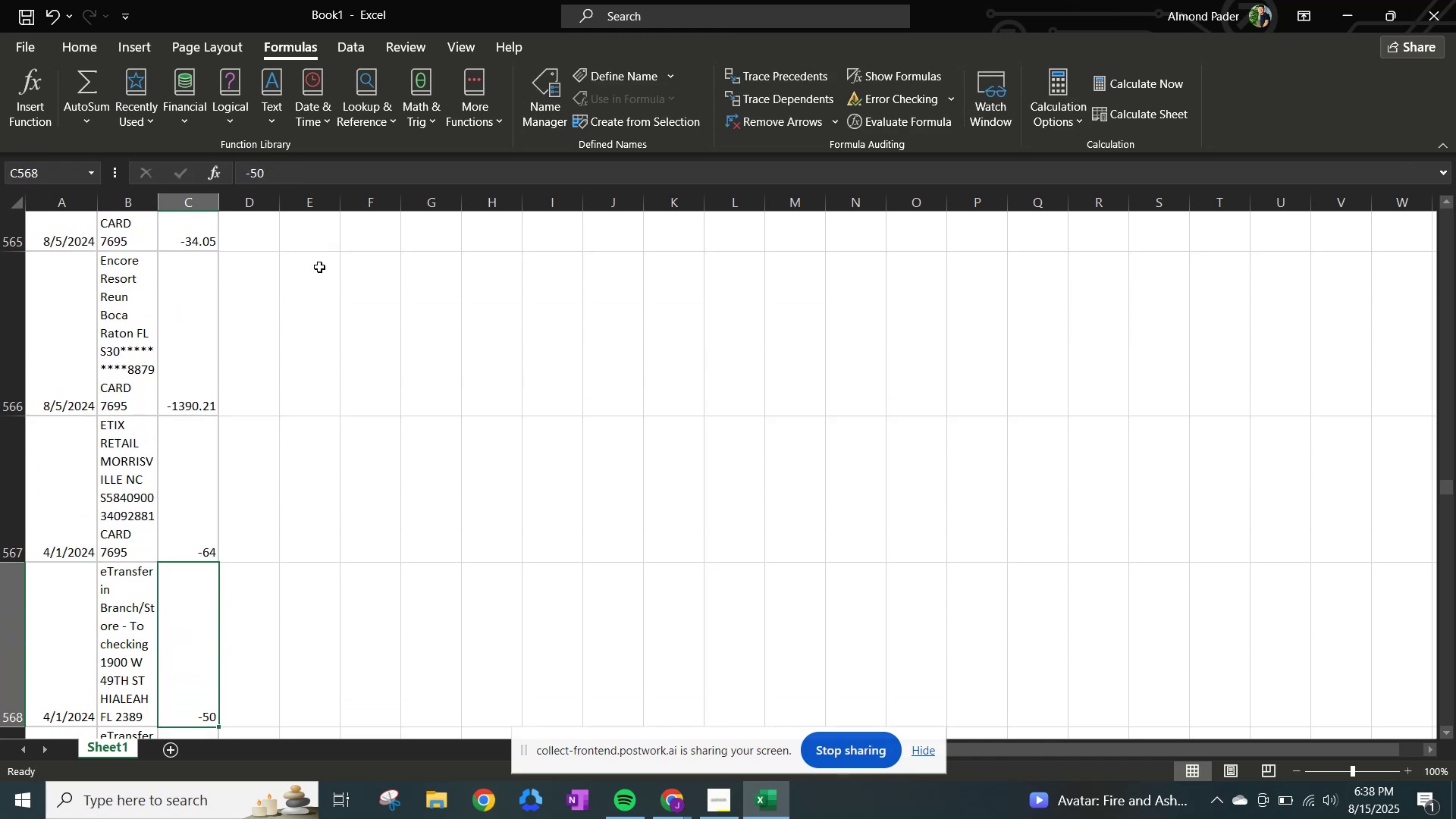 
key(ArrowDown)
 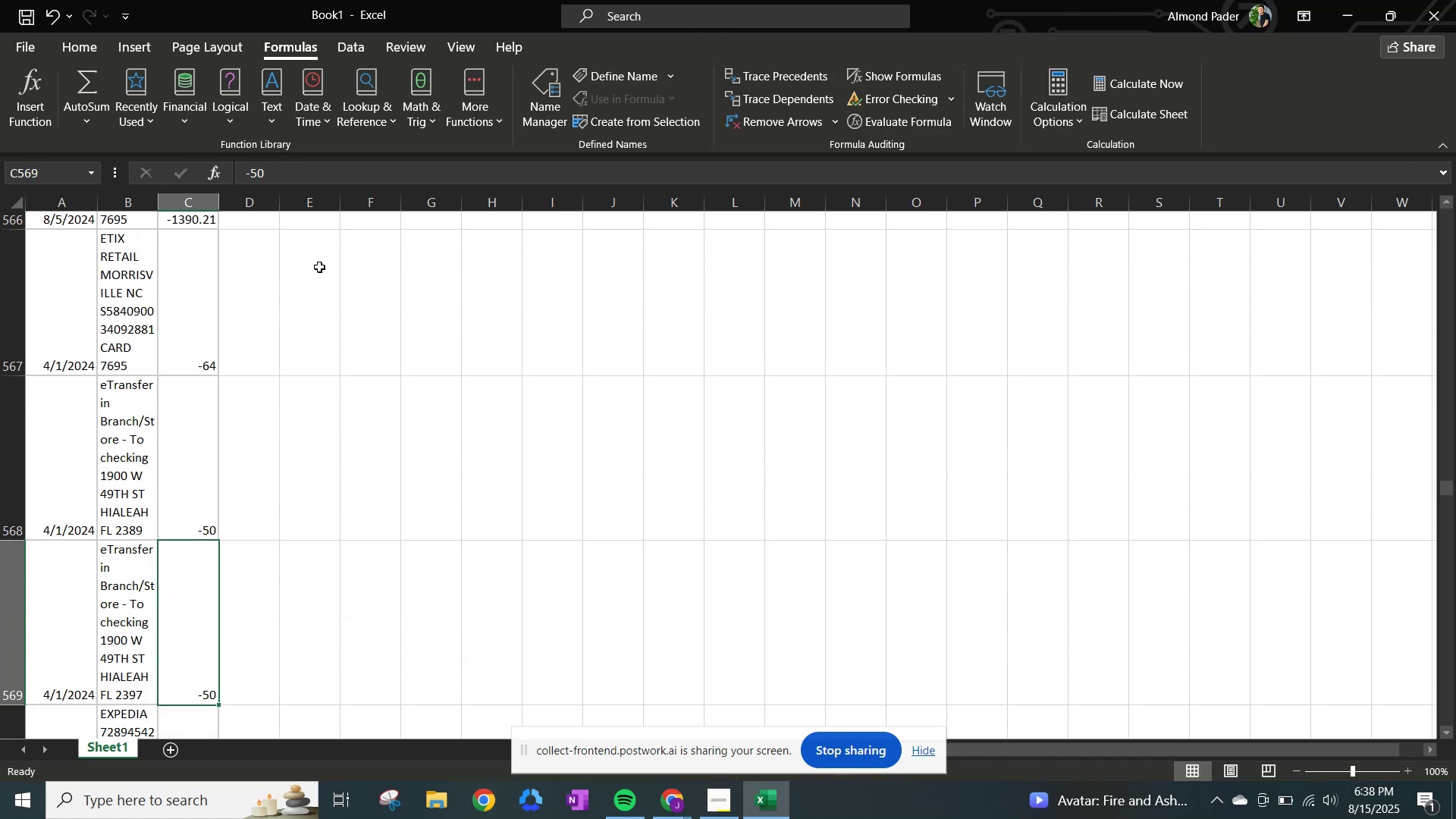 
key(ArrowDown)
 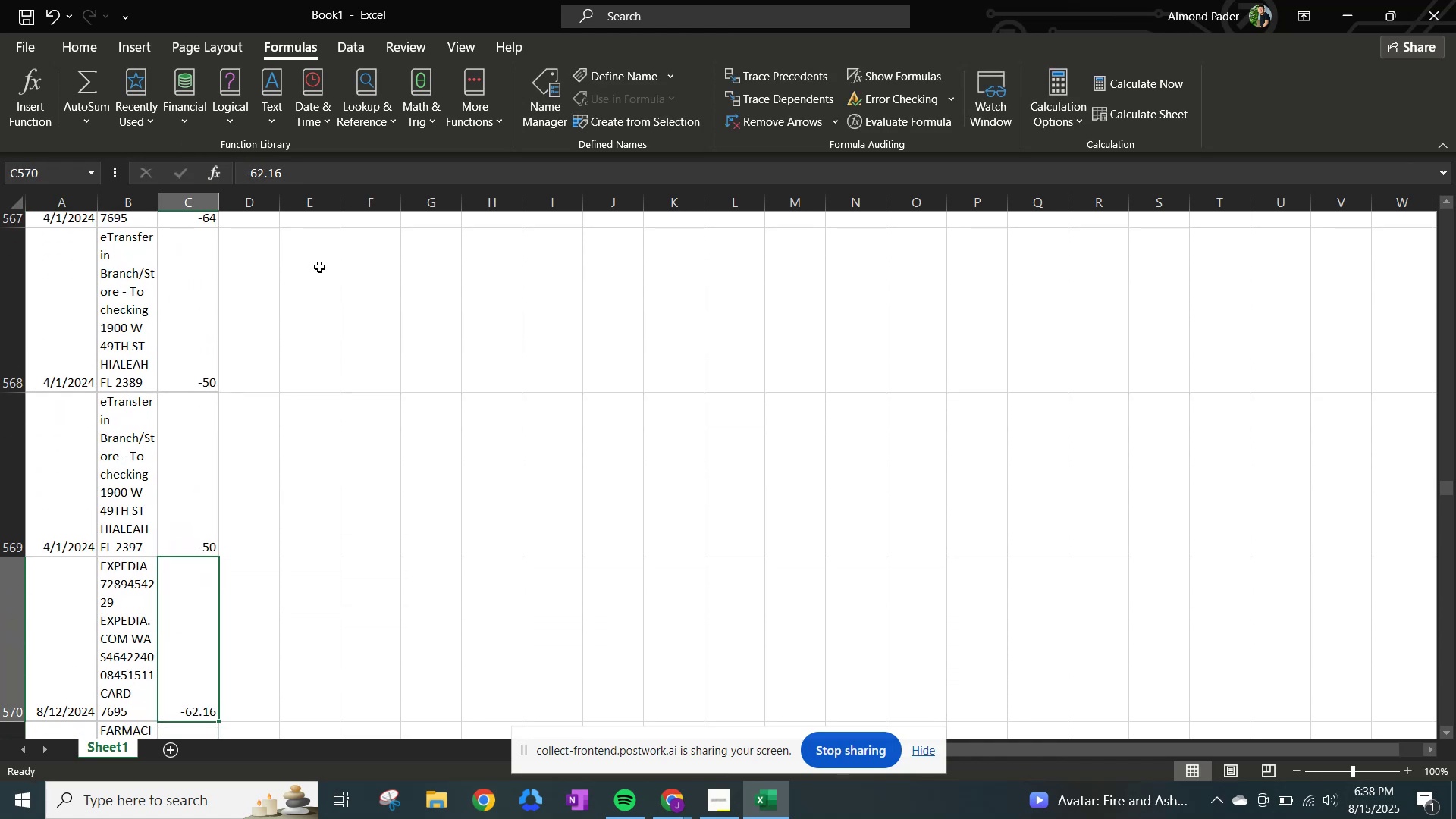 
key(ArrowDown)
 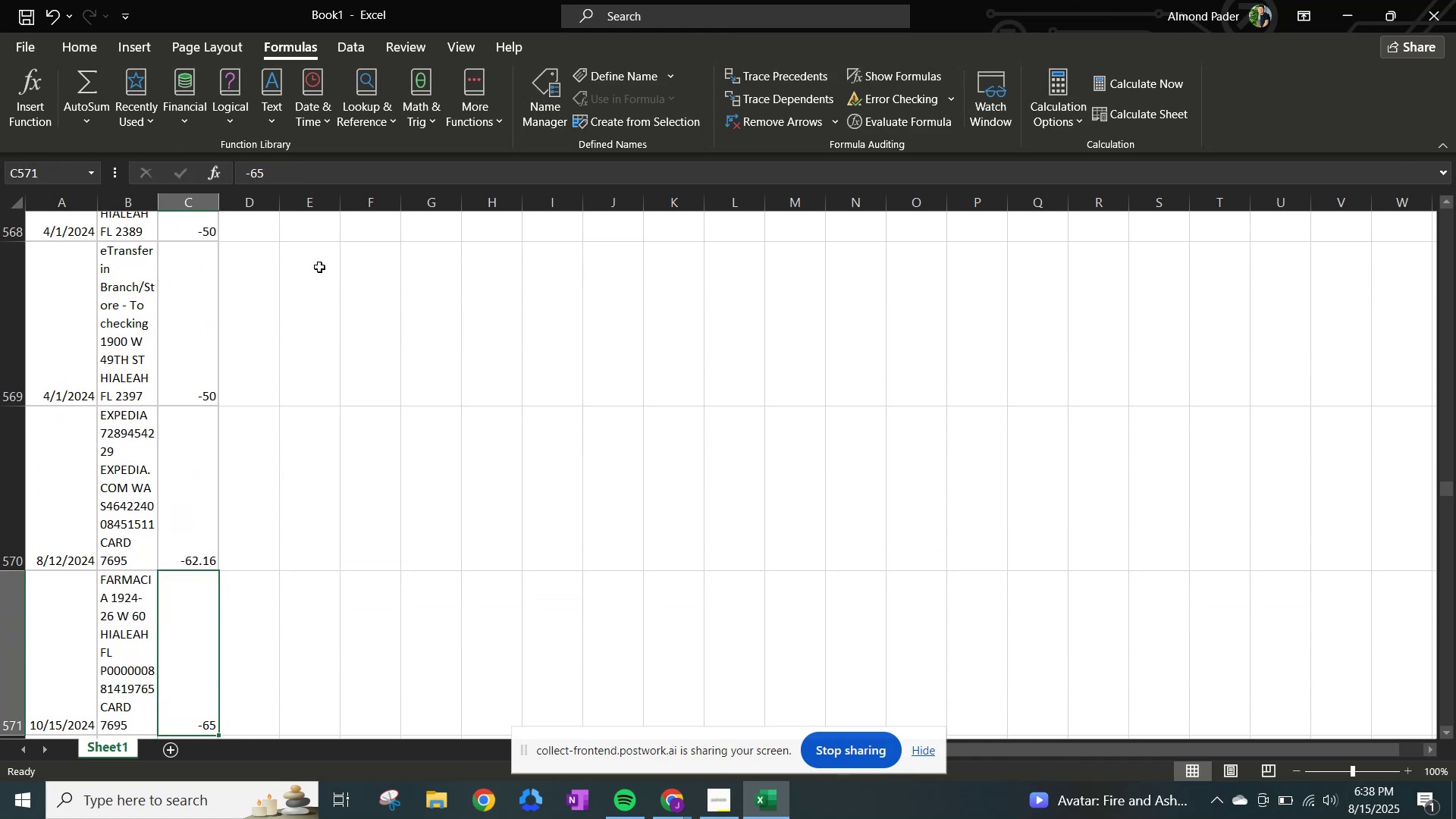 
key(ArrowDown)
 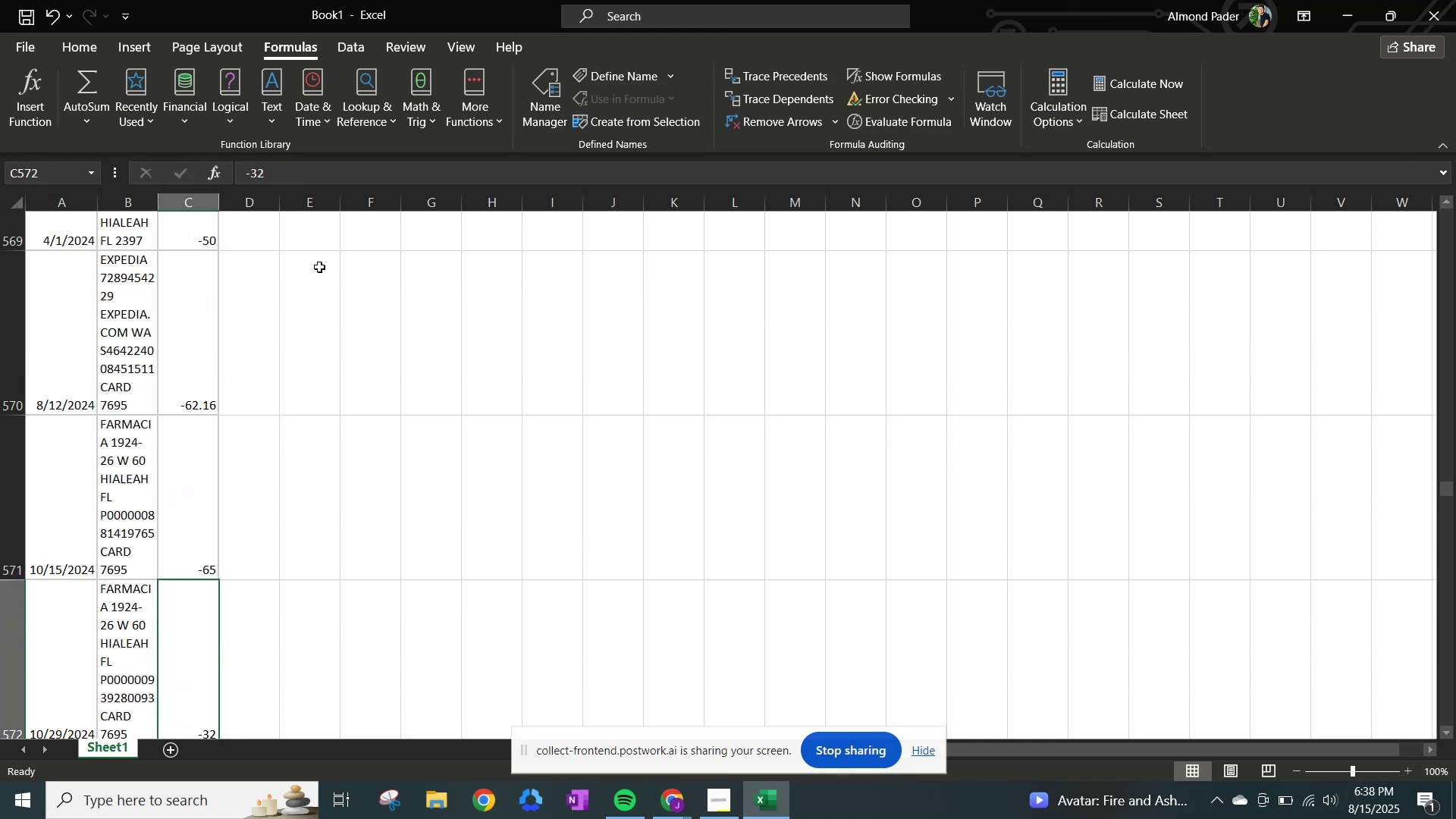 
key(ArrowDown)
 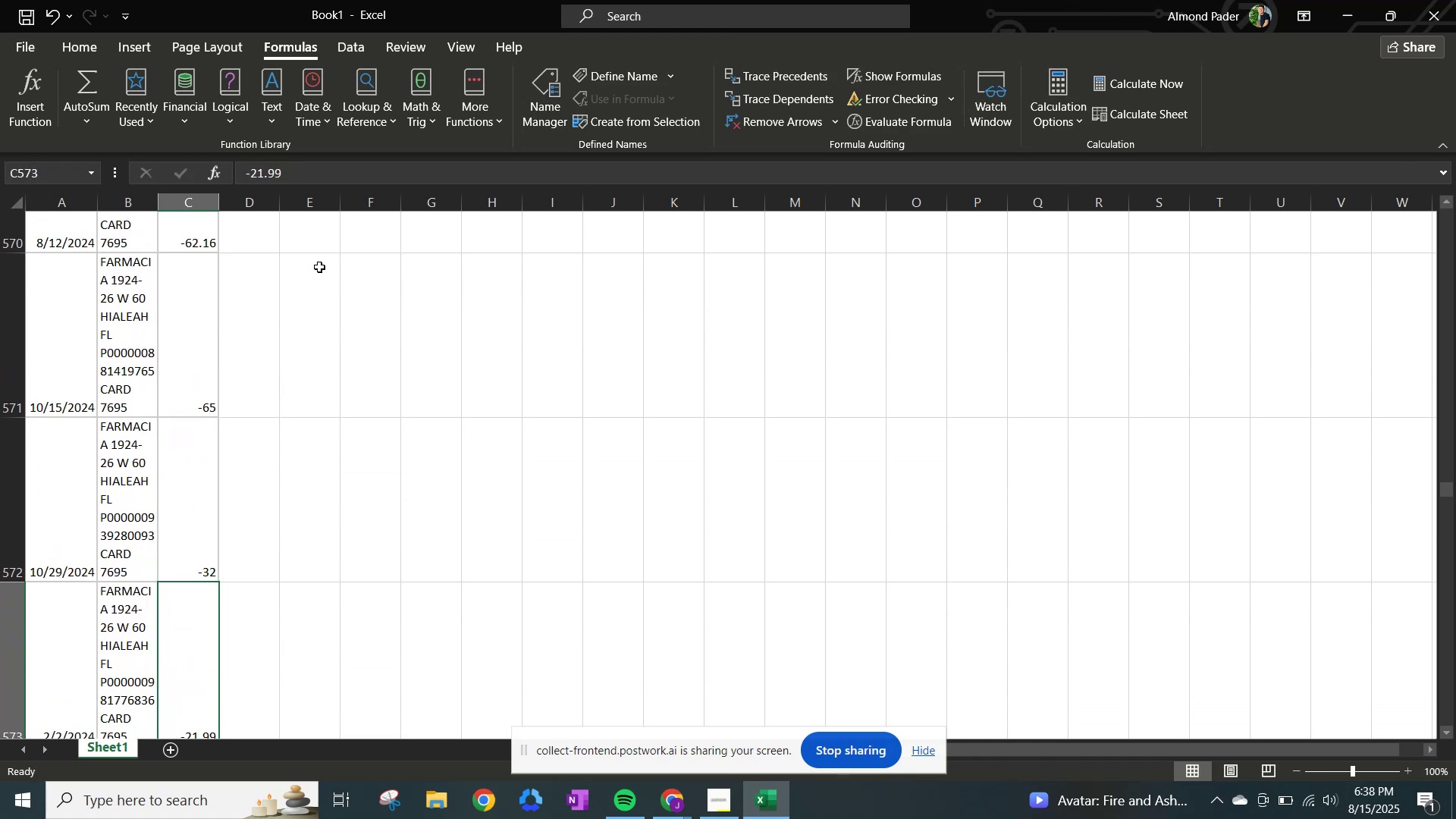 
key(ArrowDown)
 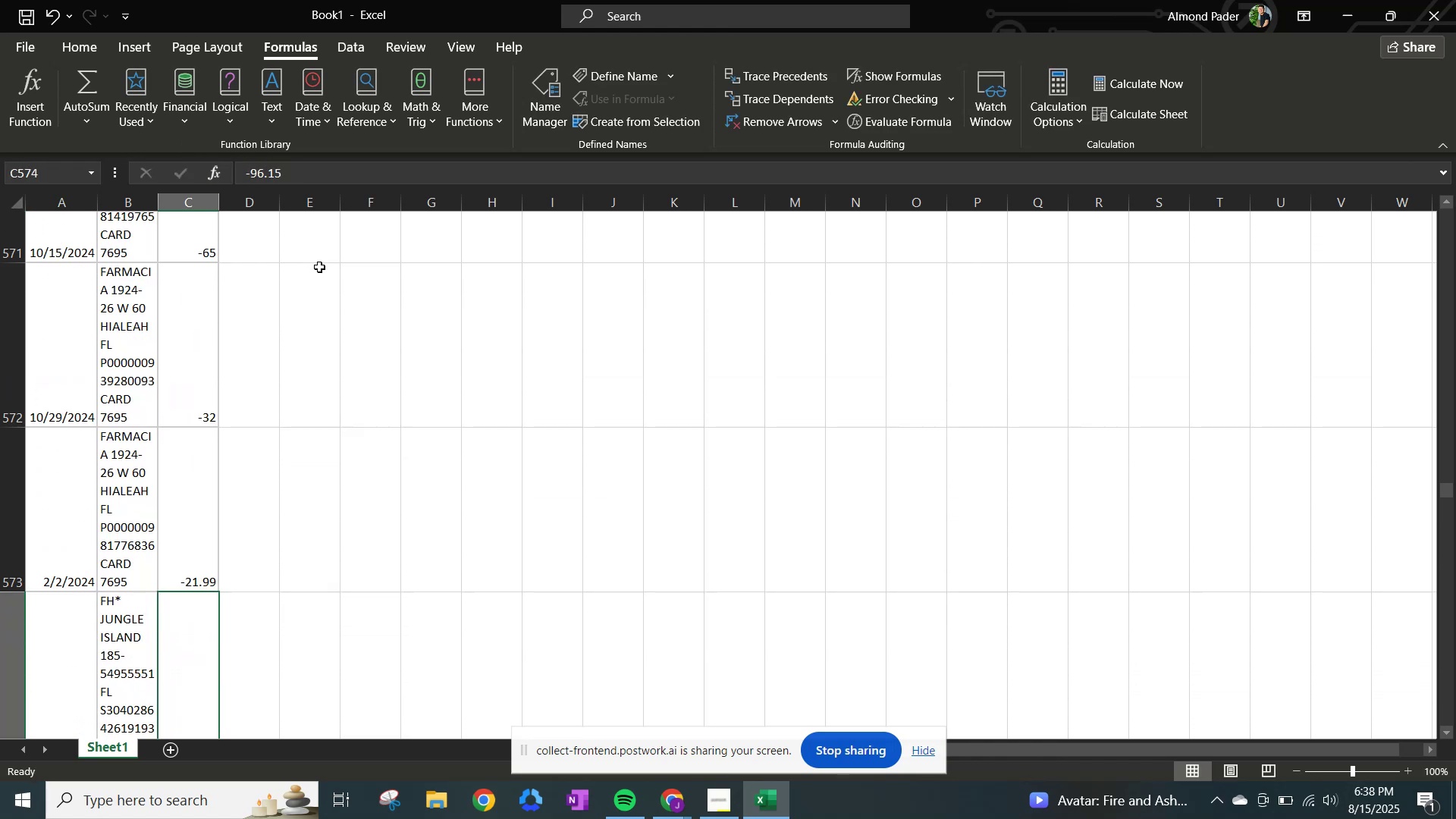 
key(ArrowDown)
 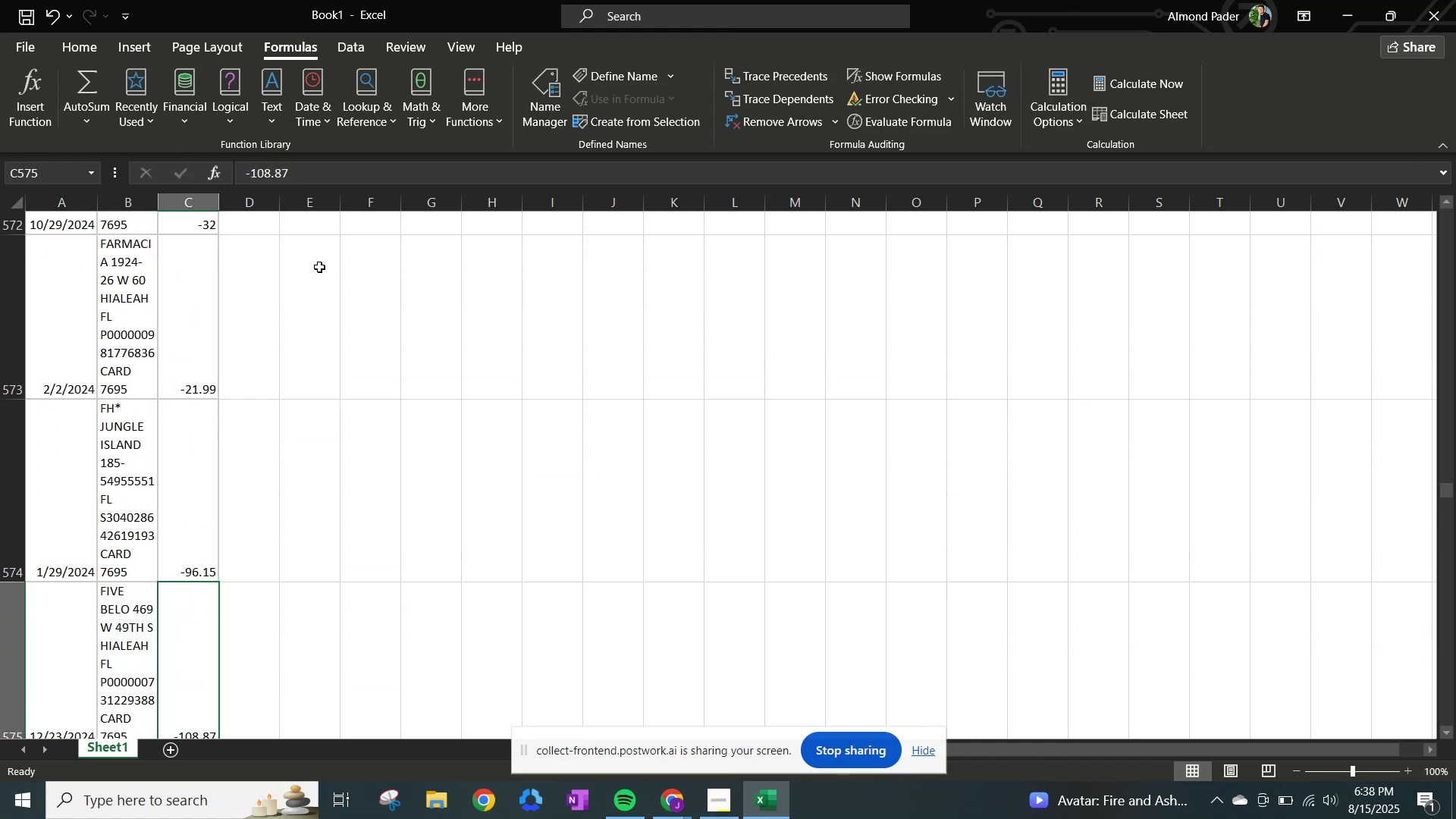 
key(ArrowDown)
 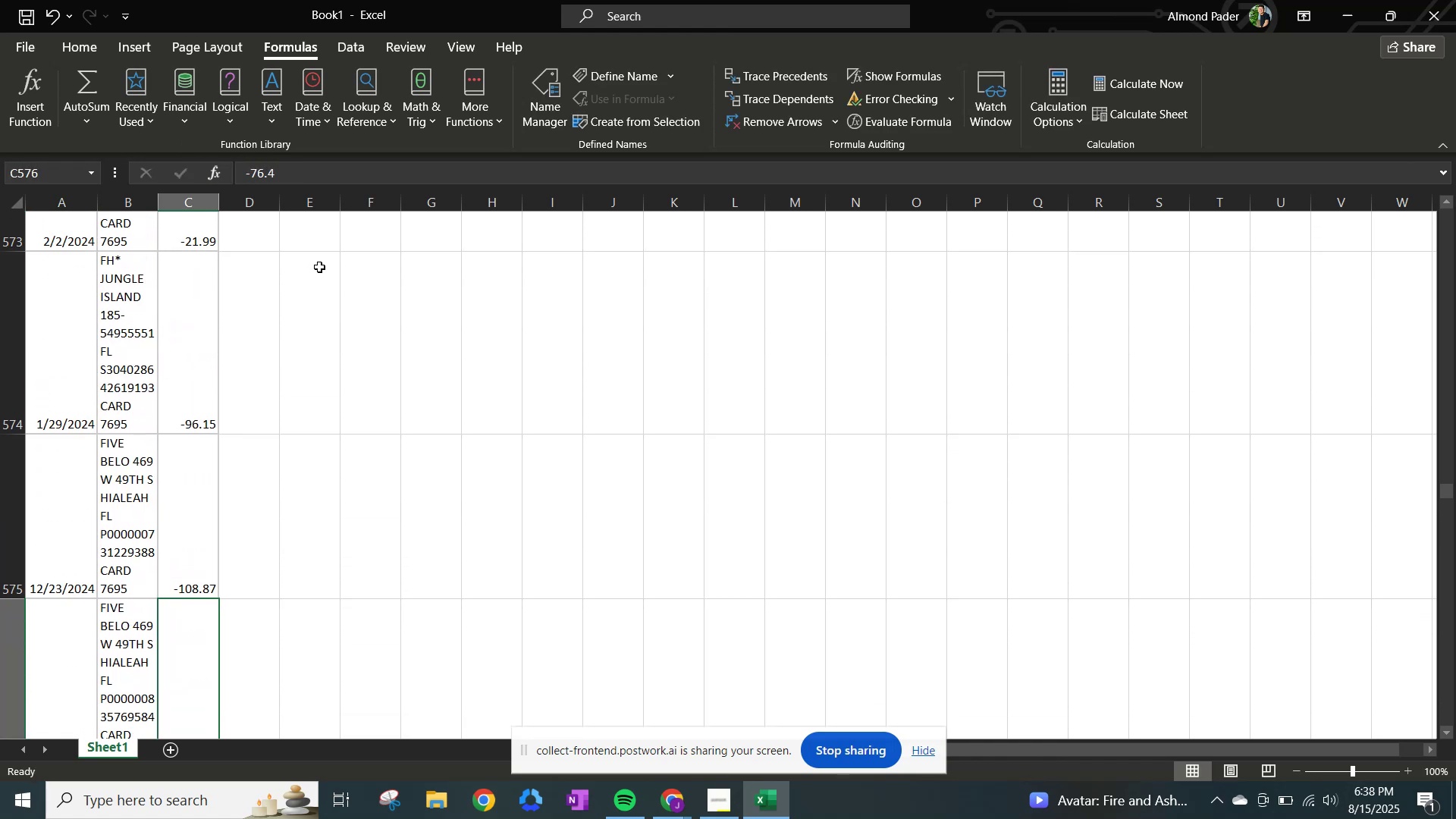 
key(ArrowDown)
 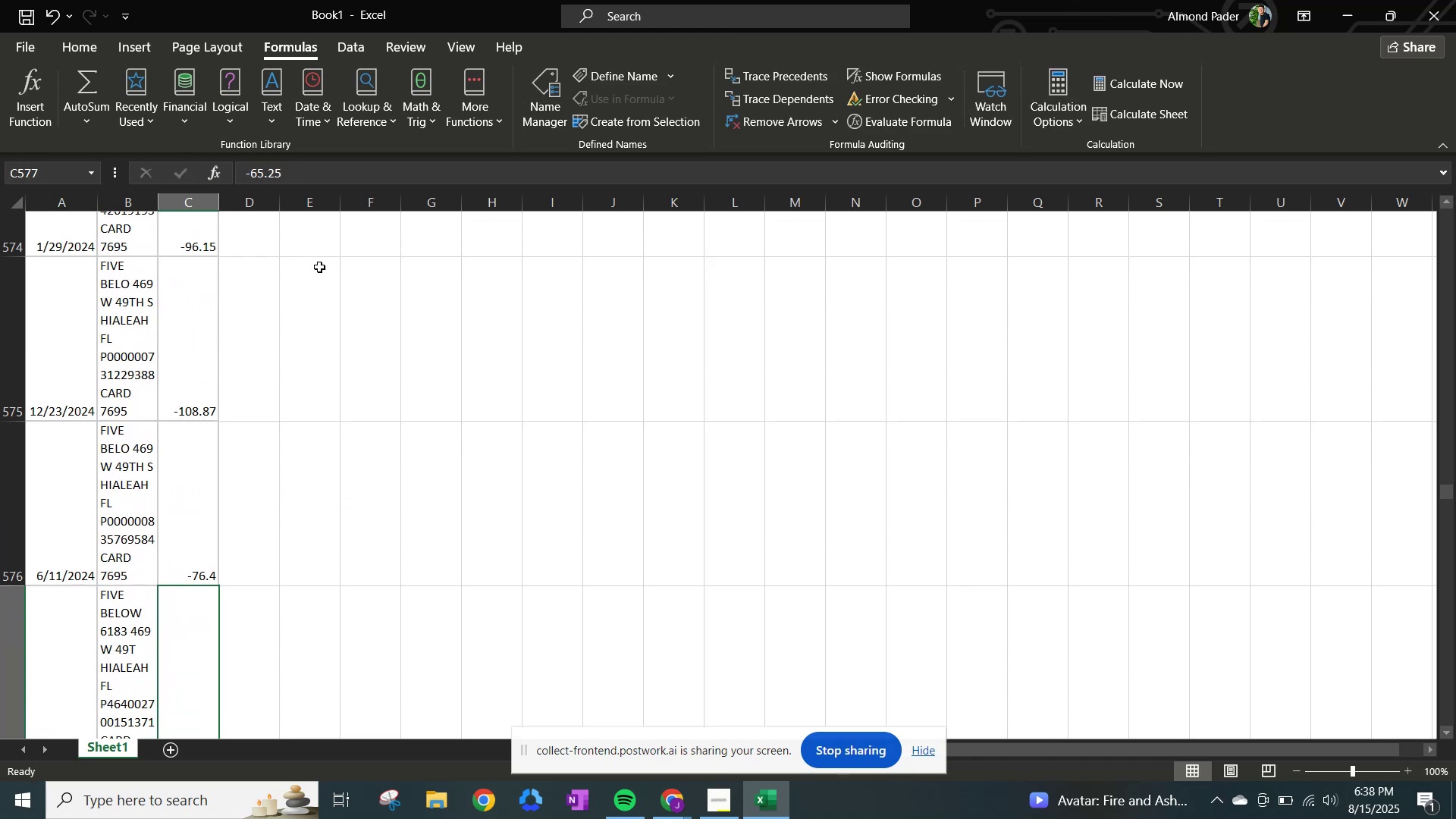 
key(ArrowDown)
 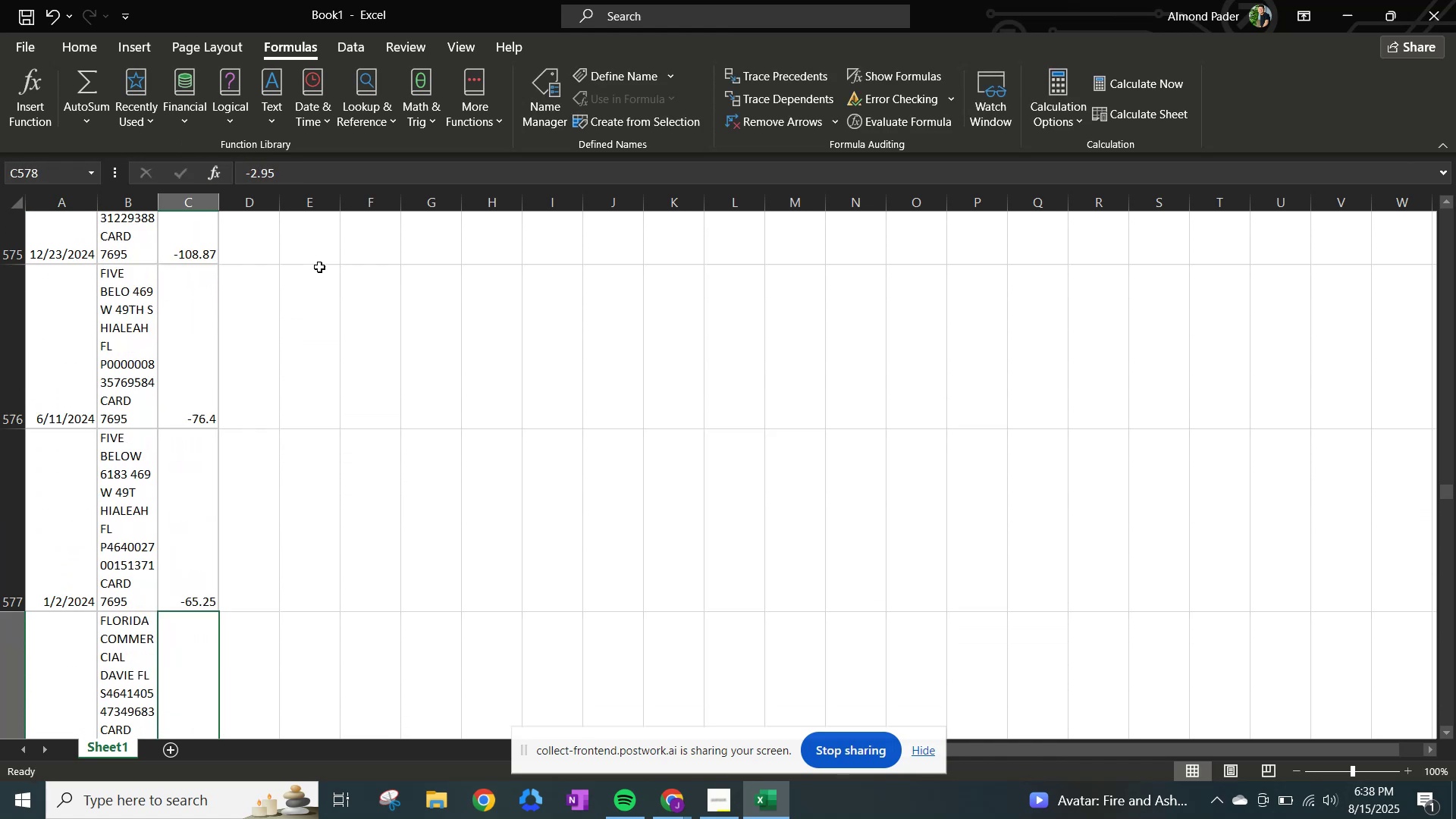 
key(ArrowDown)
 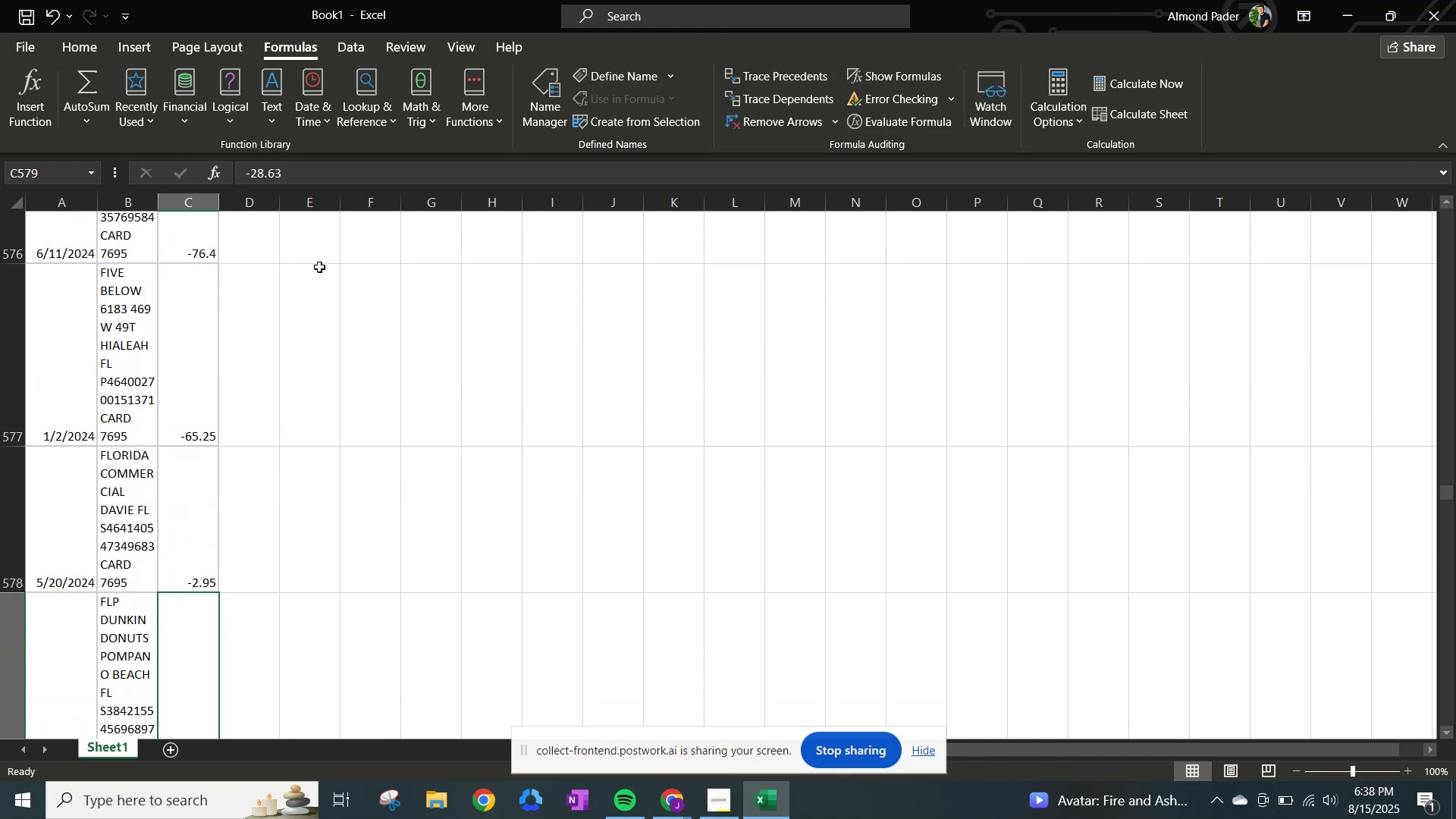 
key(ArrowDown)
 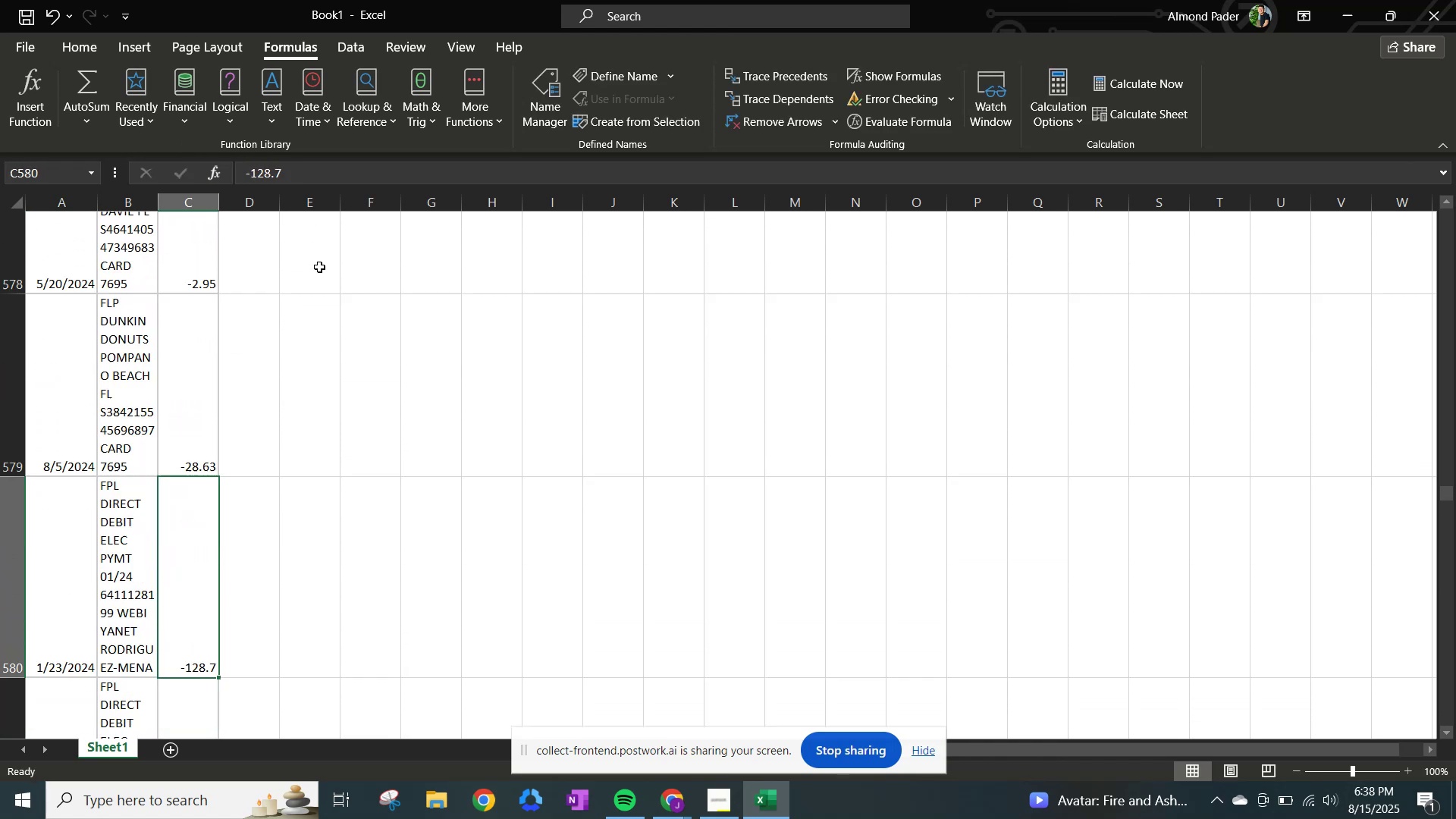 
key(ArrowDown)
 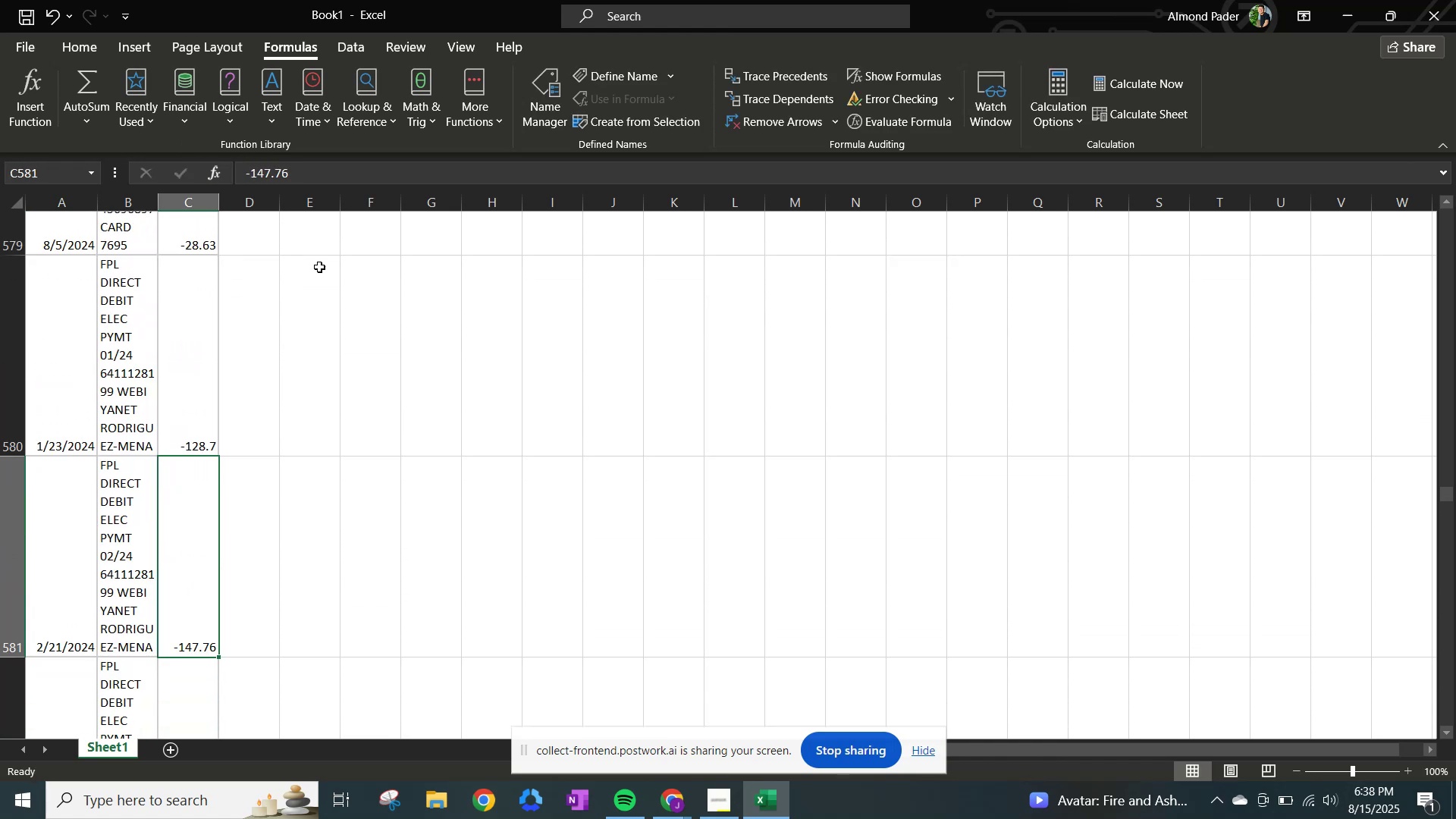 
key(ArrowDown)
 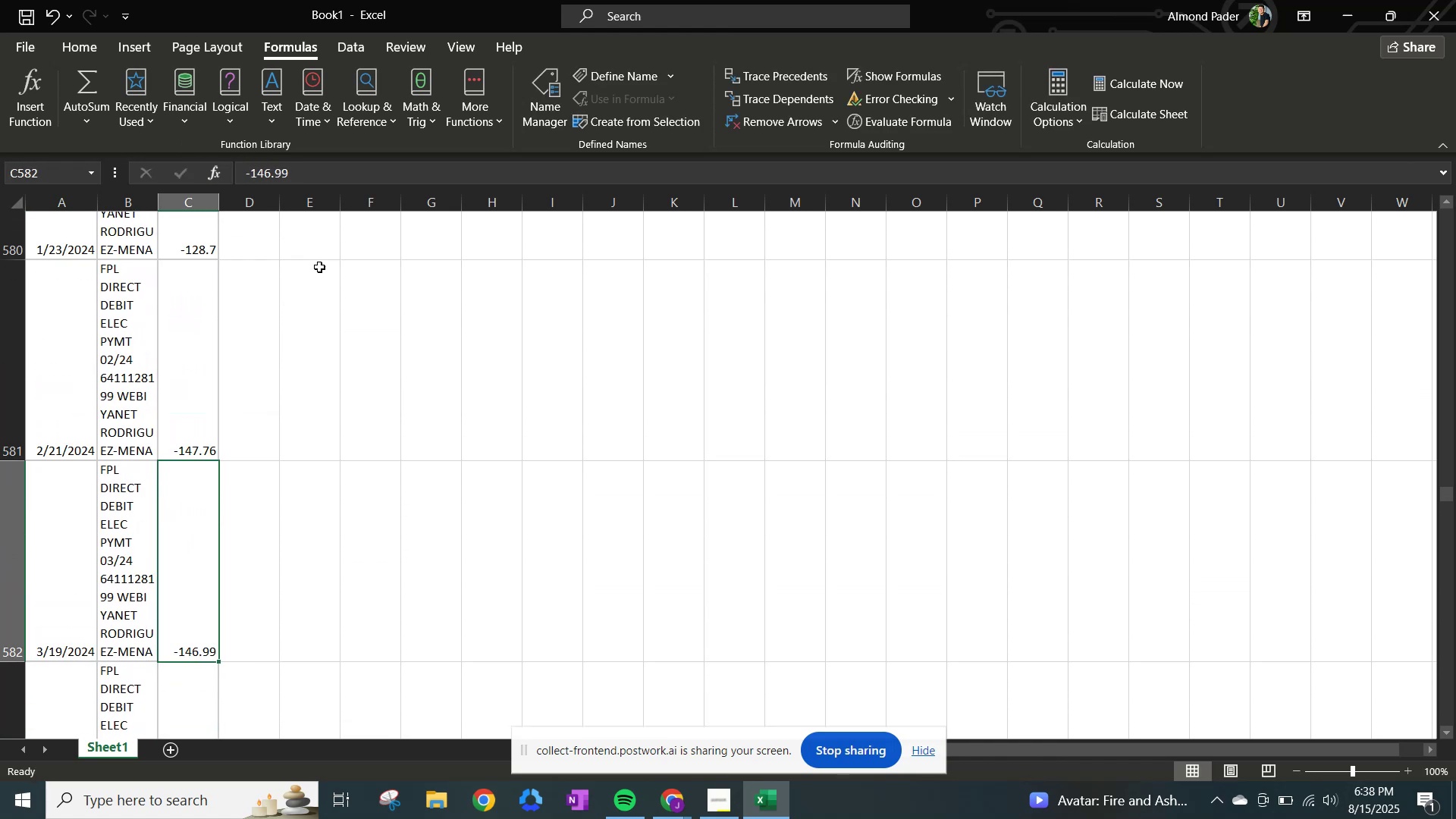 
key(ArrowDown)
 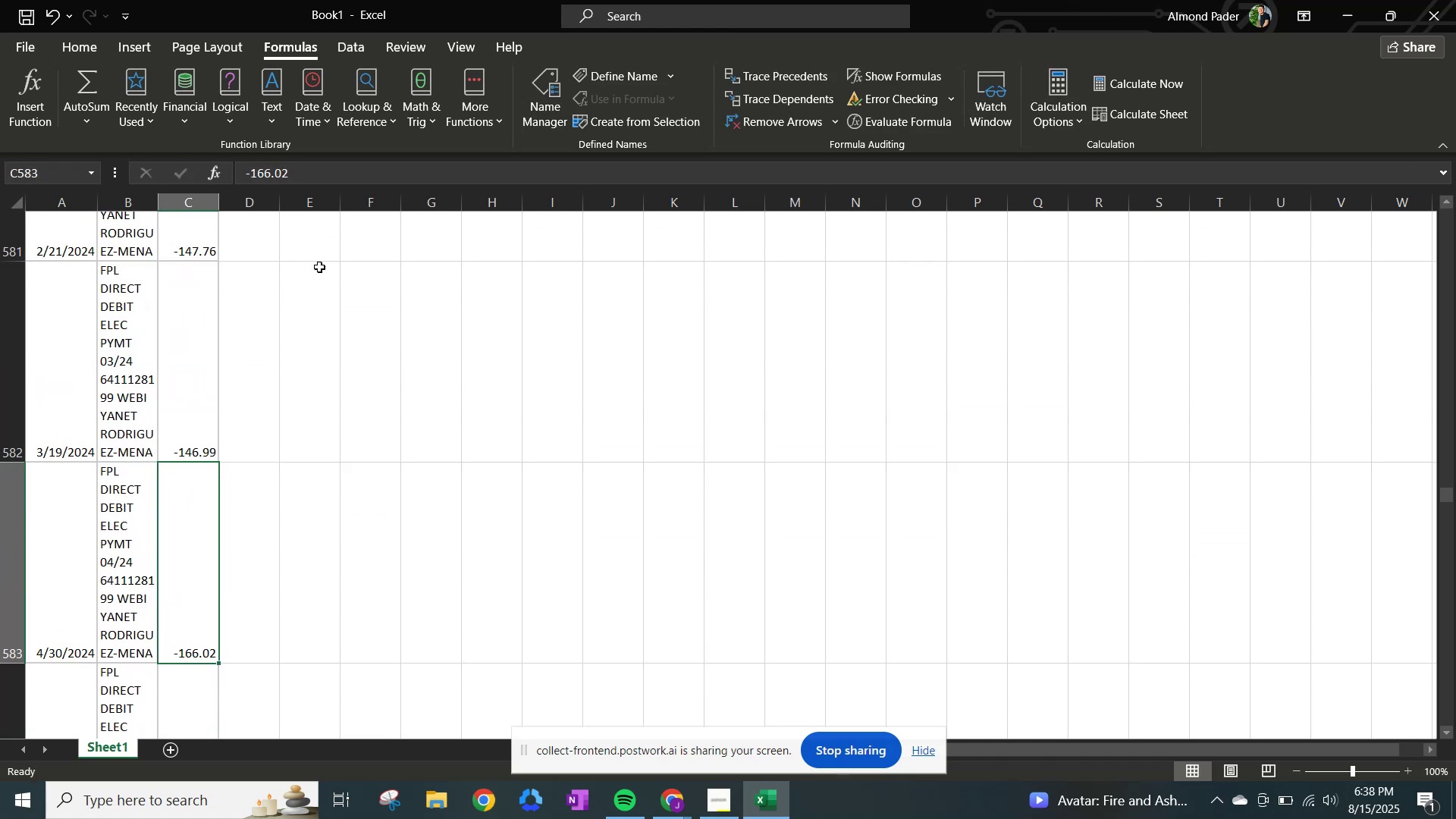 
key(ArrowDown)
 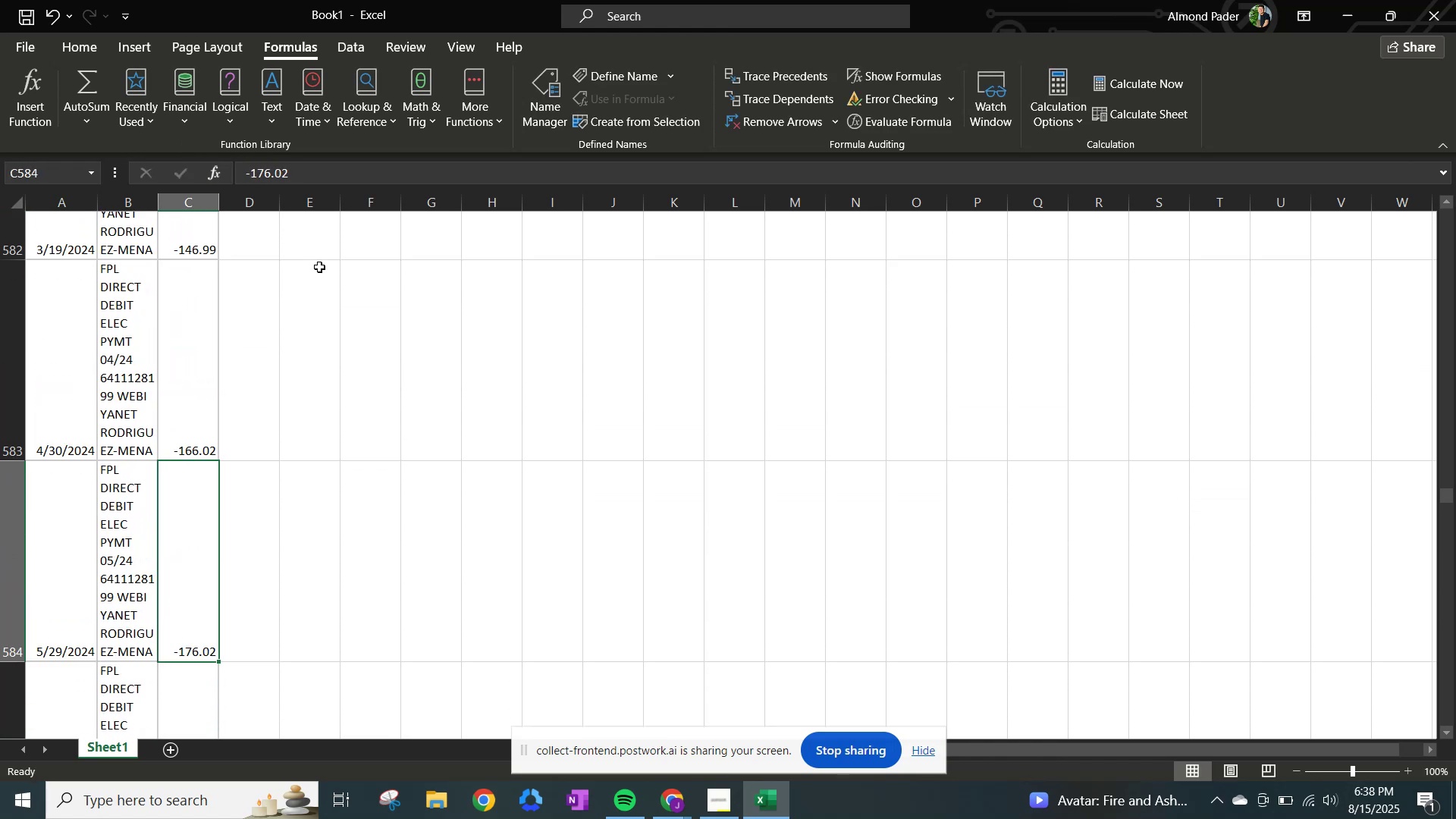 
key(ArrowDown)
 